 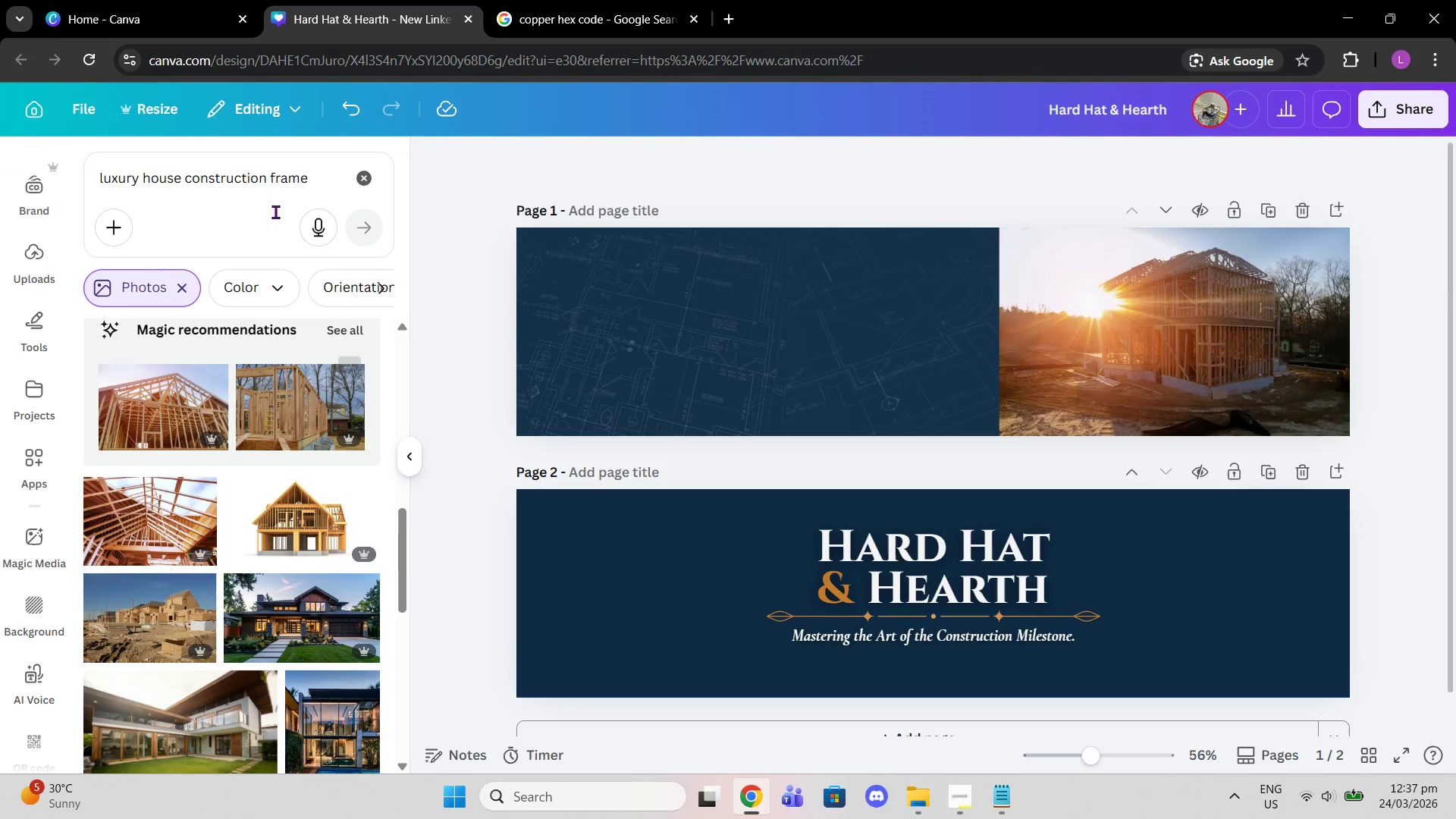 
left_click_drag(start_coordinate=[295, 178], to_coordinate=[114, 162])
 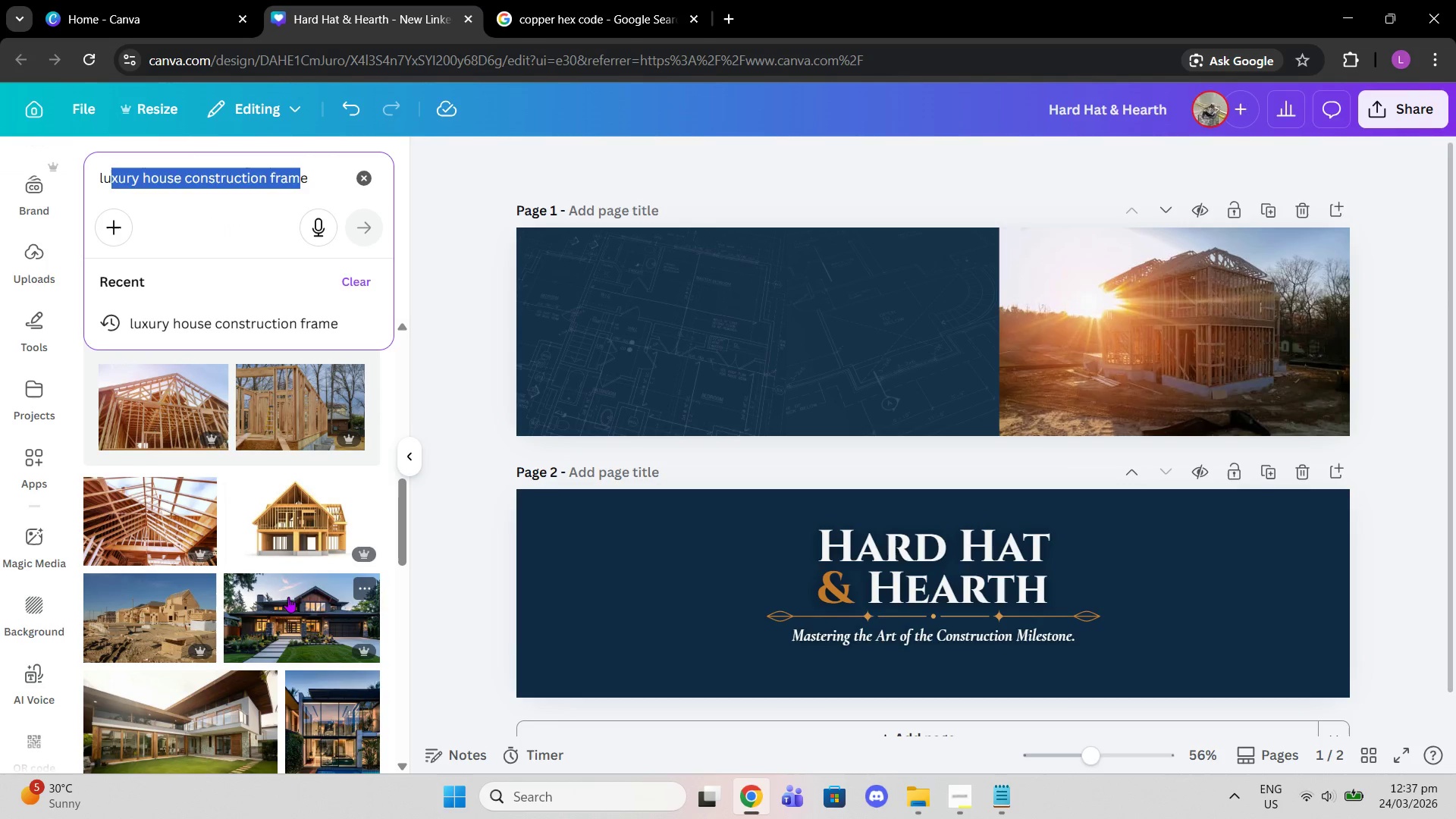 
left_click([264, 622])
 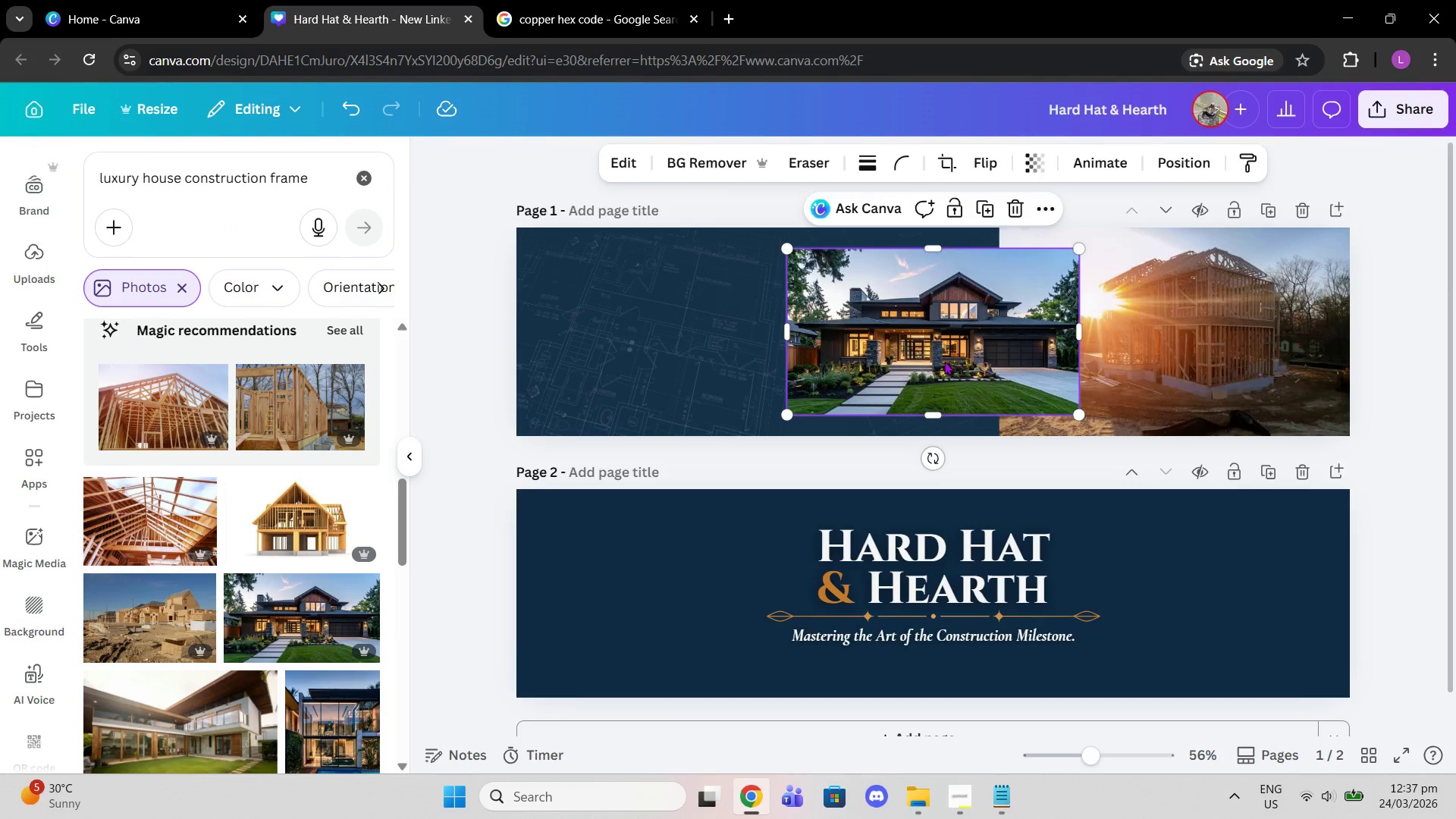 
left_click_drag(start_coordinate=[918, 357], to_coordinate=[1122, 348])
 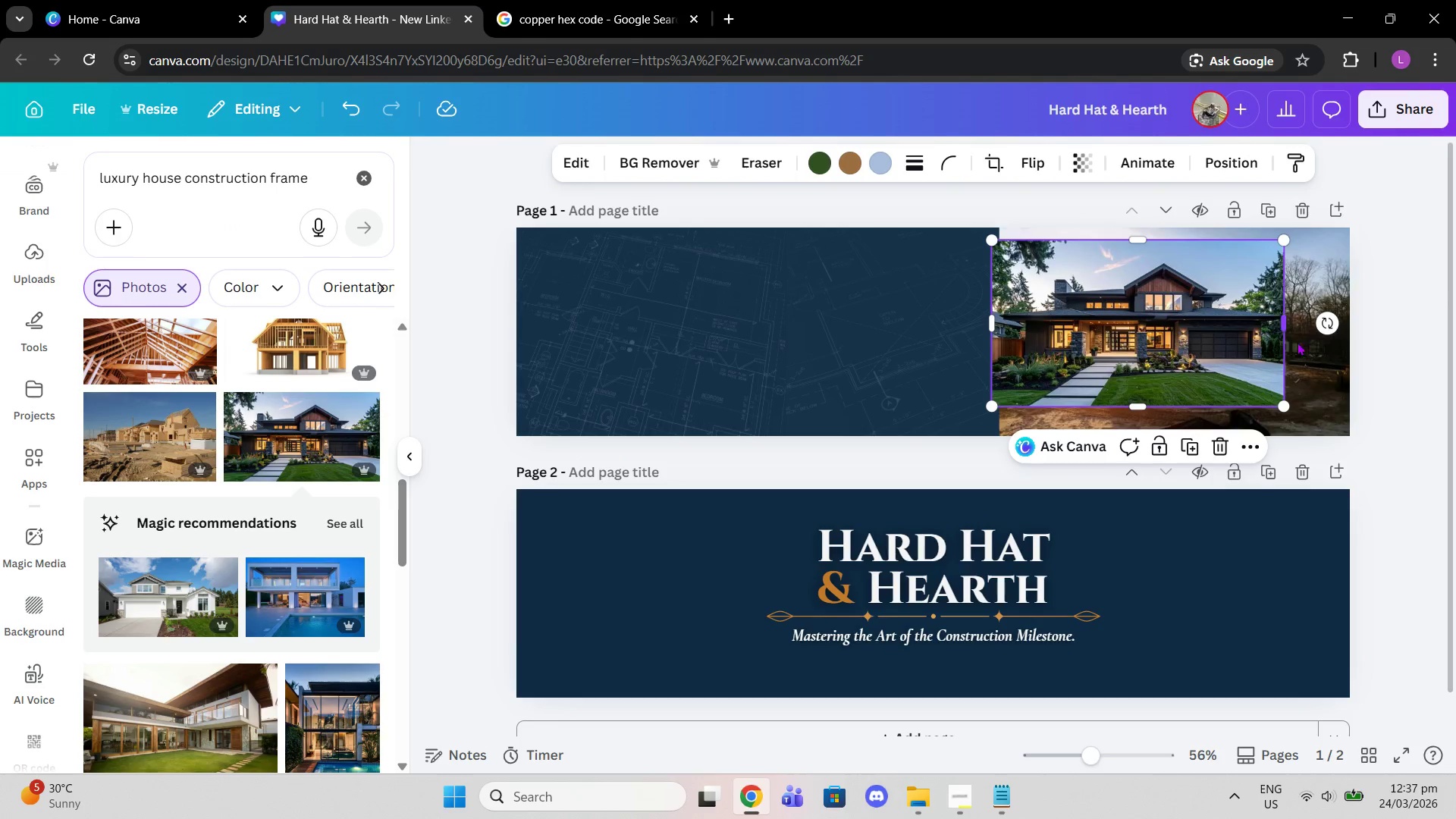 
left_click([1307, 348])
 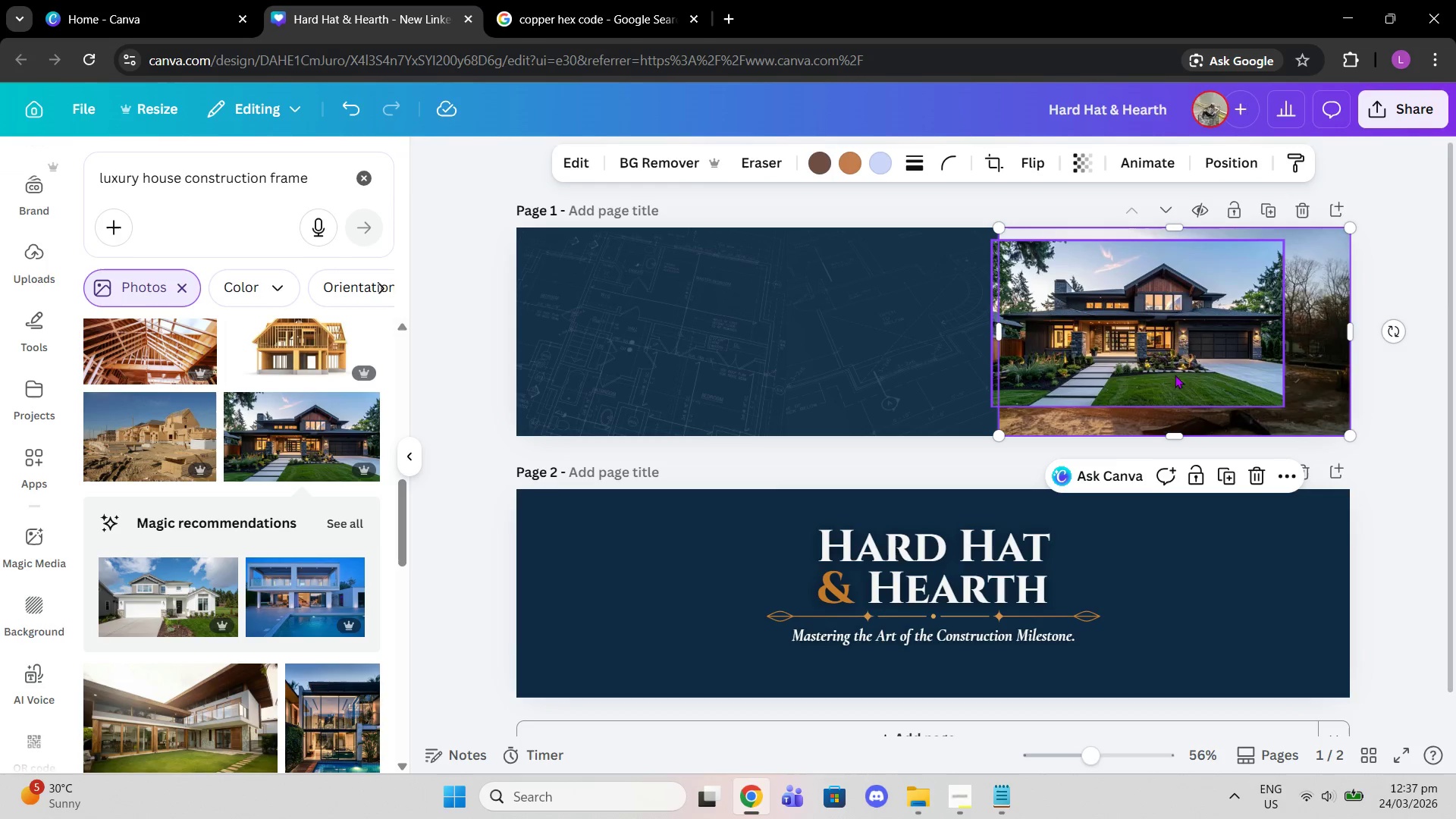 
left_click([1325, 363])
 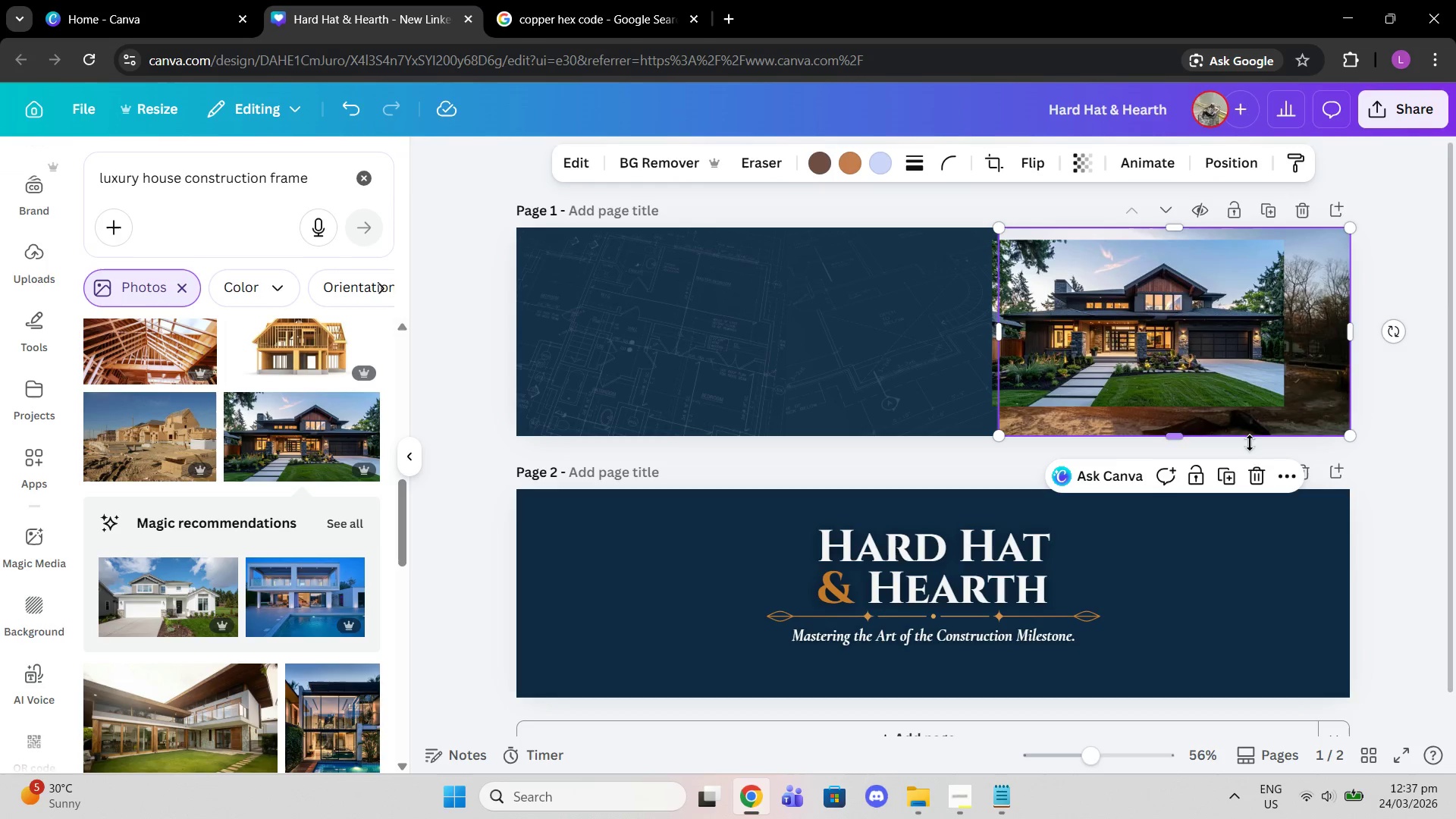 
left_click([1254, 477])
 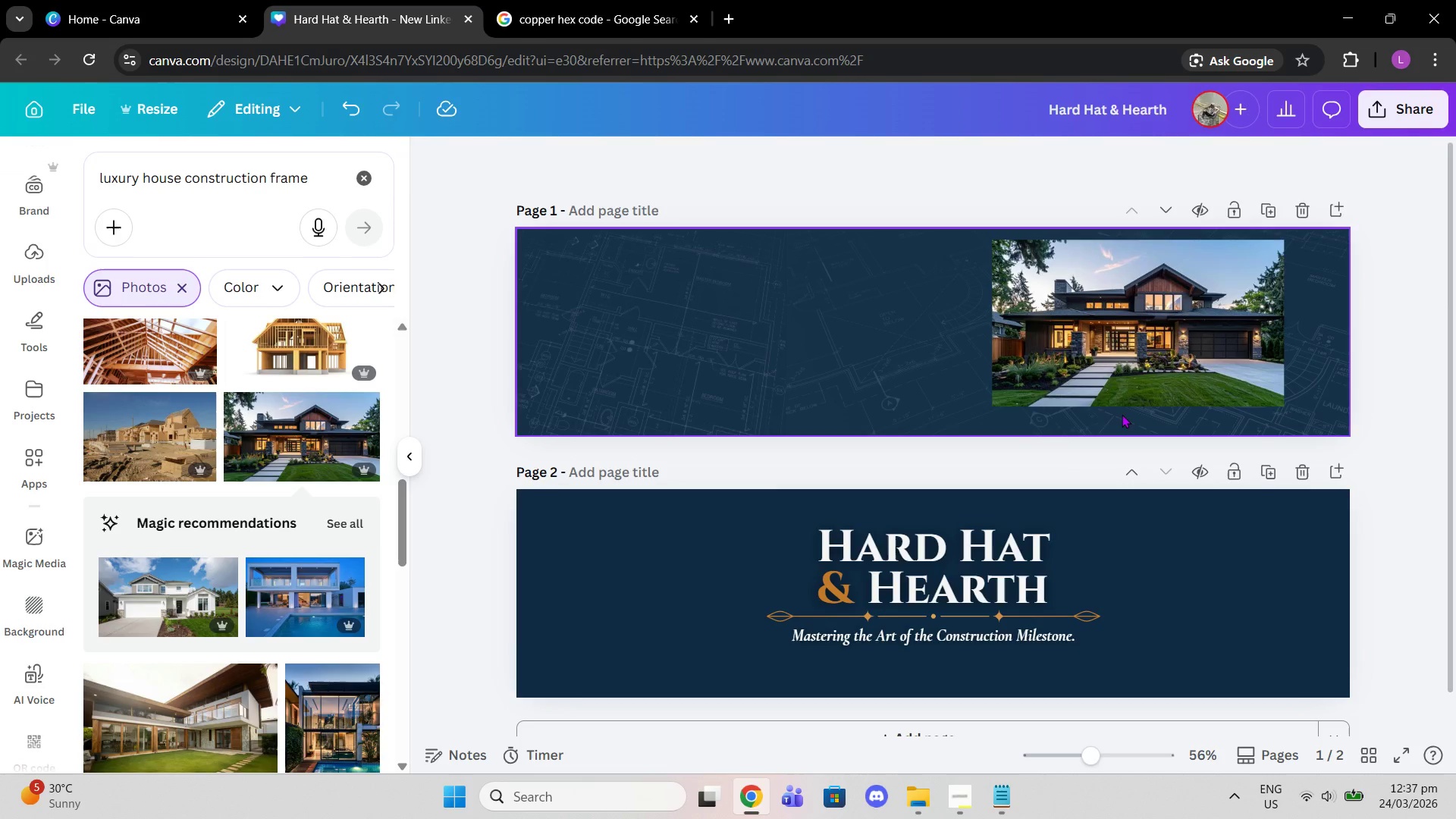 
left_click_drag(start_coordinate=[1111, 399], to_coordinate=[1172, 388])
 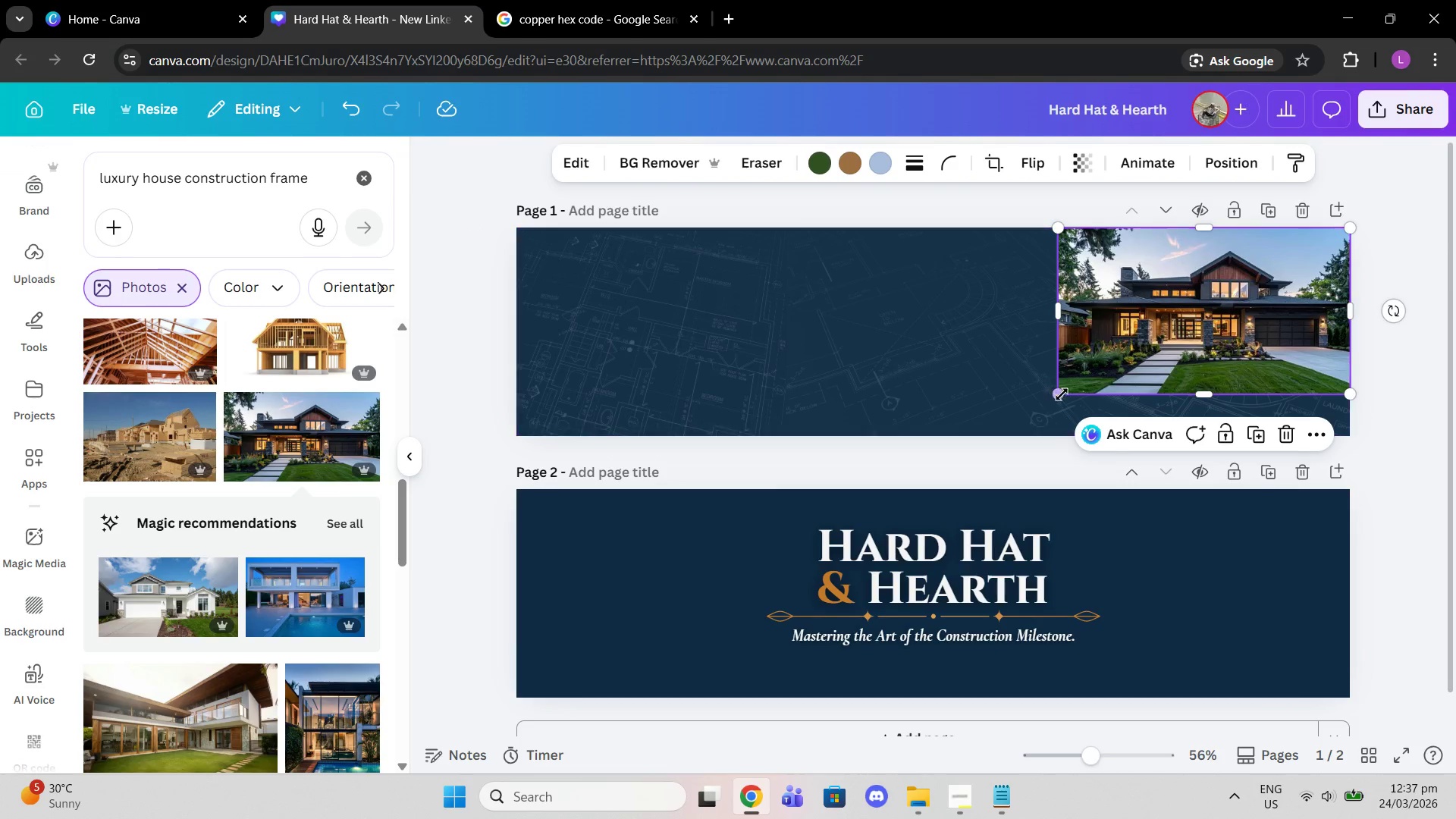 
left_click_drag(start_coordinate=[1063, 394], to_coordinate=[1000, 457])
 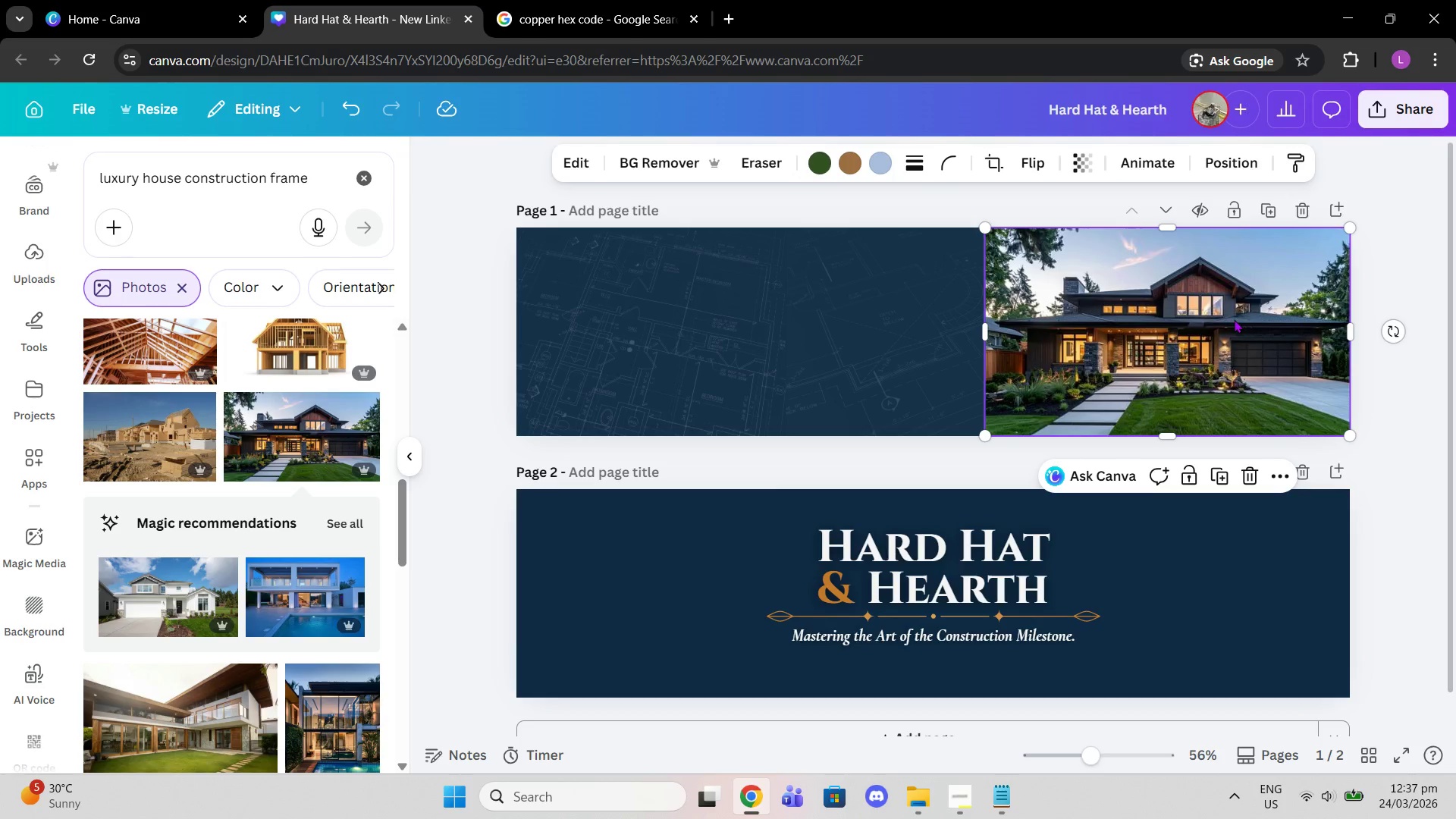 
left_click_drag(start_coordinate=[1232, 319], to_coordinate=[1282, 315])
 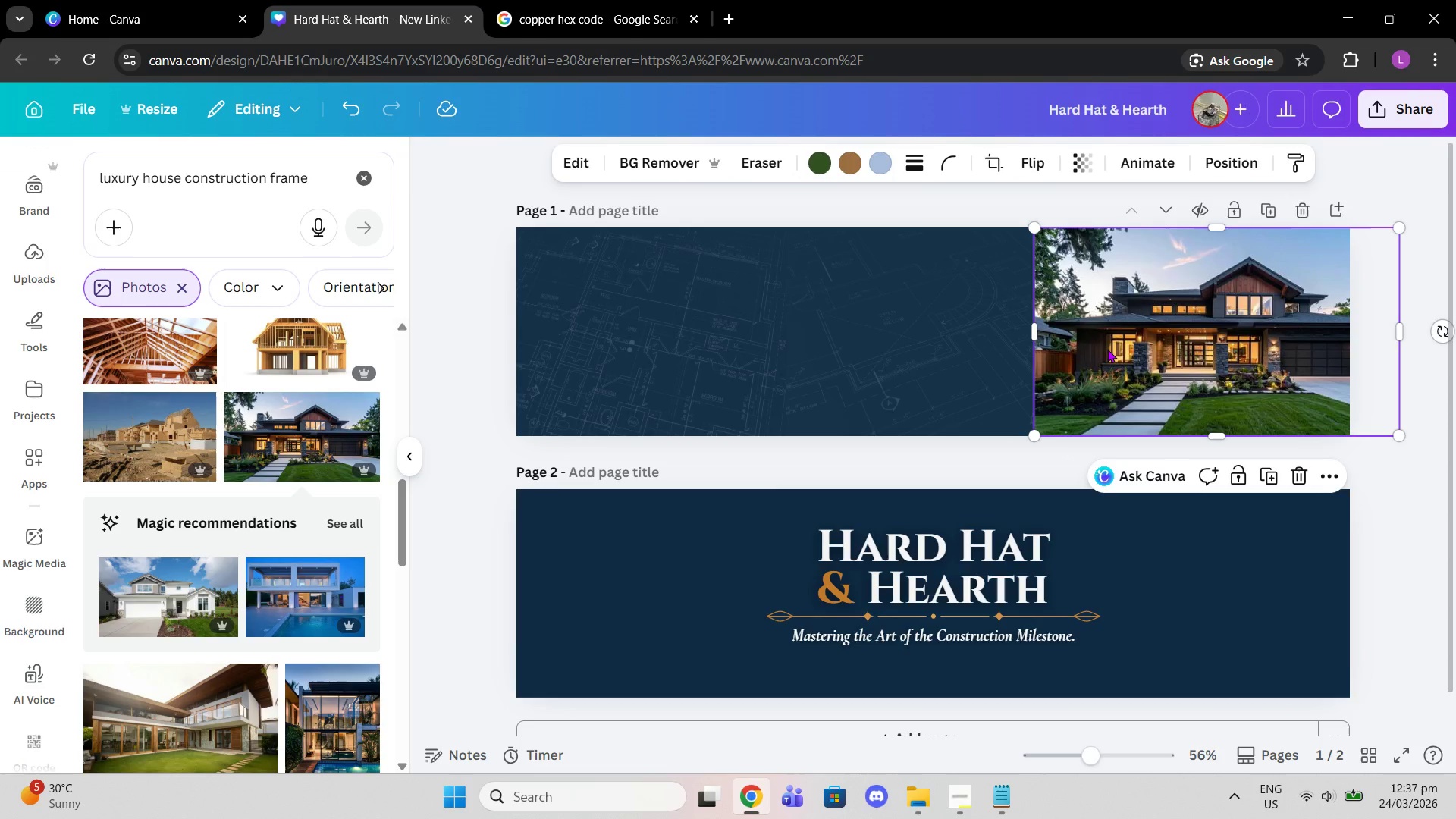 
left_click_drag(start_coordinate=[1107, 349], to_coordinate=[1128, 347])
 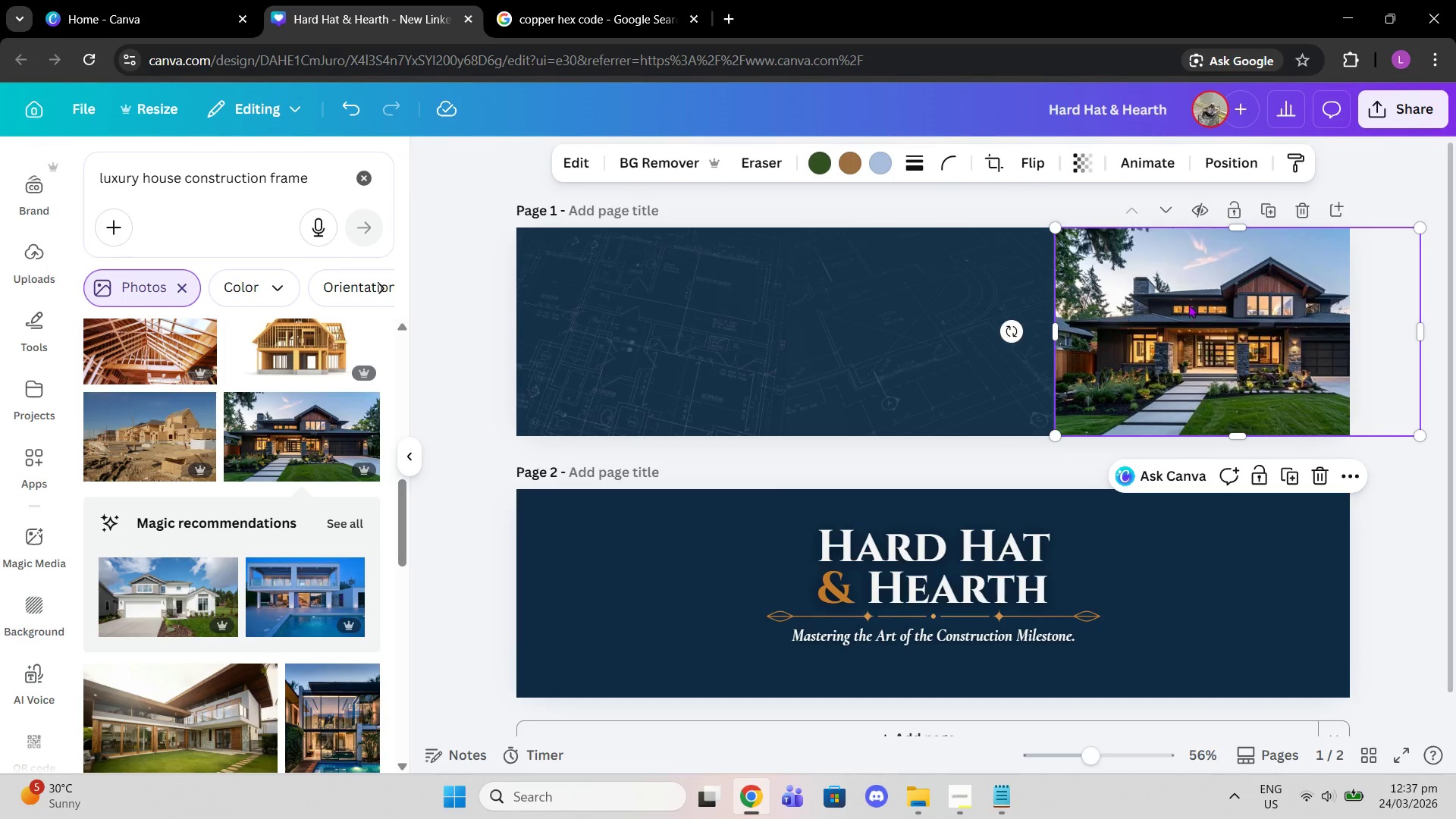 
left_click_drag(start_coordinate=[1189, 301], to_coordinate=[1189, 283])
 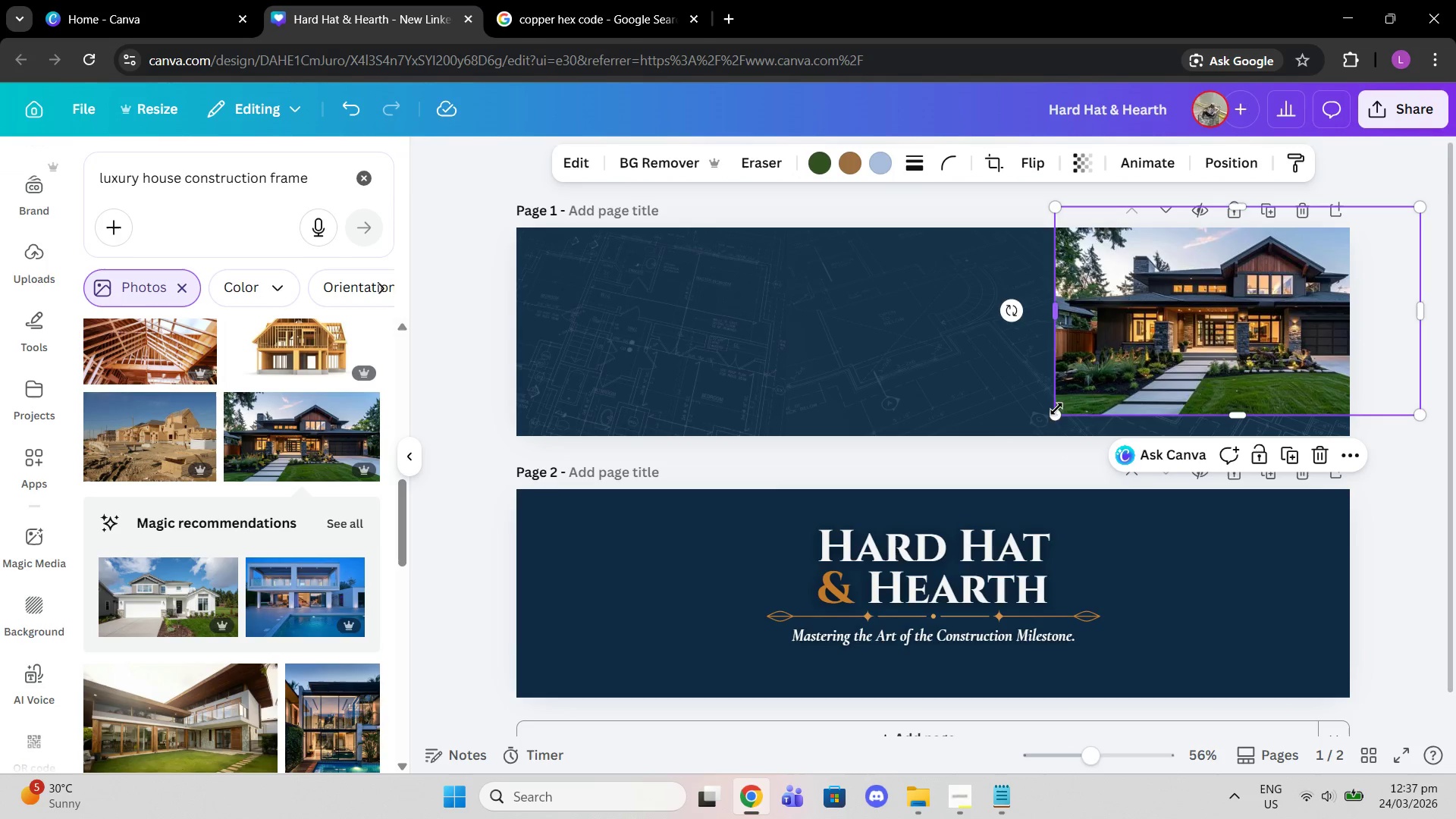 
left_click_drag(start_coordinate=[1056, 410], to_coordinate=[1029, 446])
 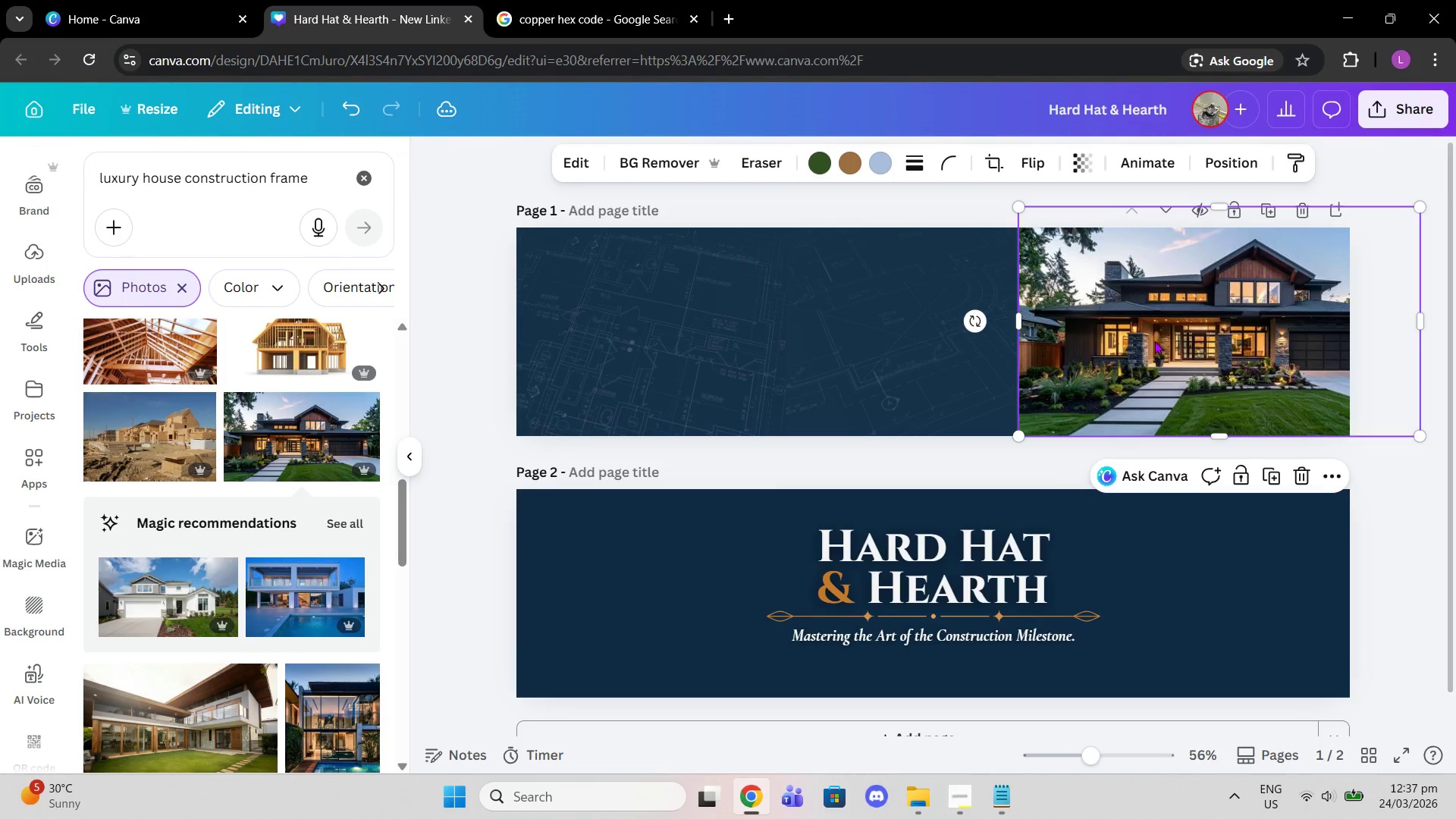 
left_click_drag(start_coordinate=[1154, 340], to_coordinate=[1191, 342])
 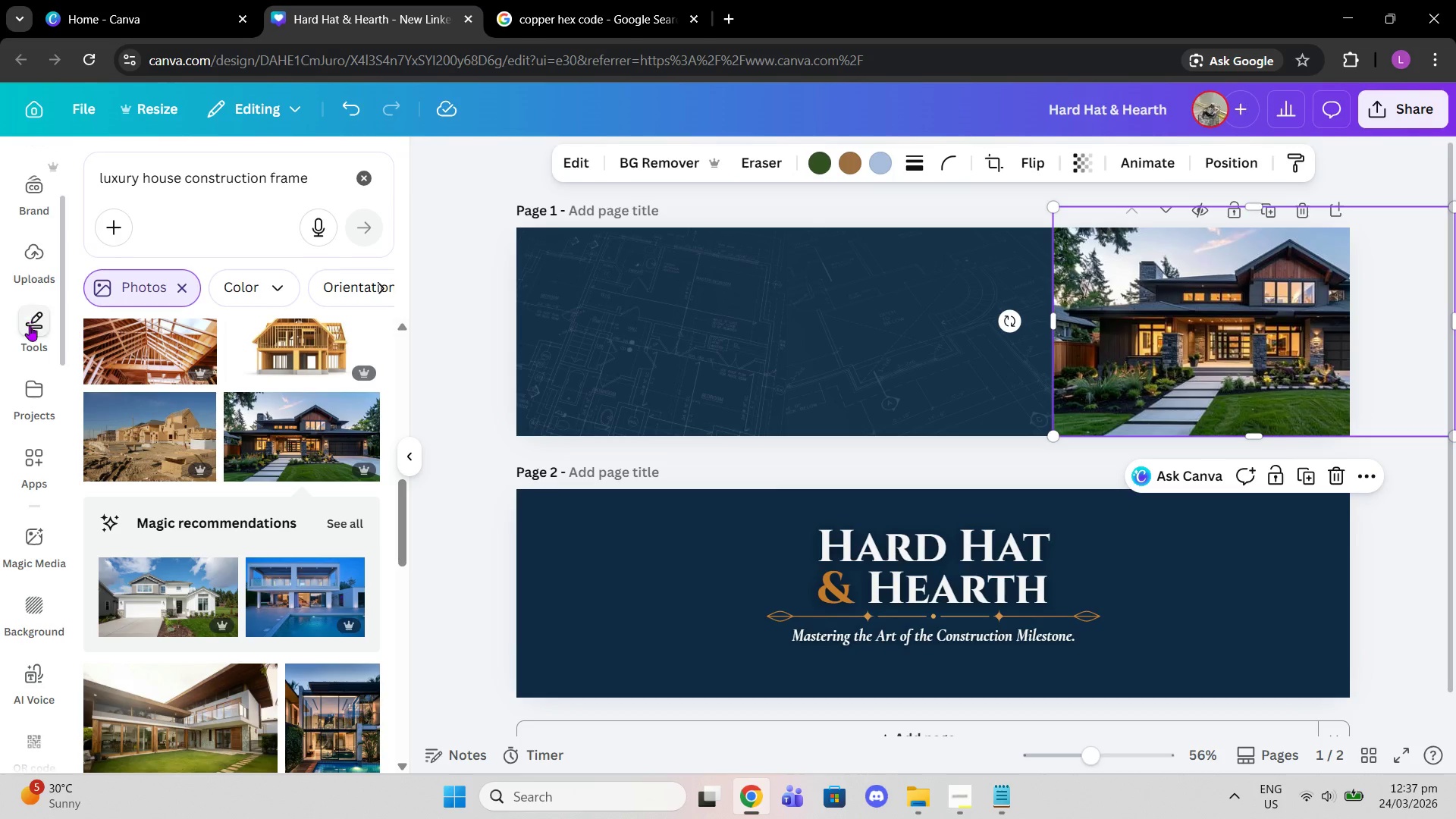 
scroll: coordinate [35, 458], scroll_direction: down, amount: 13.0
 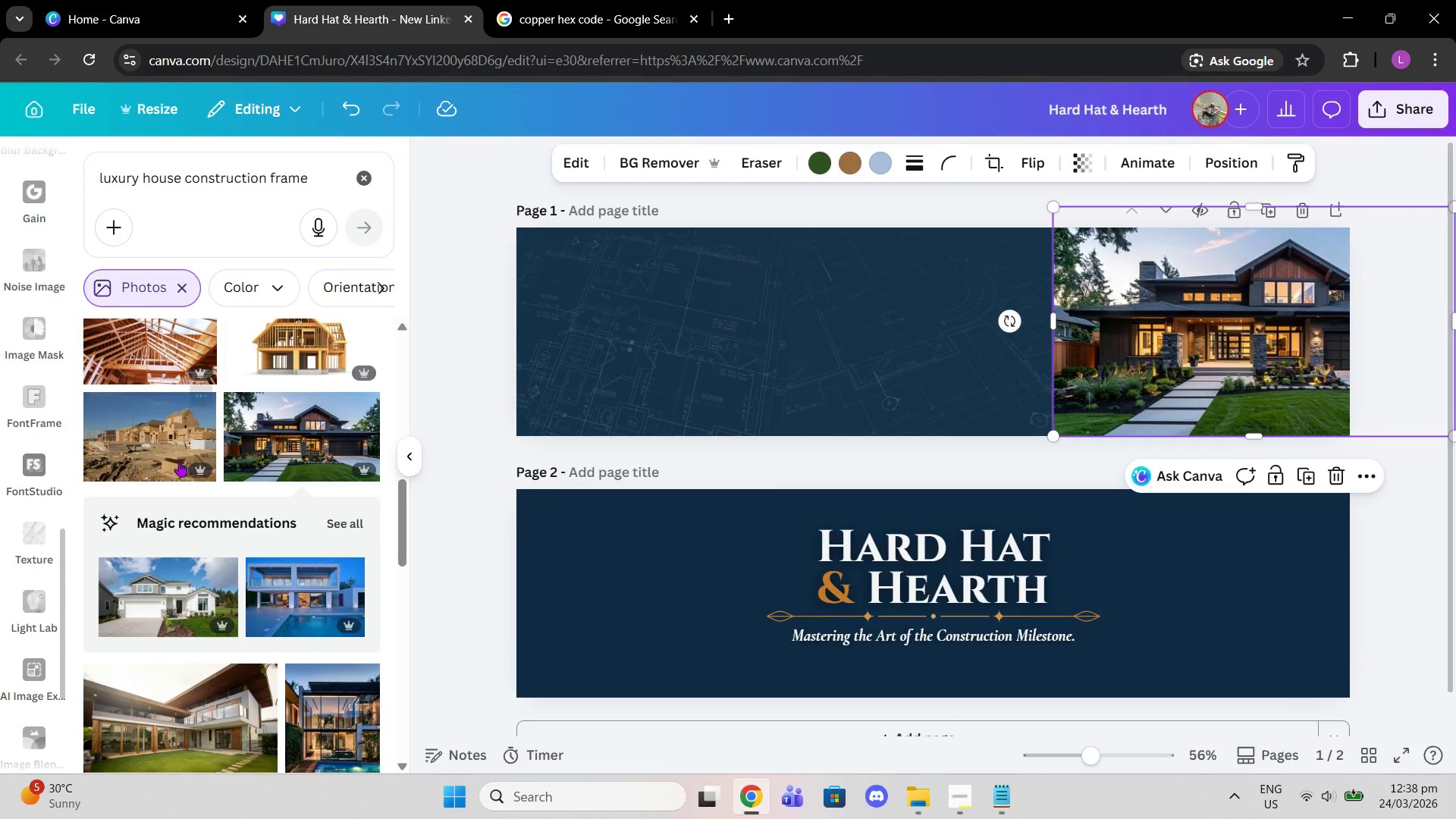 
mouse_move([191, 445])
 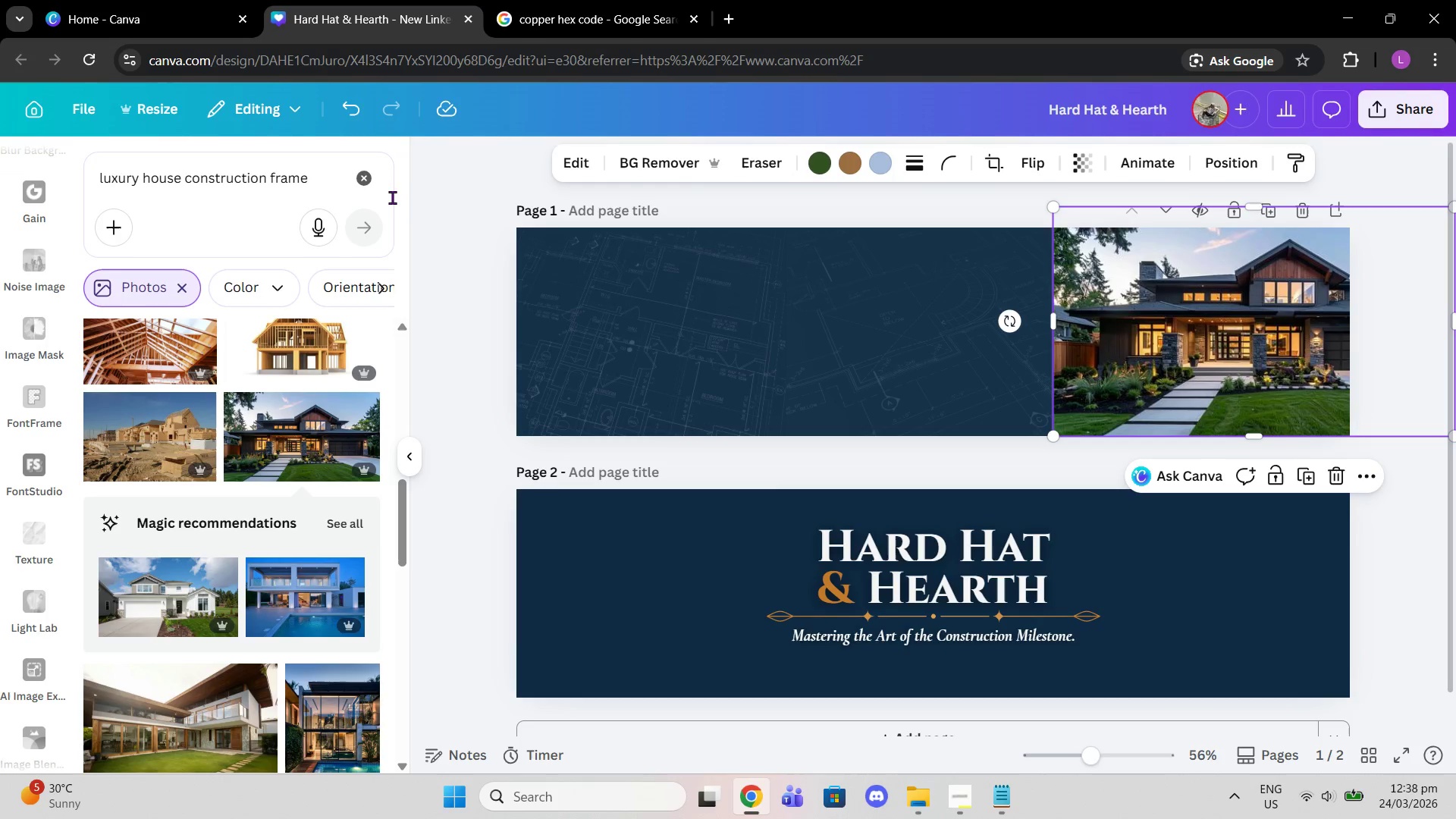 
left_click_drag(start_coordinate=[330, 181], to_coordinate=[83, 170])
 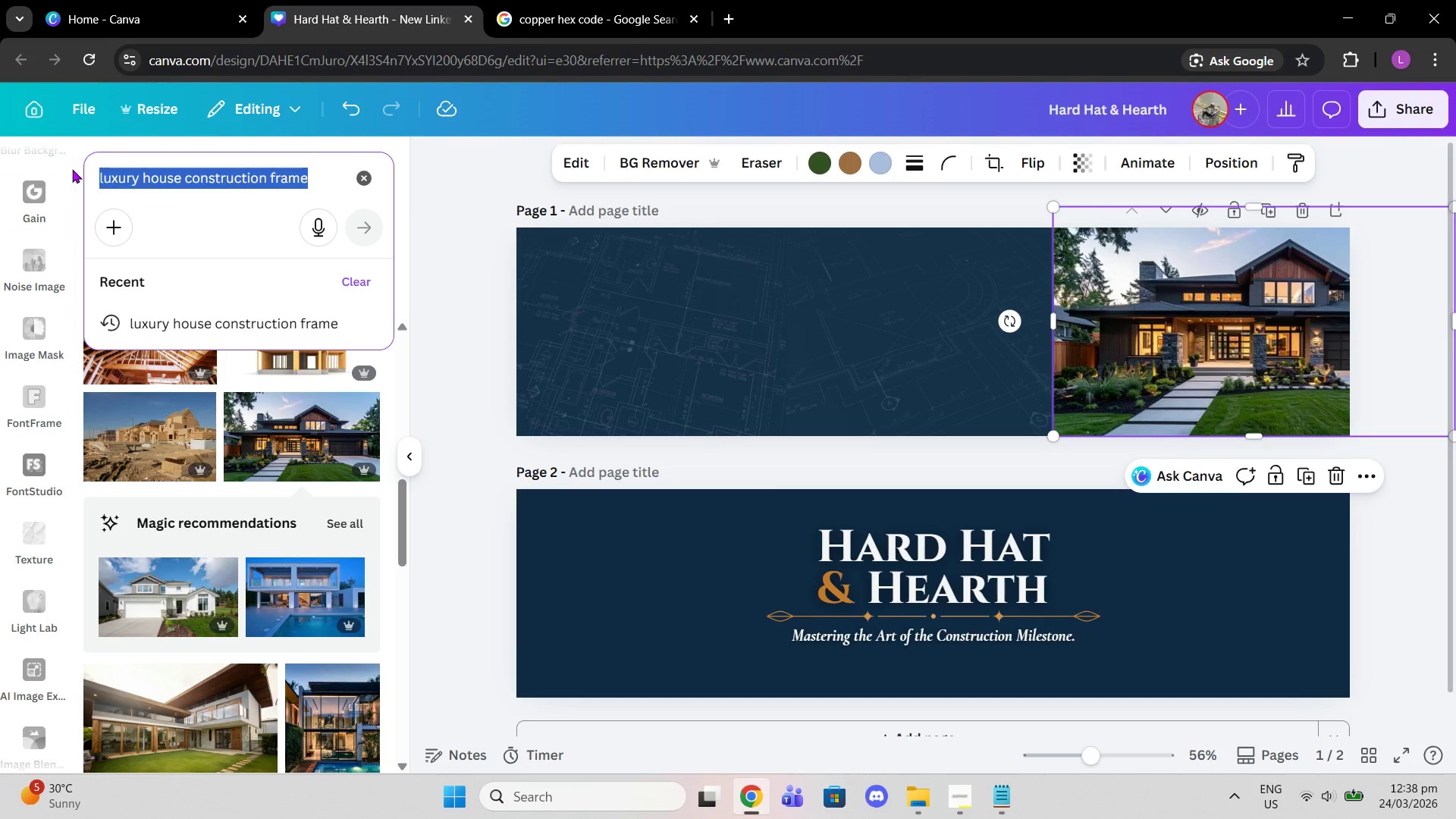 
scroll: coordinate [392, 195], scroll_direction: up, amount: 2.0
 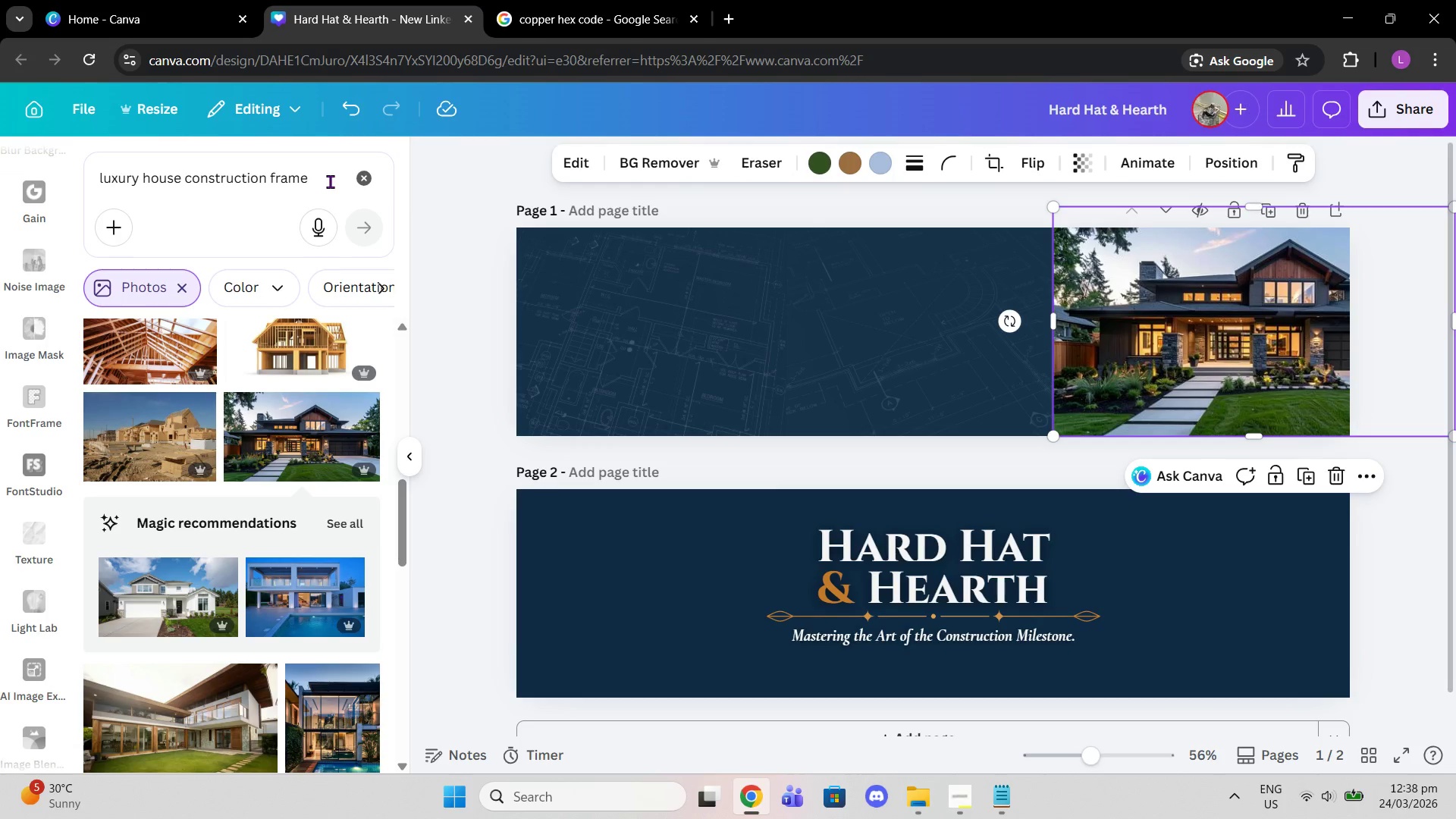 
scroll: coordinate [14, 607], scroll_direction: down, amount: 4.0
 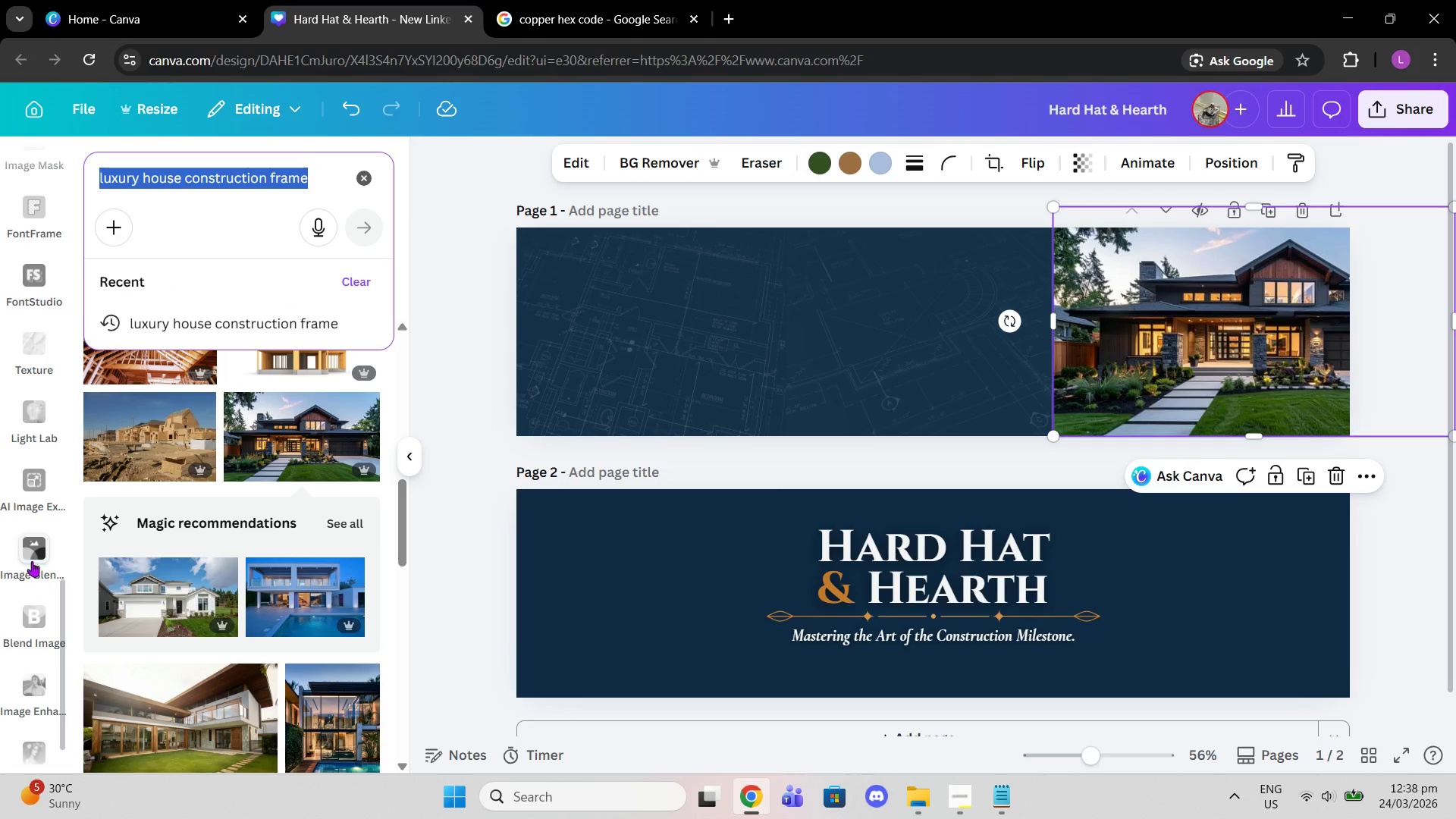 
left_click([32, 557])
 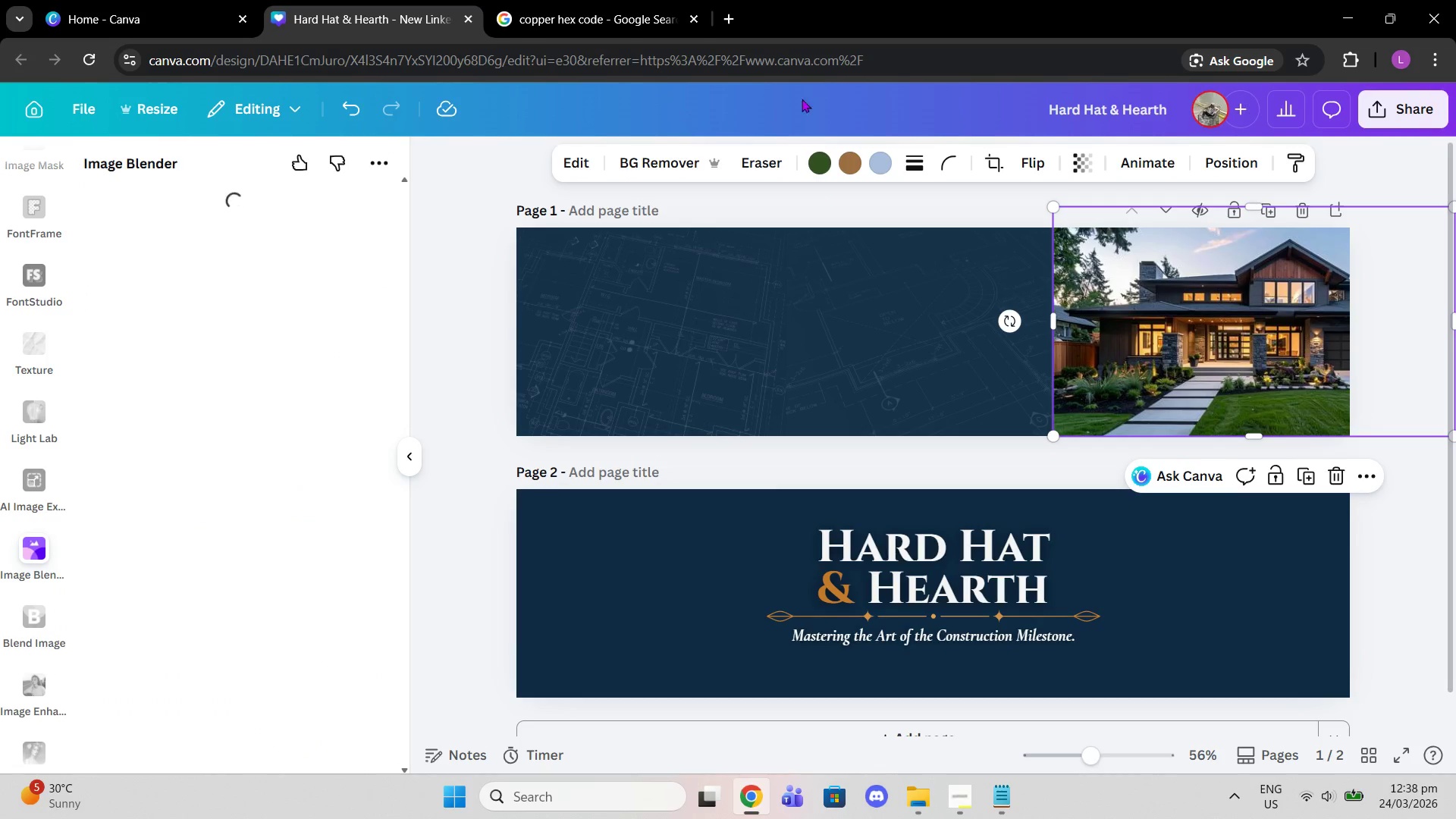 
left_click([141, 324])
 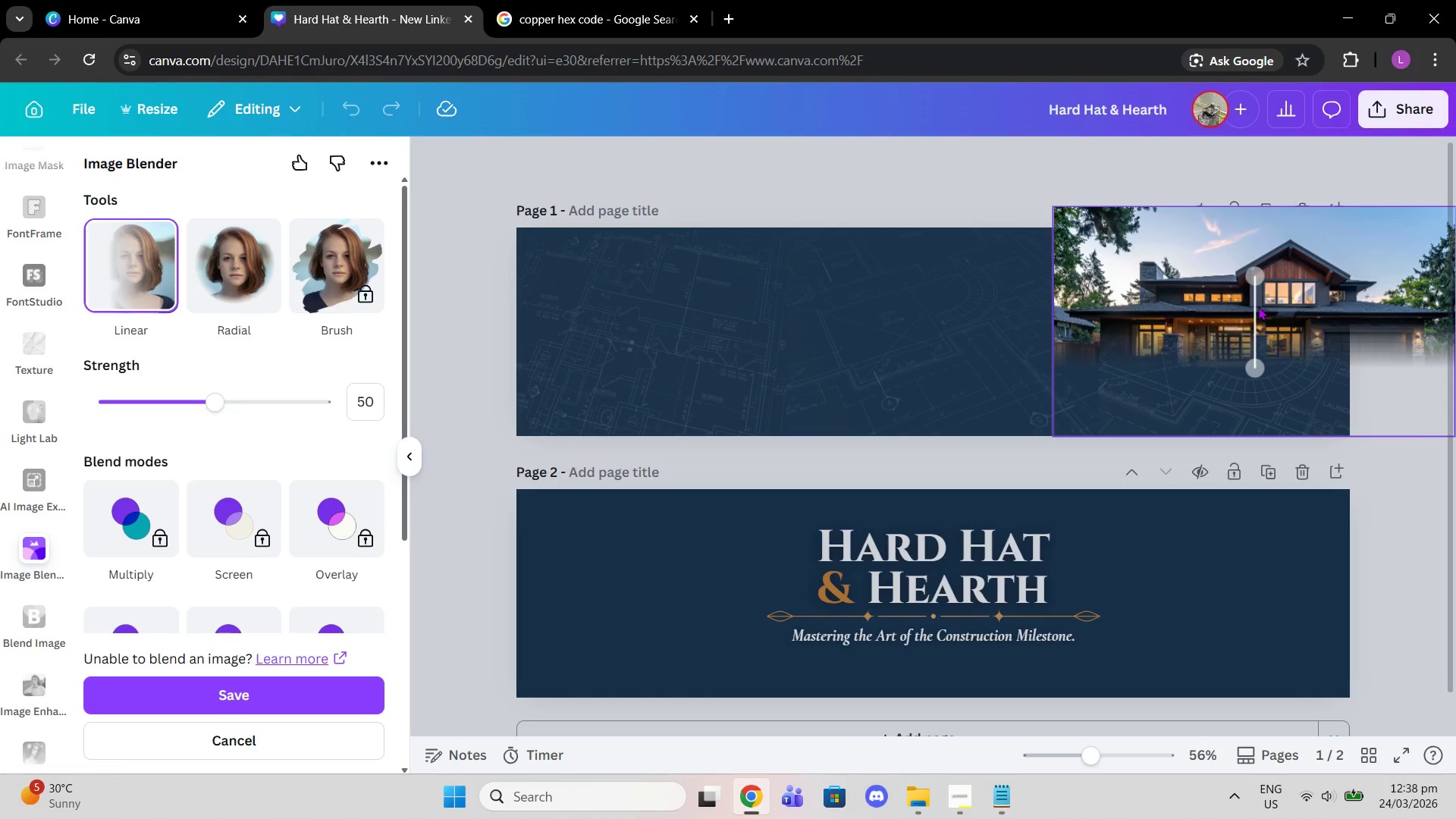 
left_click_drag(start_coordinate=[1252, 277], to_coordinate=[1253, 334])
 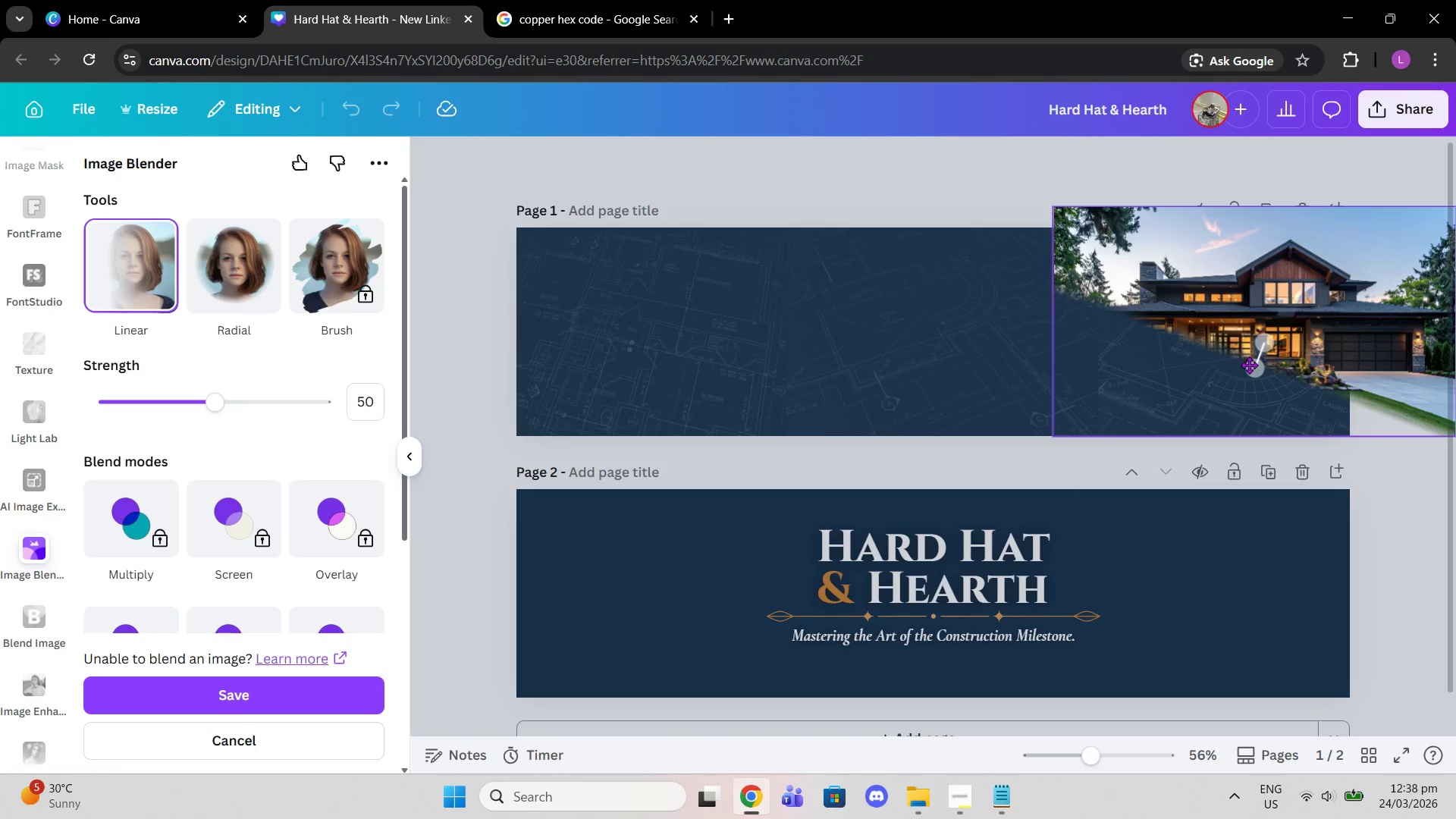 
left_click_drag(start_coordinate=[1249, 365], to_coordinate=[1110, 258])
 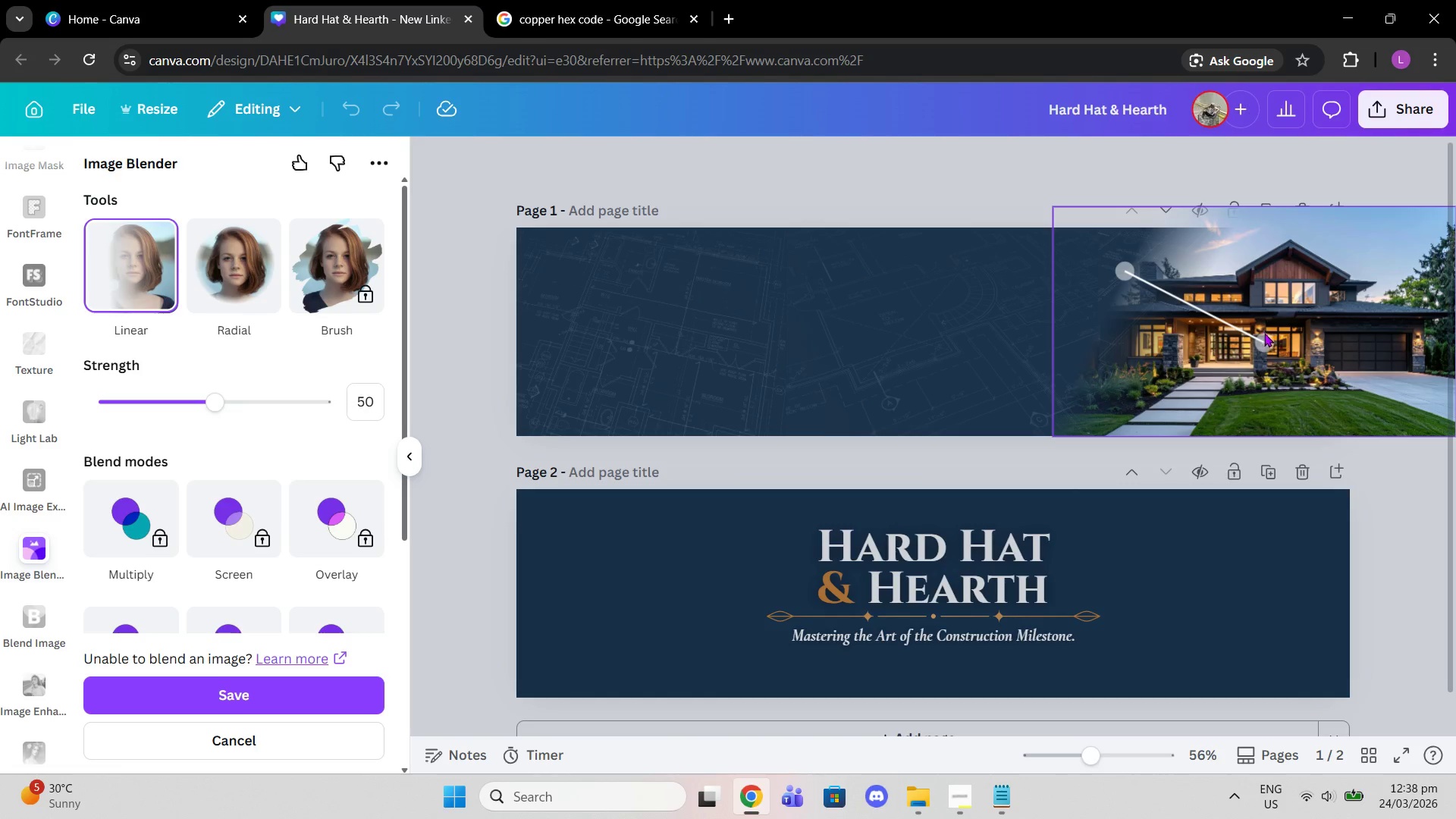 
left_click_drag(start_coordinate=[1264, 337], to_coordinate=[1244, 345])
 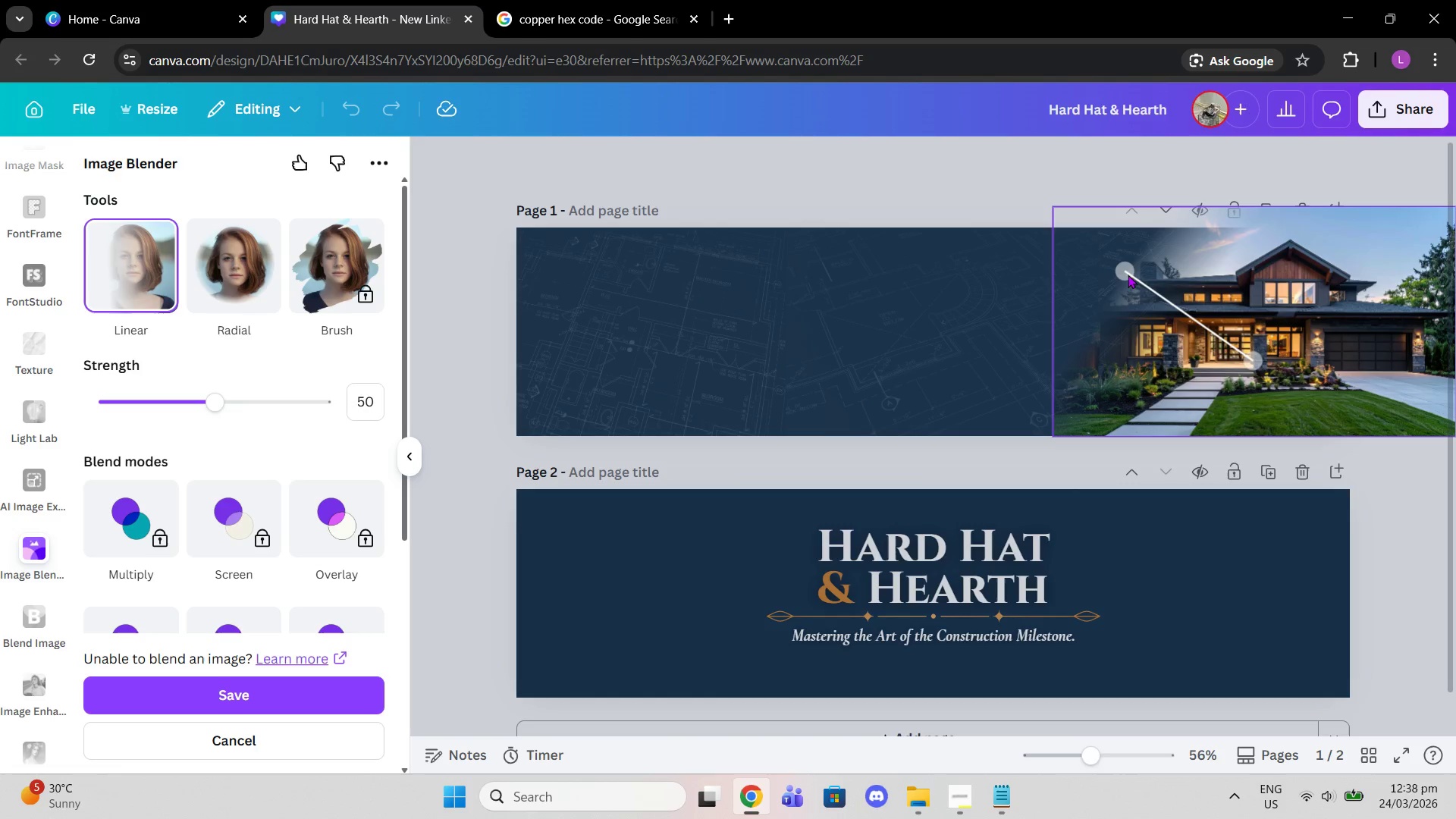 
left_click_drag(start_coordinate=[1128, 275], to_coordinate=[1144, 290])
 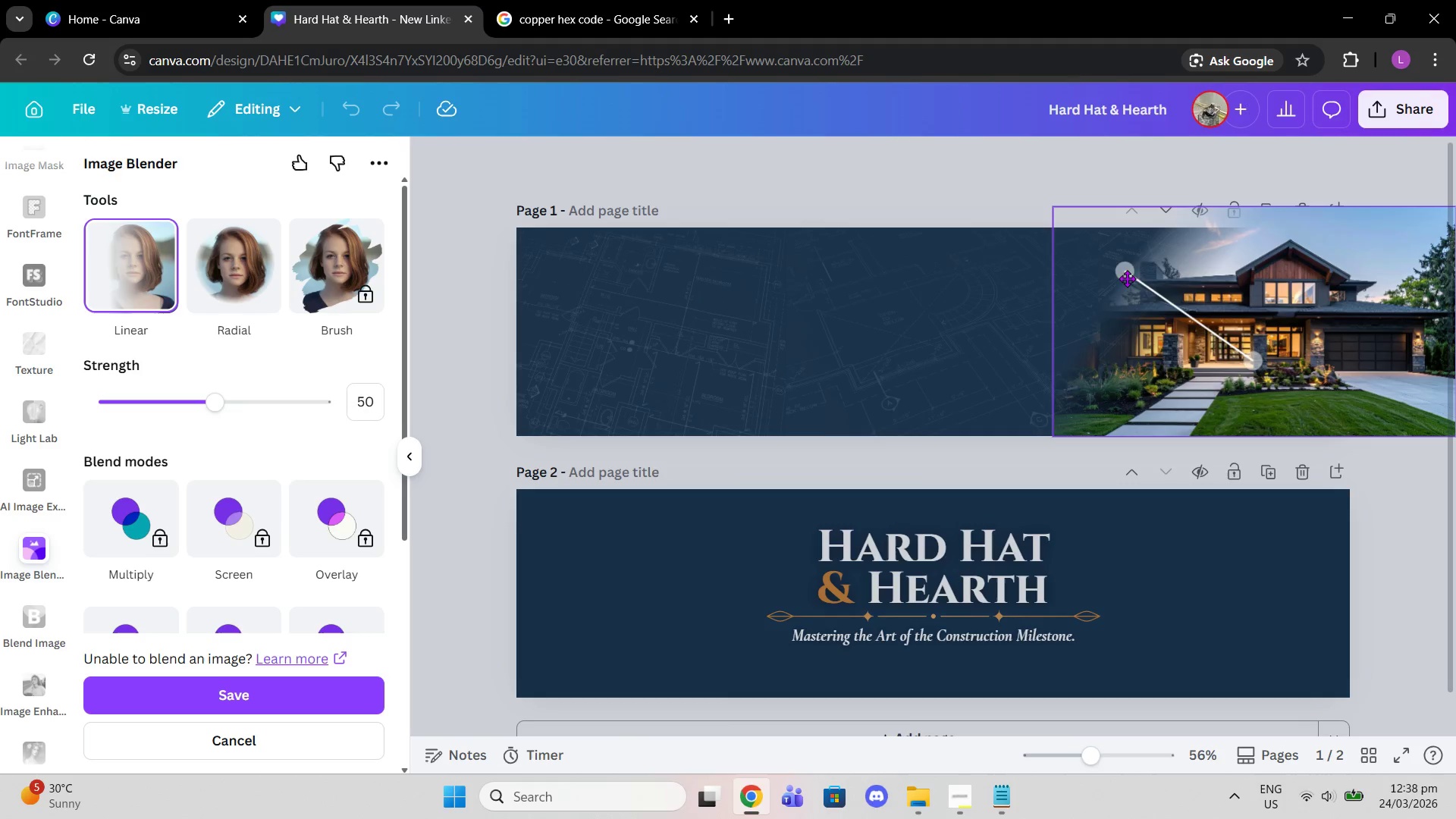 
left_click_drag(start_coordinate=[1127, 278], to_coordinate=[1138, 284])
 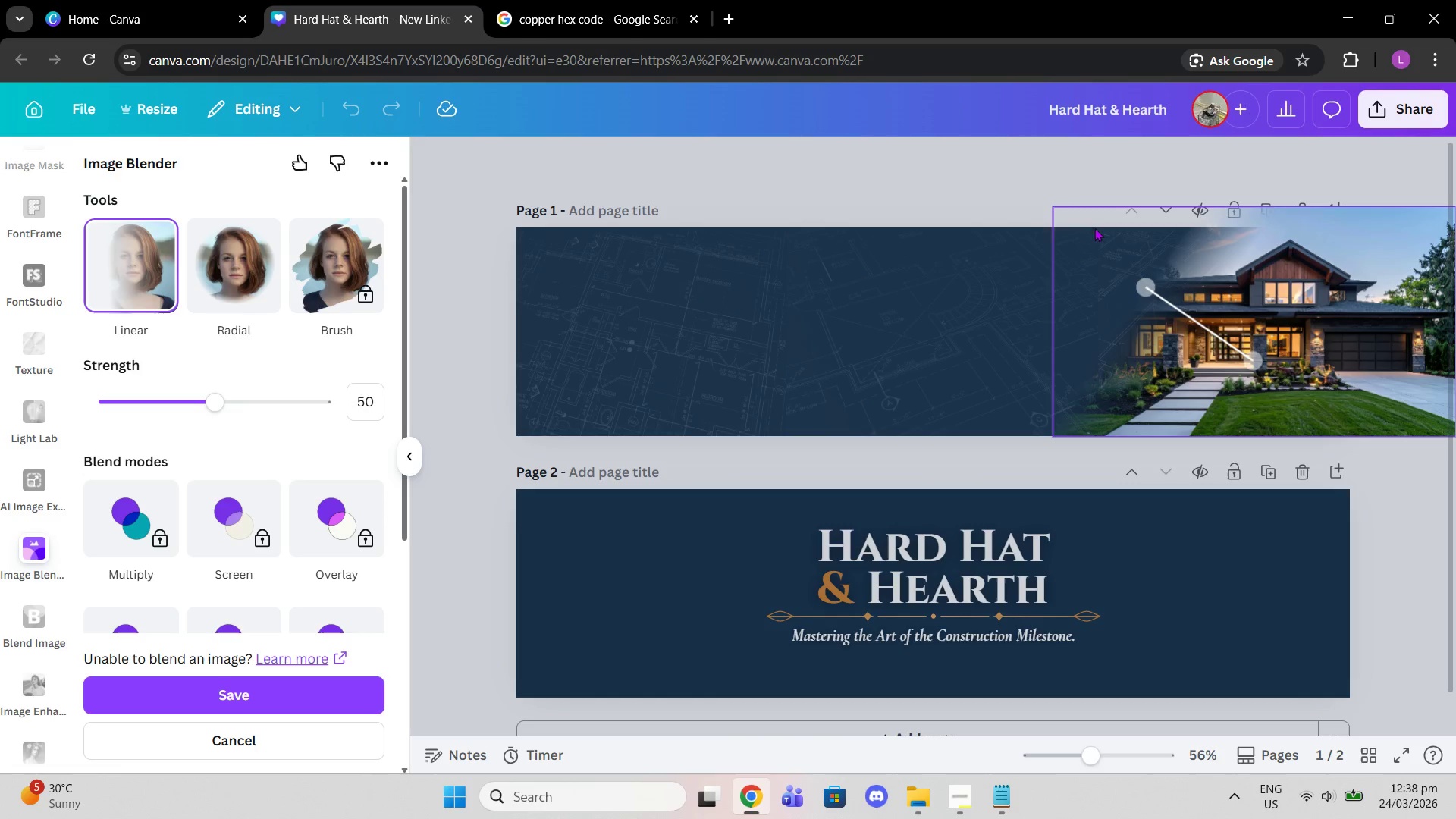 
left_click_drag(start_coordinate=[1146, 283], to_coordinate=[1150, 252])
 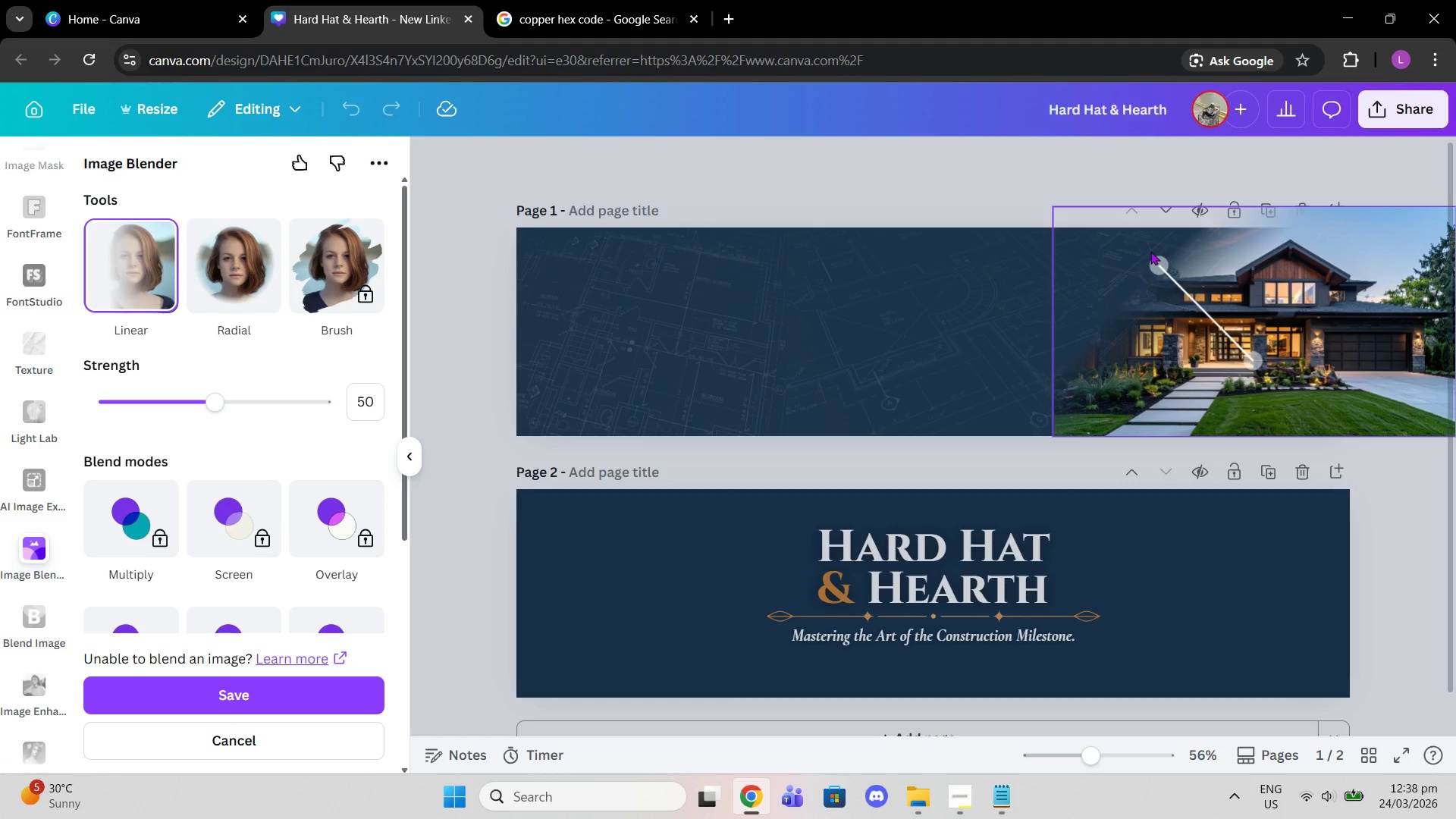 
left_click_drag(start_coordinate=[1164, 259], to_coordinate=[1171, 256])
 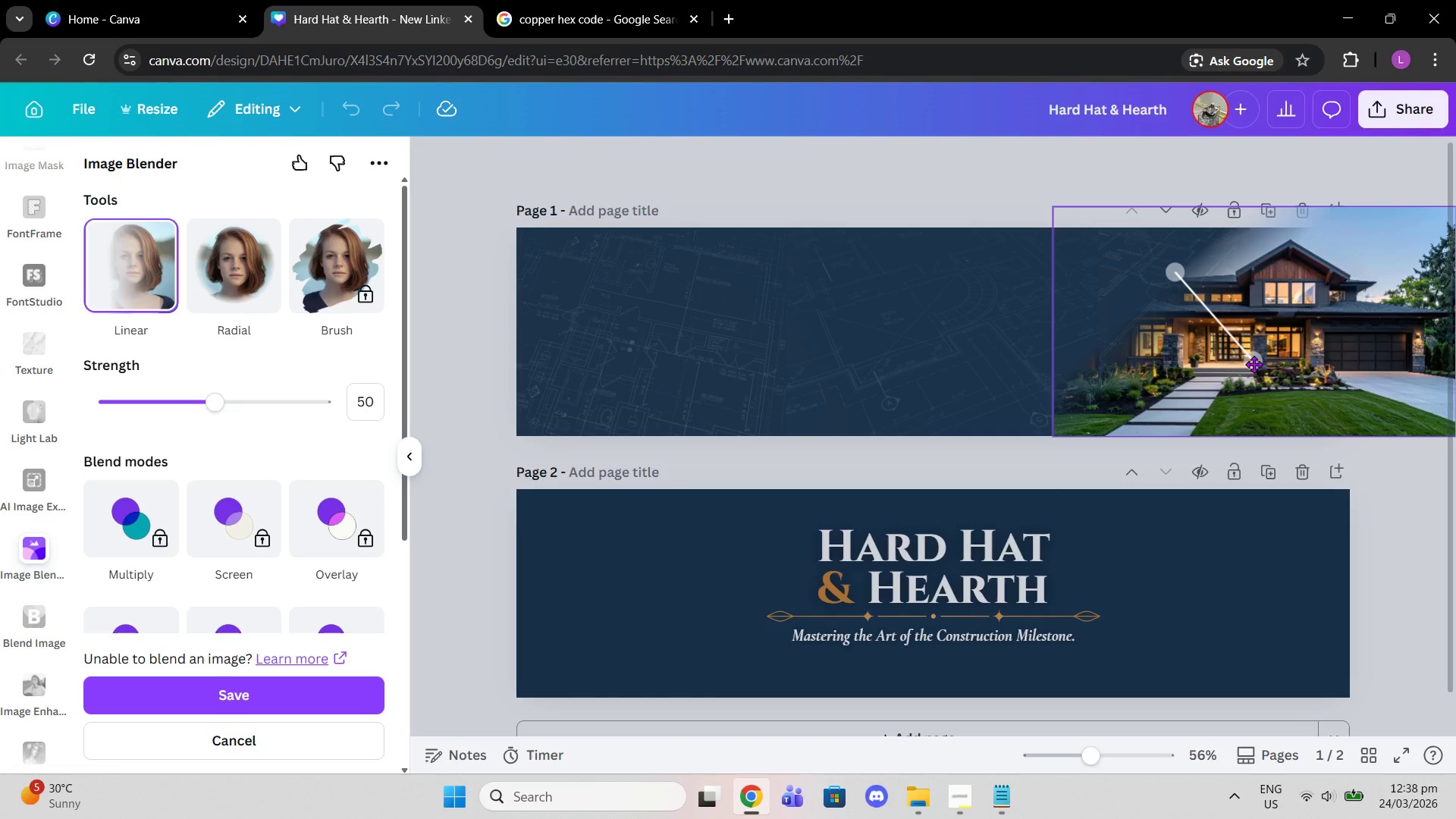 
left_click_drag(start_coordinate=[1254, 364], to_coordinate=[1232, 367])
 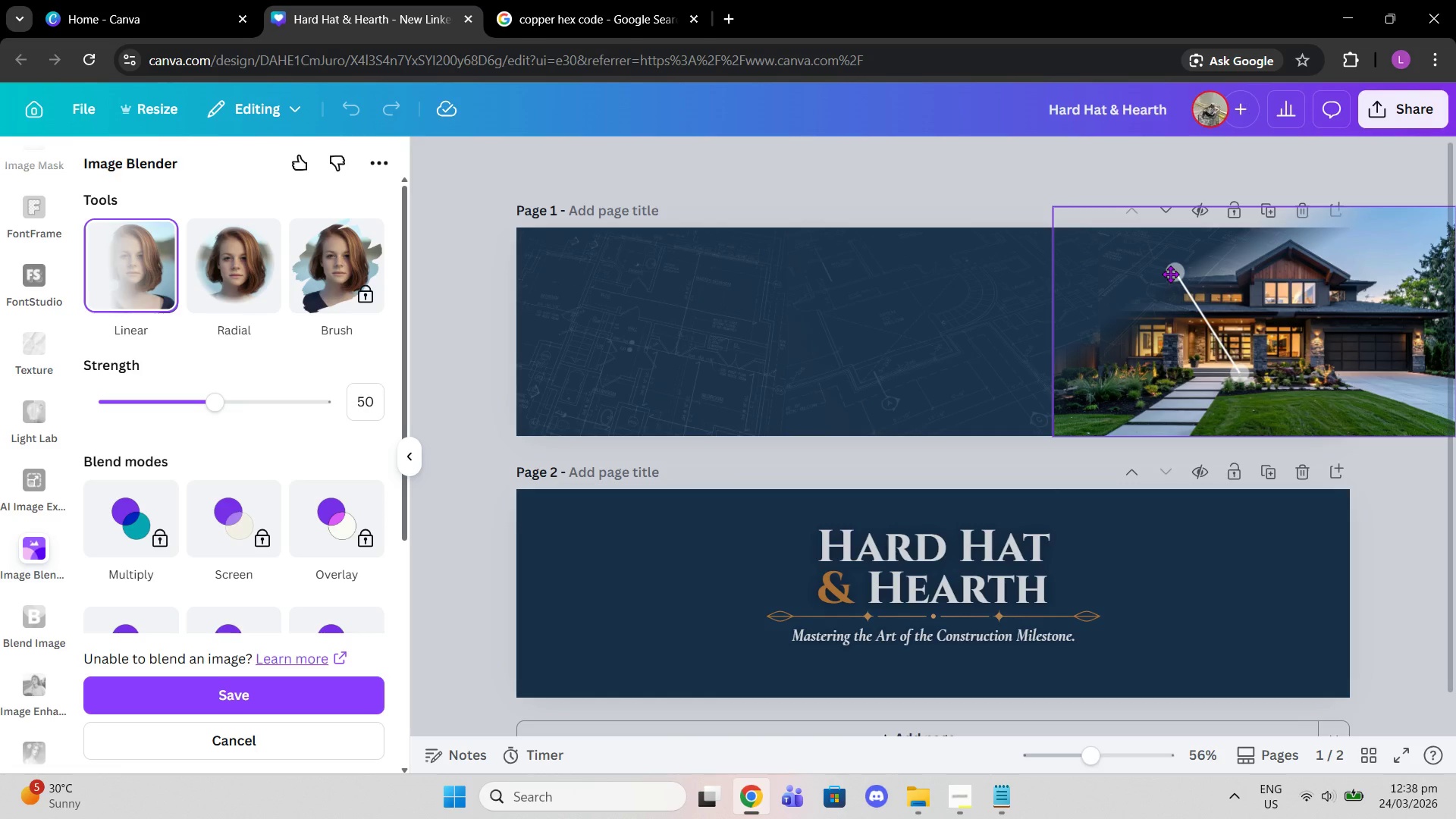 
left_click_drag(start_coordinate=[1170, 274], to_coordinate=[1154, 263])
 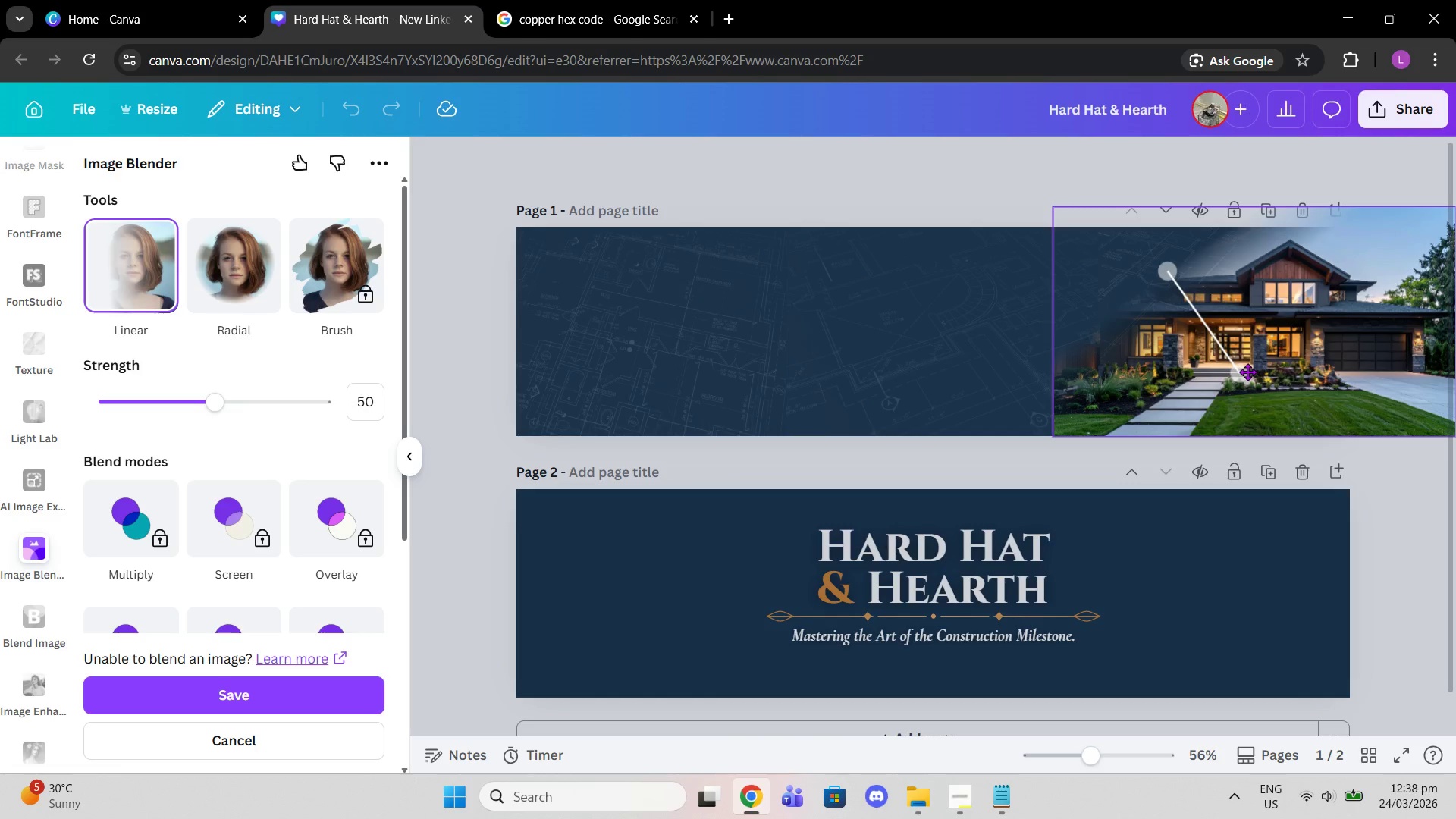 
left_click_drag(start_coordinate=[1247, 372], to_coordinate=[1244, 340])
 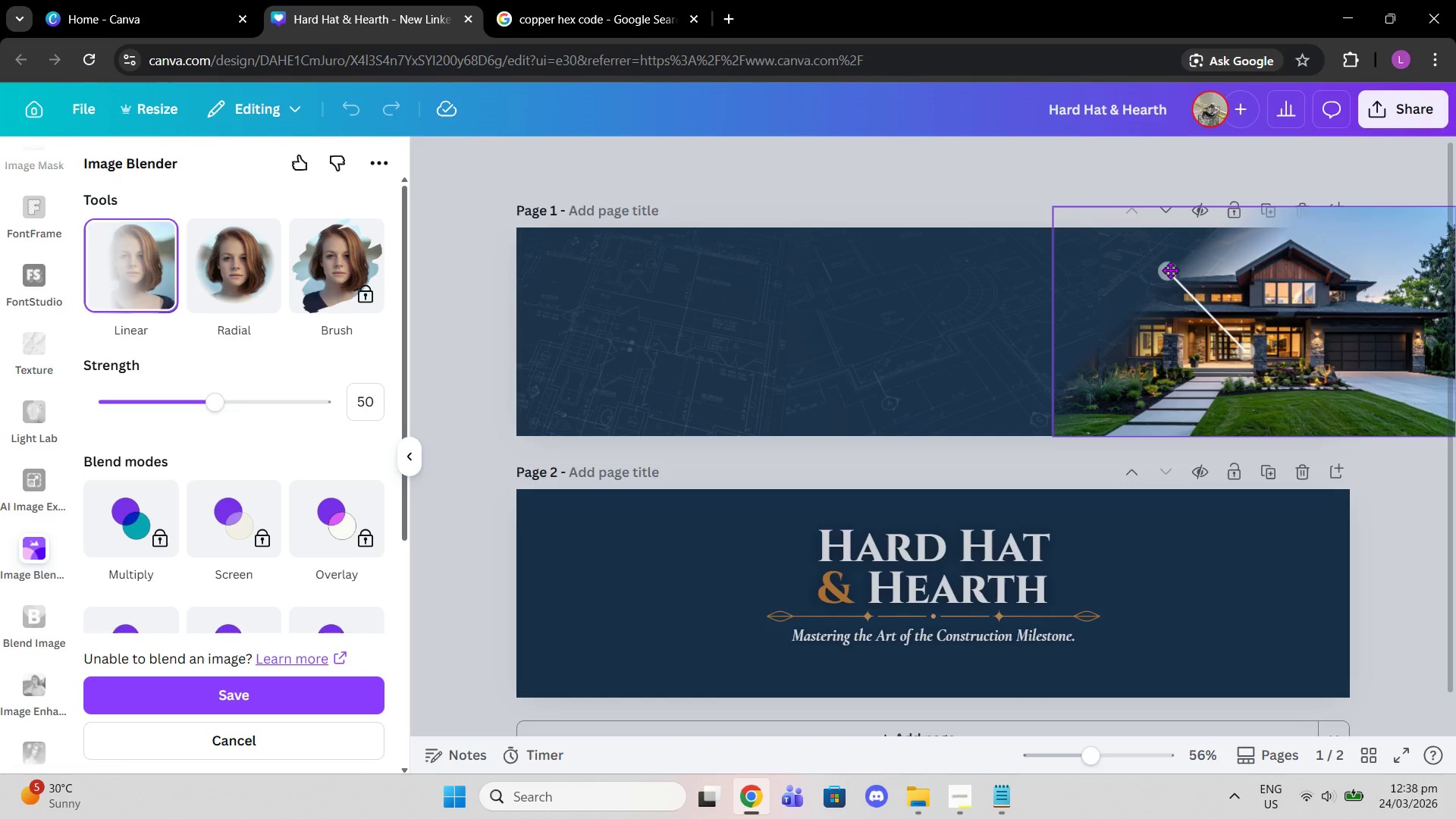 
left_click_drag(start_coordinate=[1170, 270], to_coordinate=[1128, 251])
 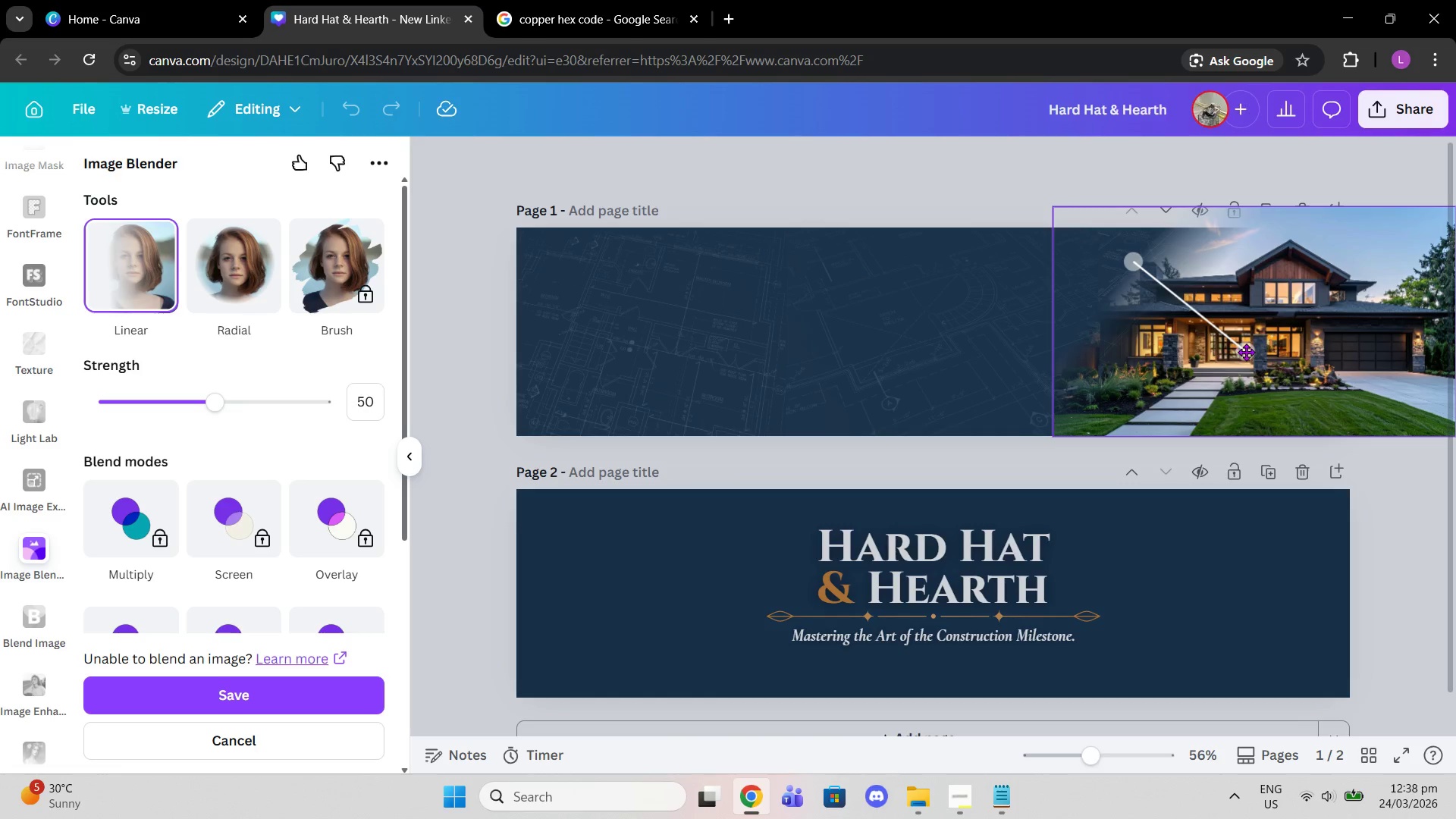 
left_click_drag(start_coordinate=[1247, 352], to_coordinate=[1244, 356])
 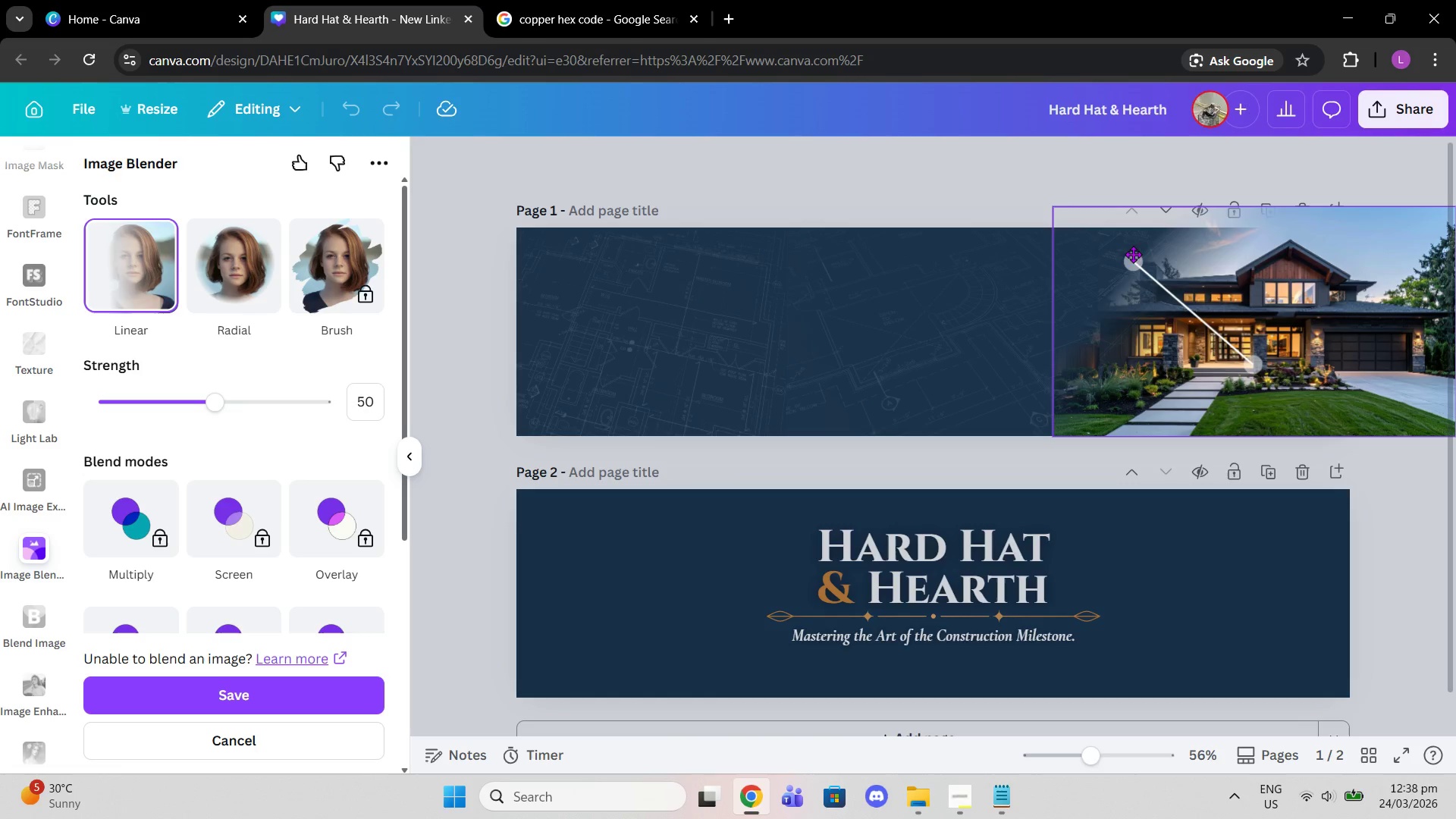 
left_click_drag(start_coordinate=[1133, 254], to_coordinate=[1122, 252])
 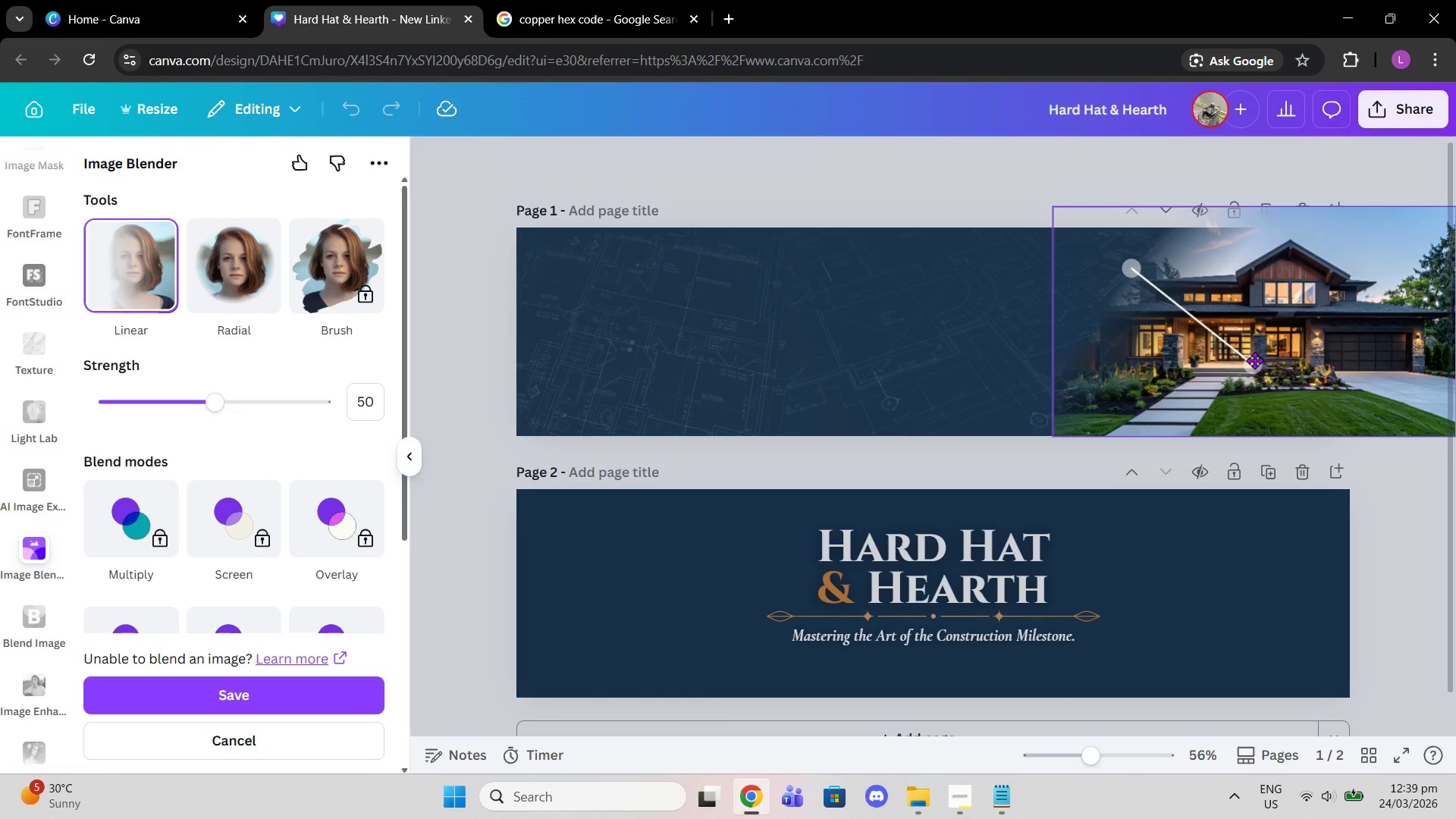 
left_click_drag(start_coordinate=[1255, 360], to_coordinate=[1216, 337])
 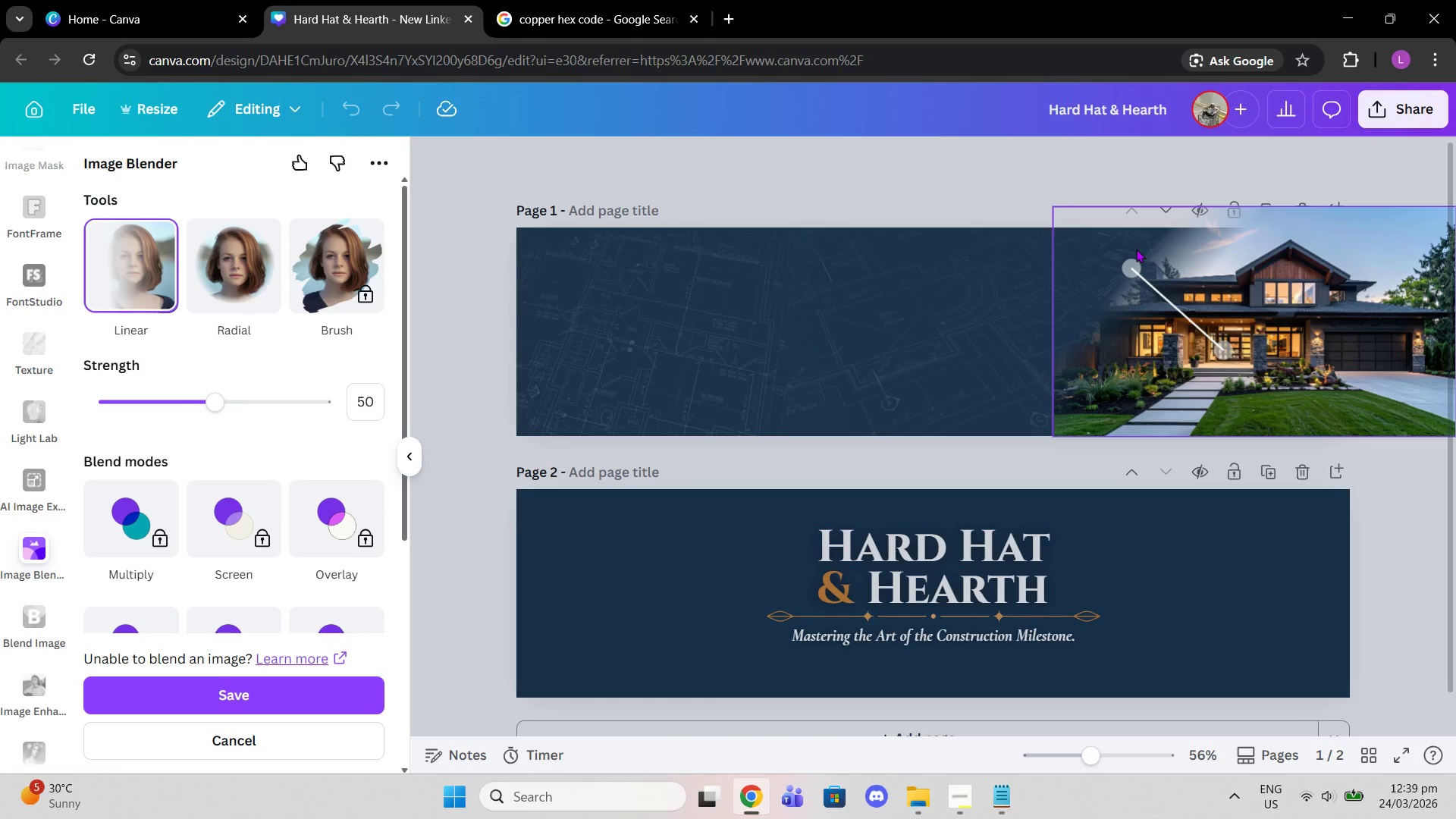 
key(Enter)
 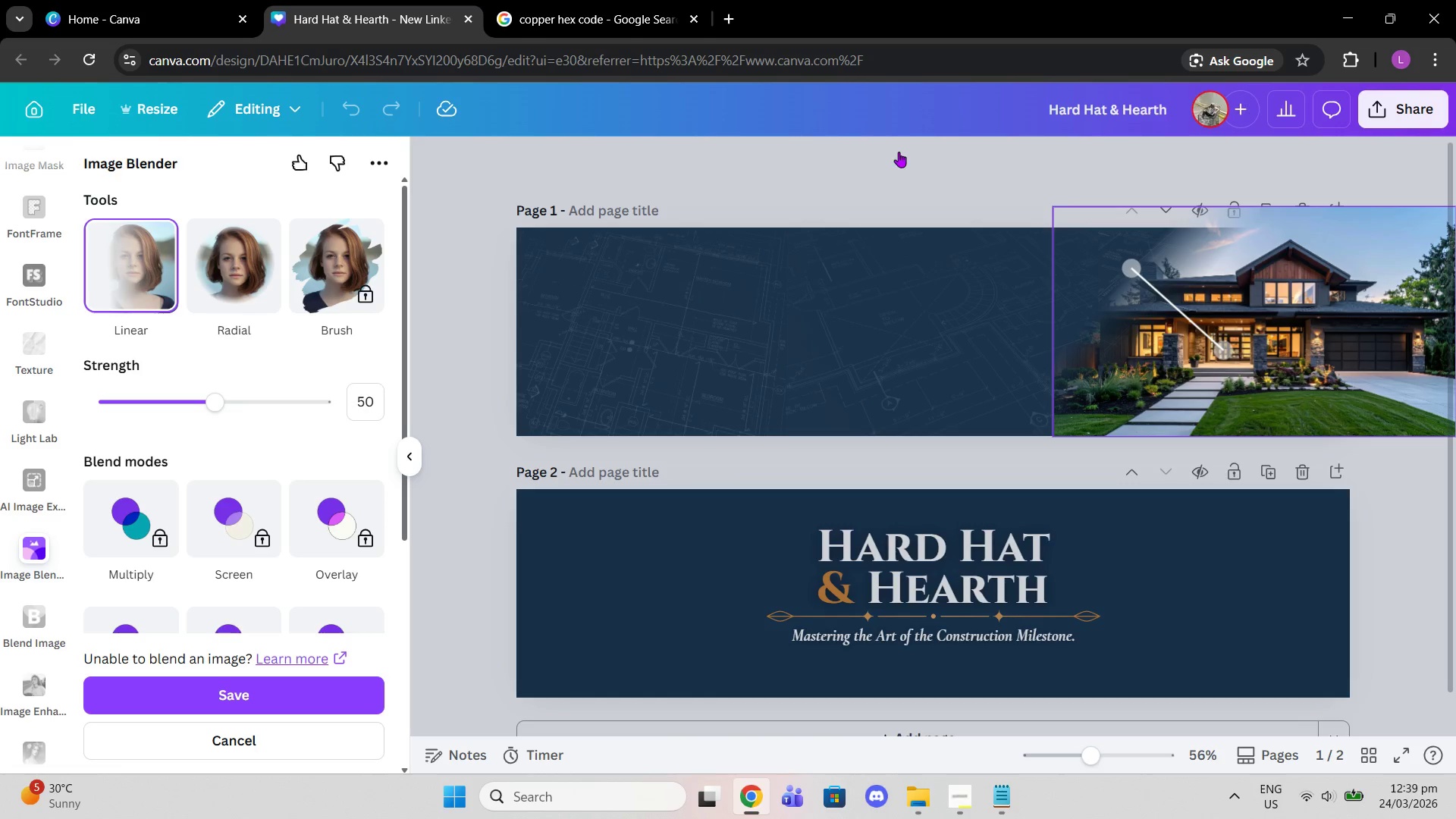 
left_click([903, 160])
 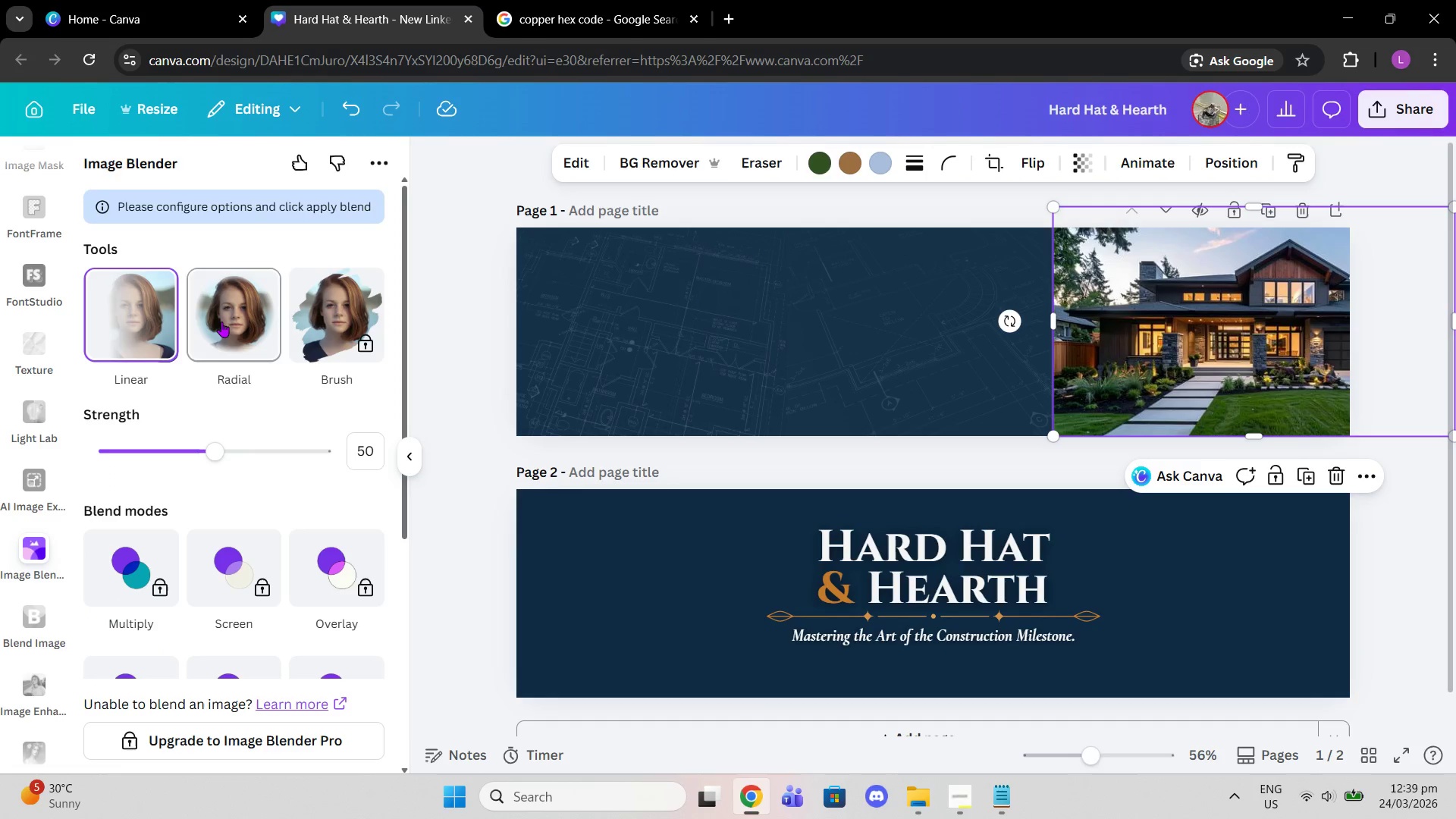 
left_click([132, 327])
 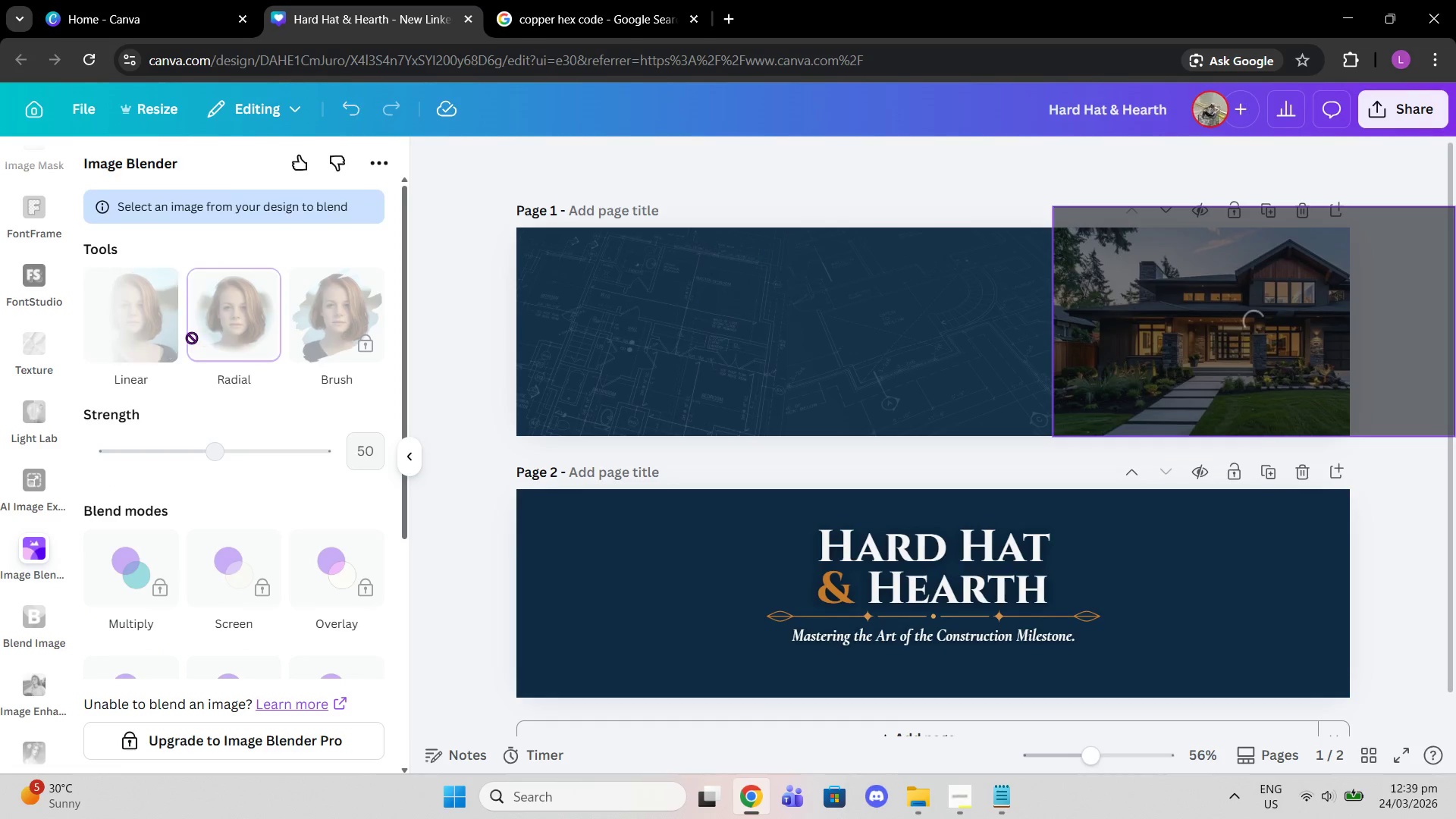 
double_click([136, 322])
 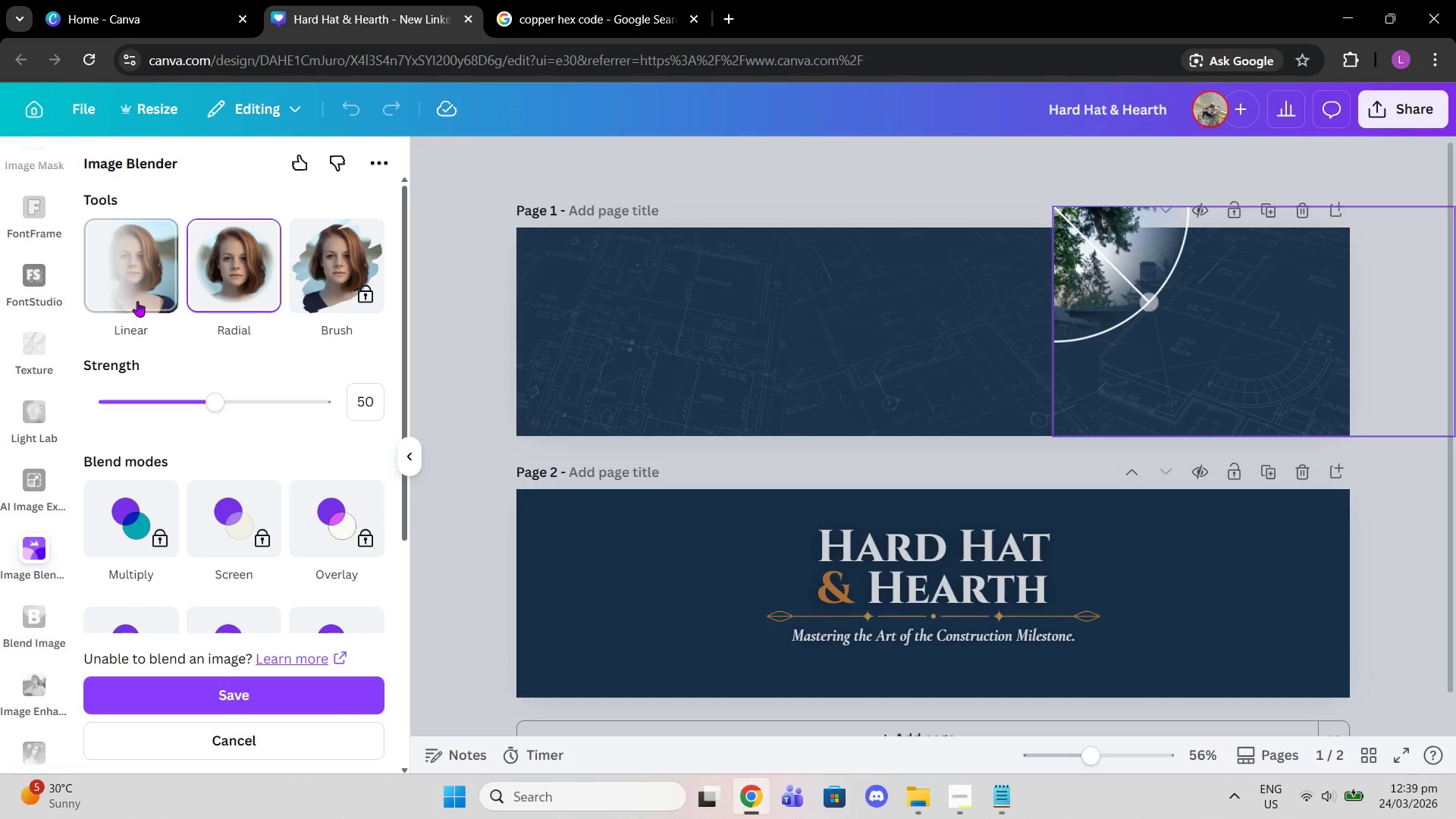 
left_click([137, 293])
 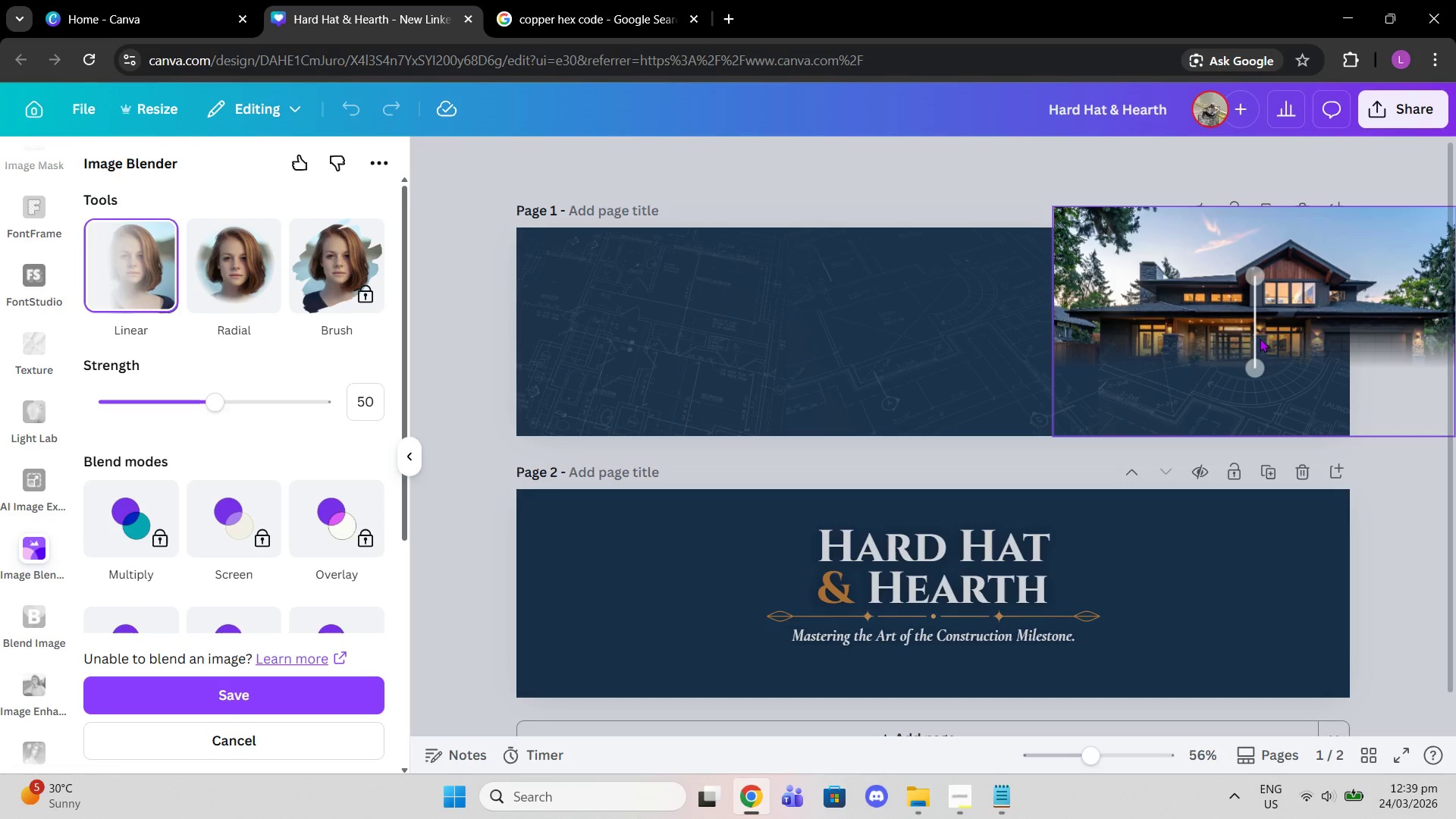 
left_click_drag(start_coordinate=[1257, 368], to_coordinate=[1102, 245])
 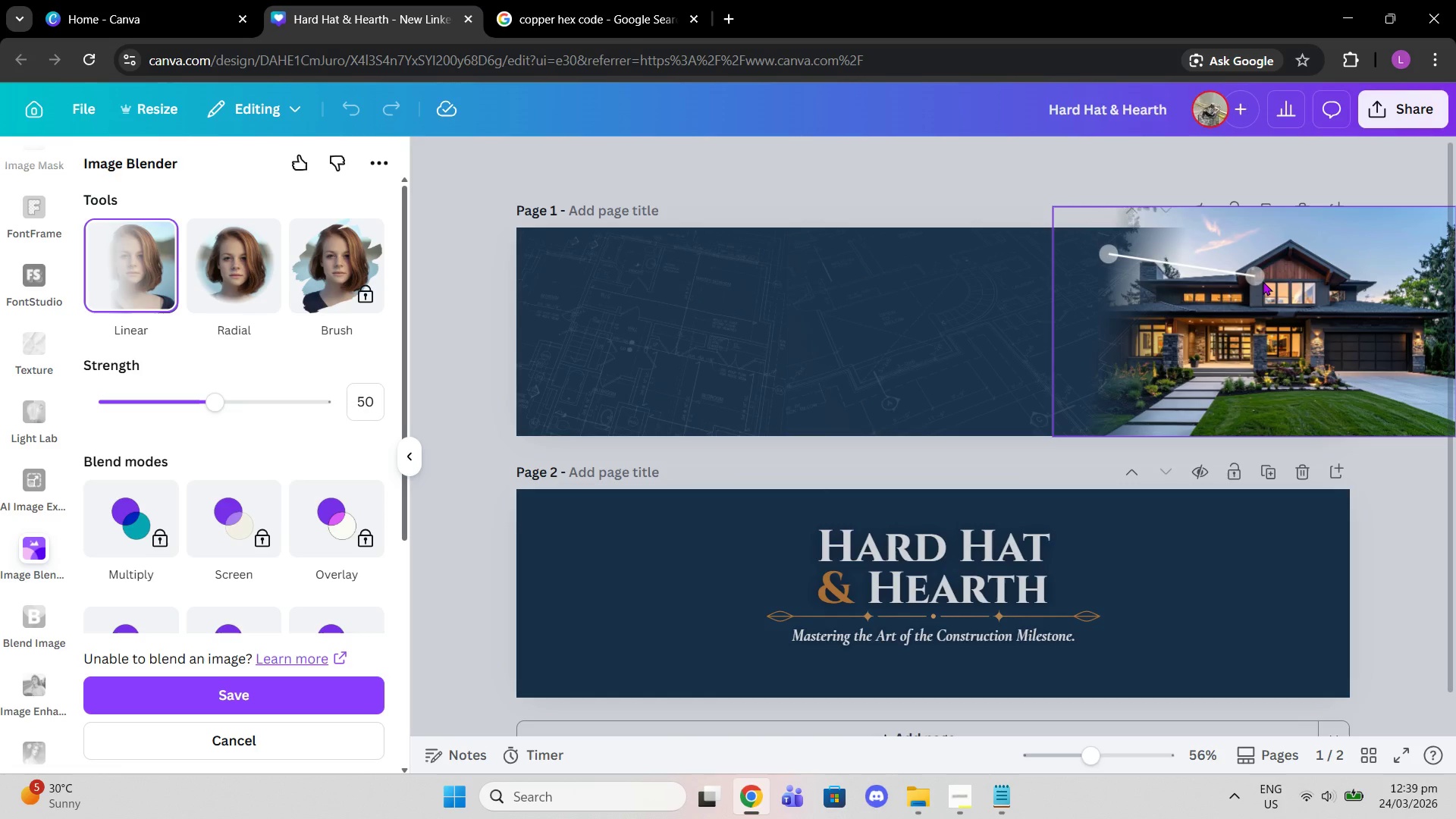 
left_click_drag(start_coordinate=[1263, 281], to_coordinate=[1261, 288])
 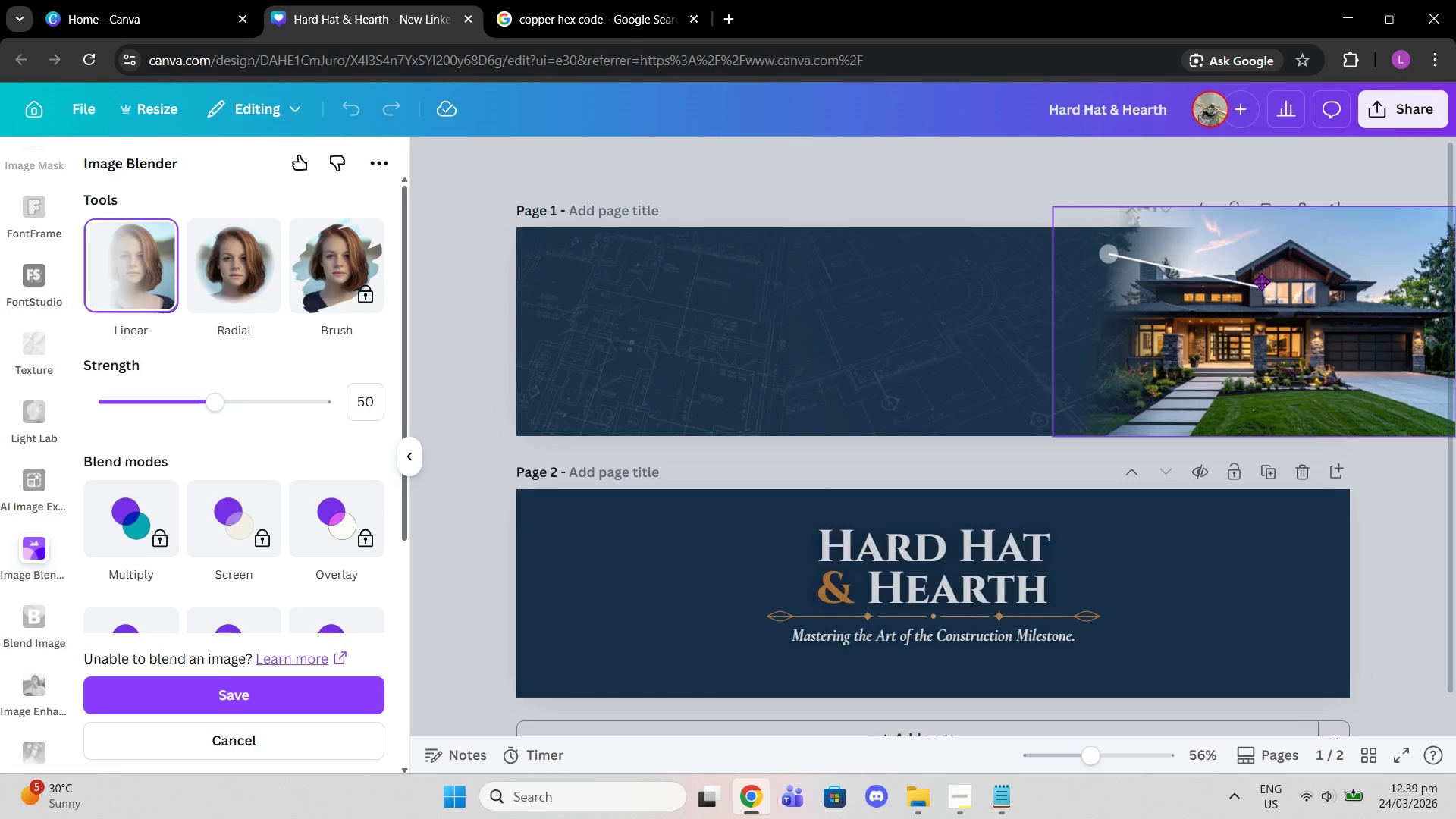 
left_click_drag(start_coordinate=[1252, 271], to_coordinate=[1239, 311])
 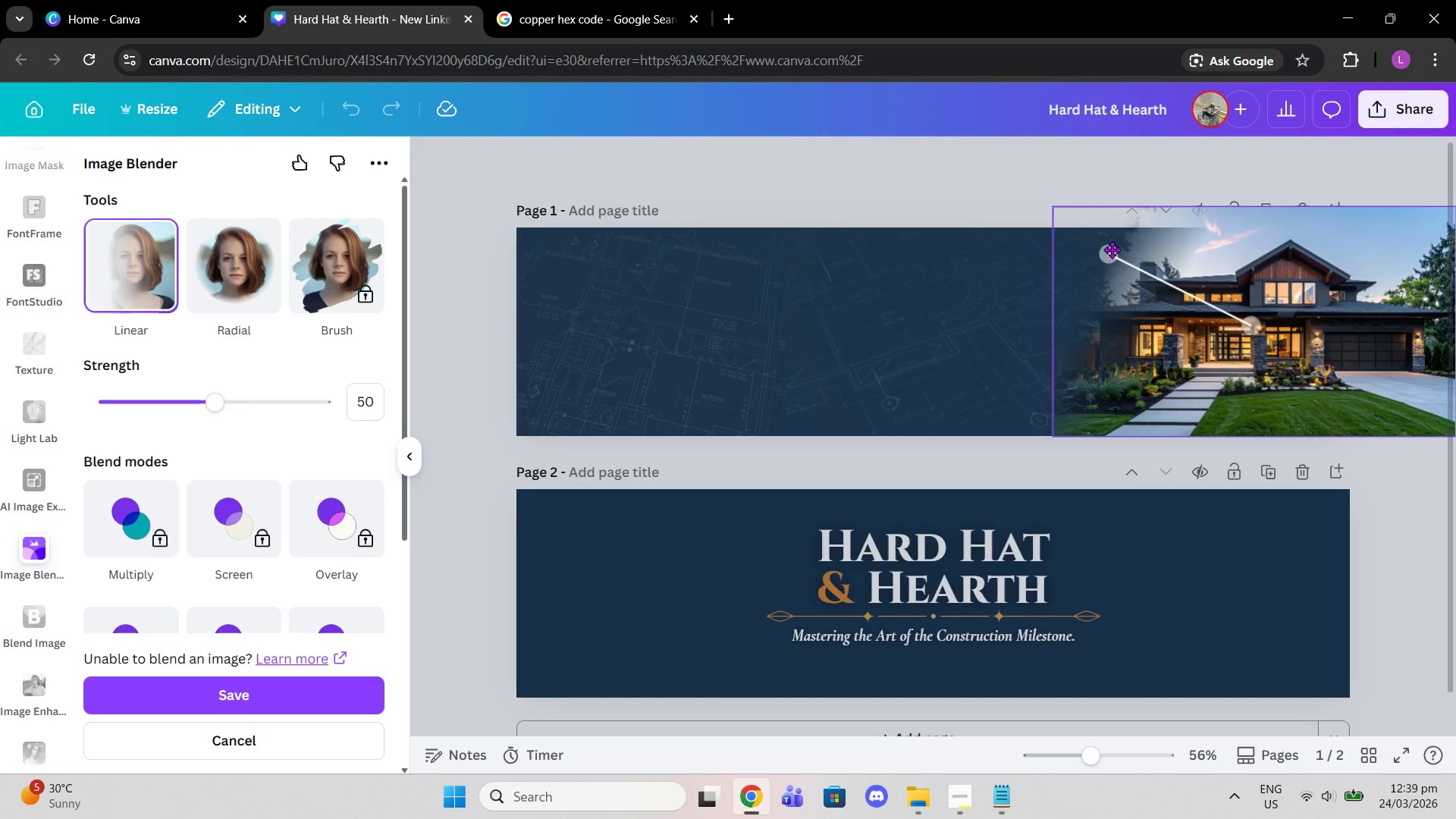 
left_click_drag(start_coordinate=[1112, 249], to_coordinate=[1106, 285])
 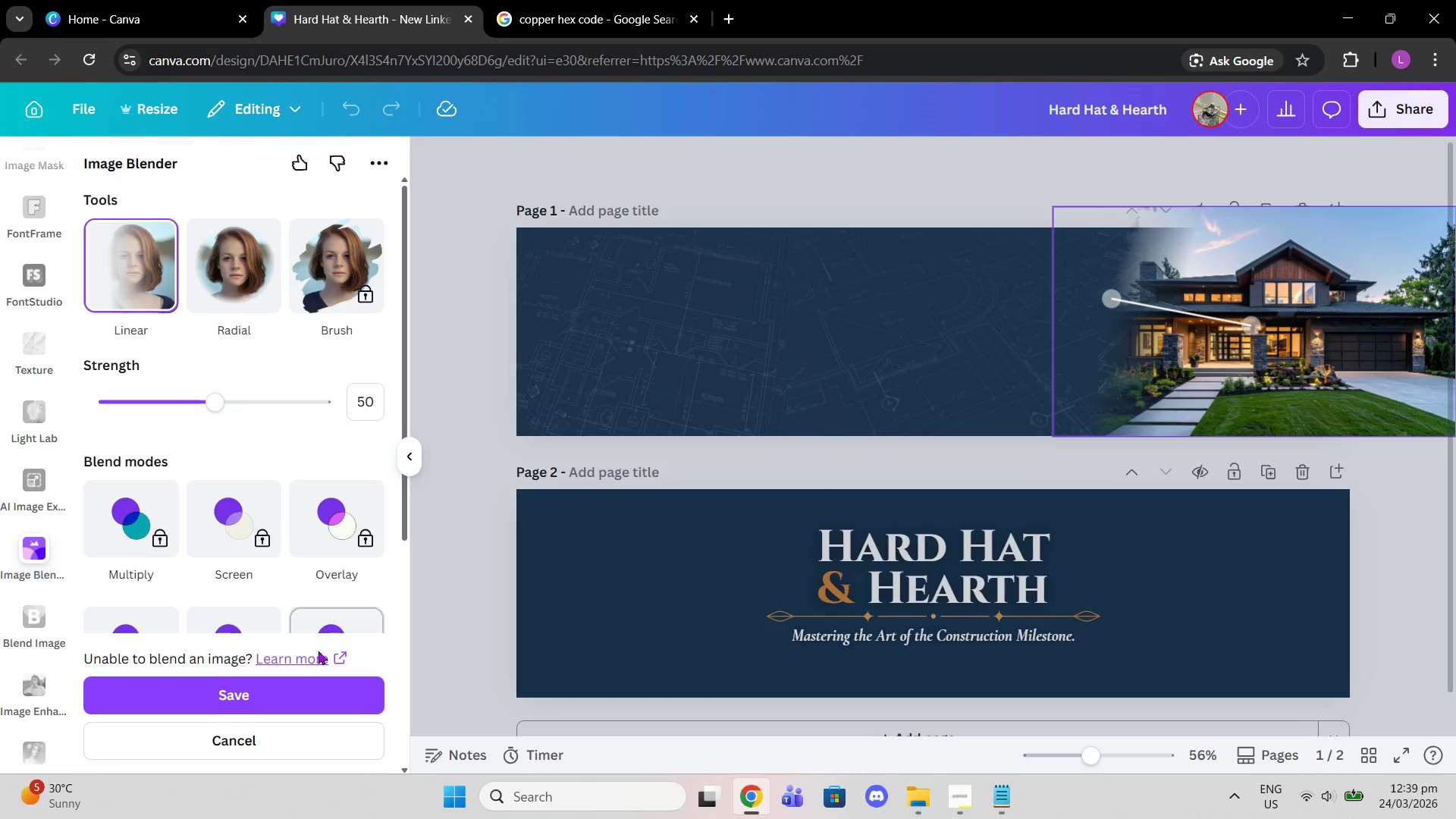 
left_click([305, 696])
 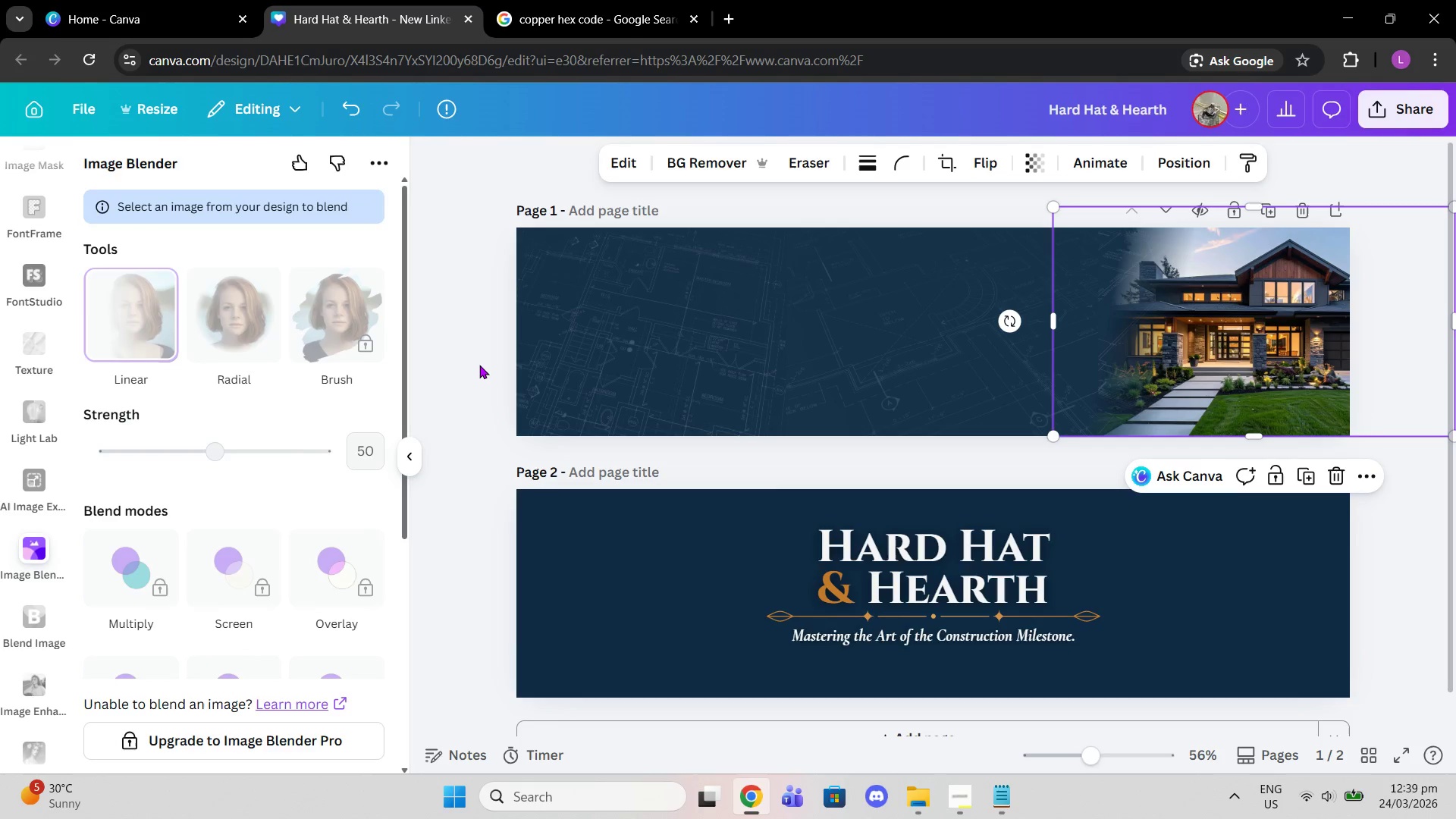 
scroll: coordinate [55, 256], scroll_direction: up, amount: 15.0
 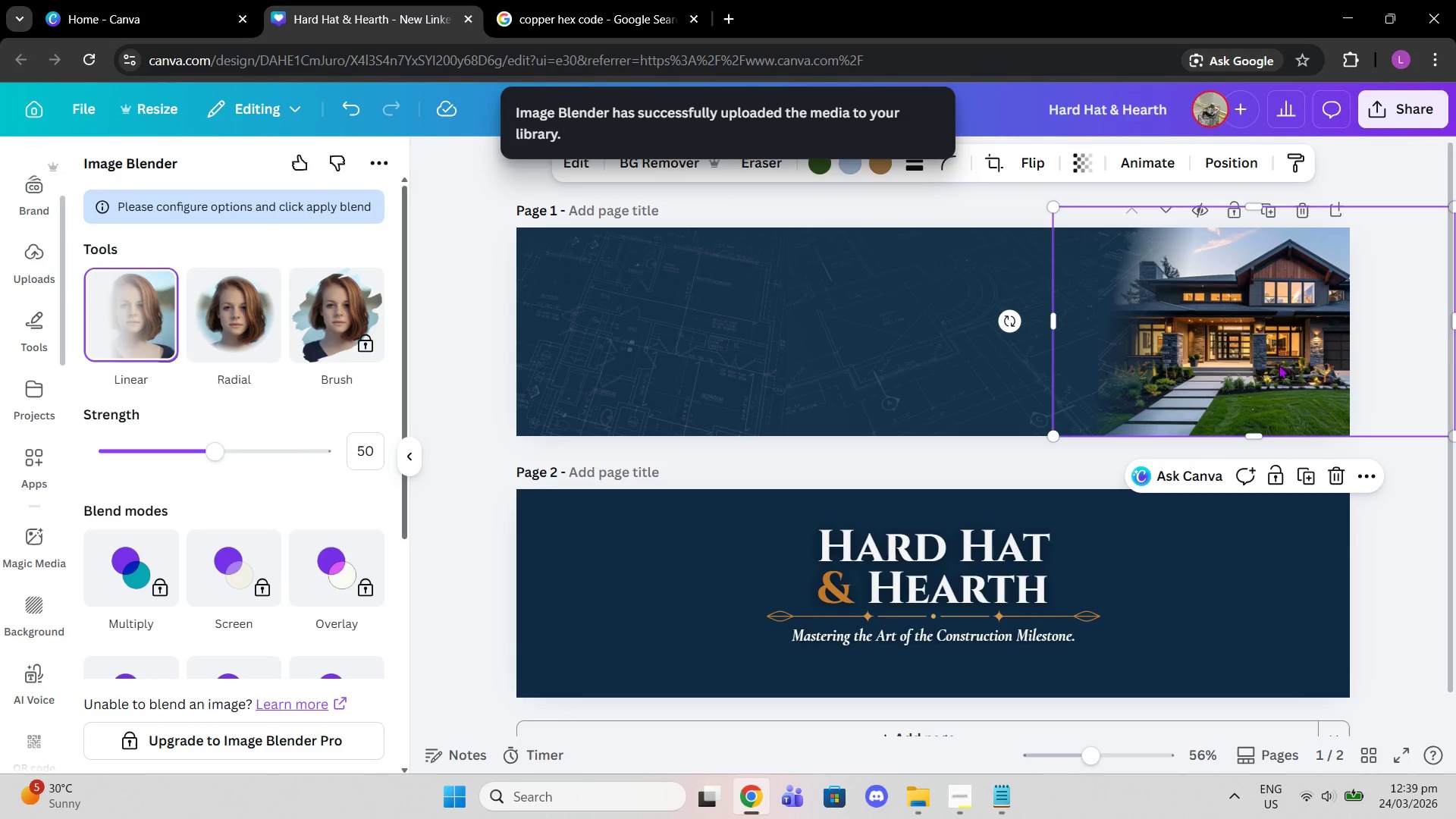 
left_click_drag(start_coordinate=[1279, 365], to_coordinate=[1271, 366])
 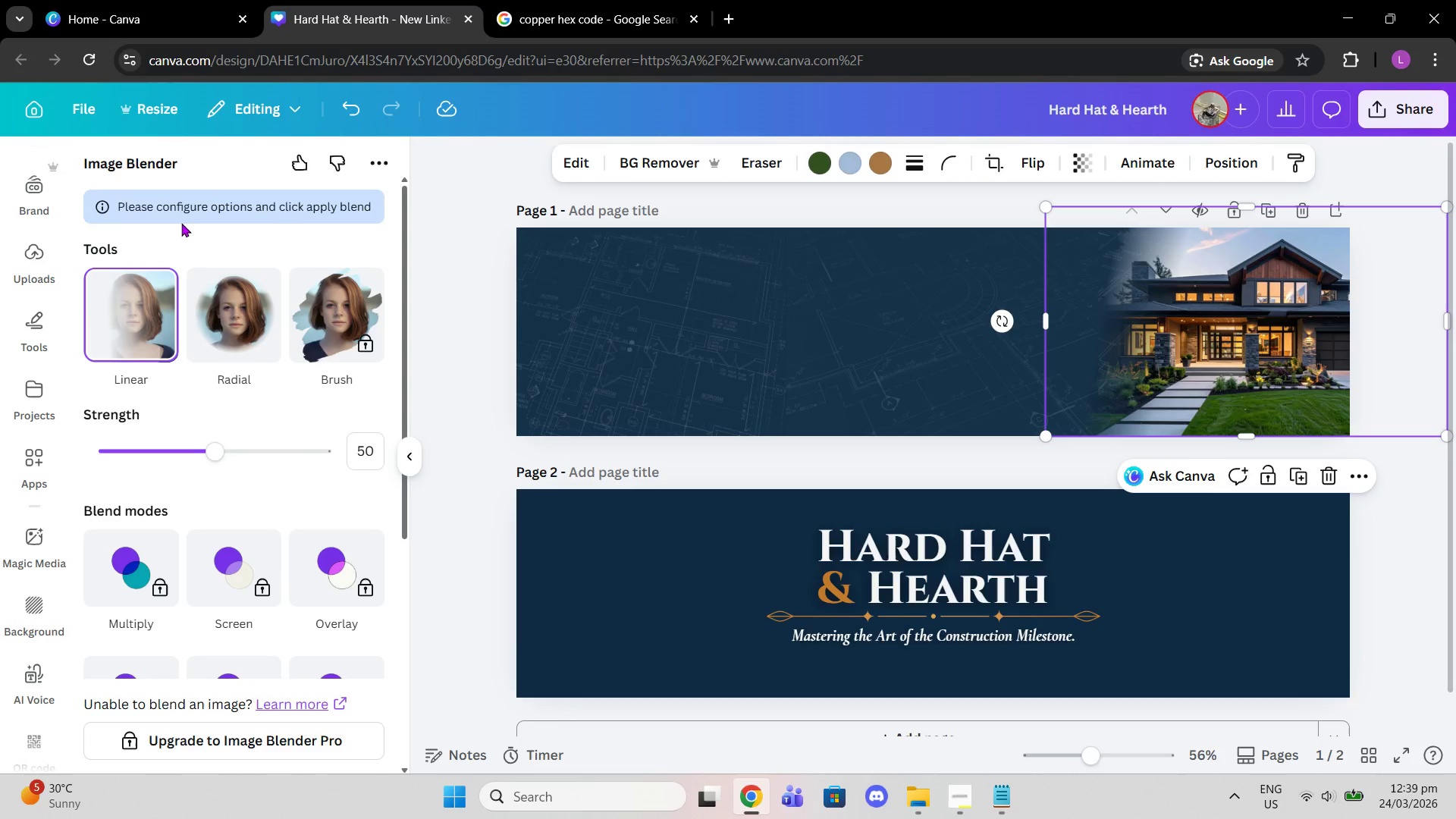 
scroll: coordinate [28, 233], scroll_direction: up, amount: 7.0
 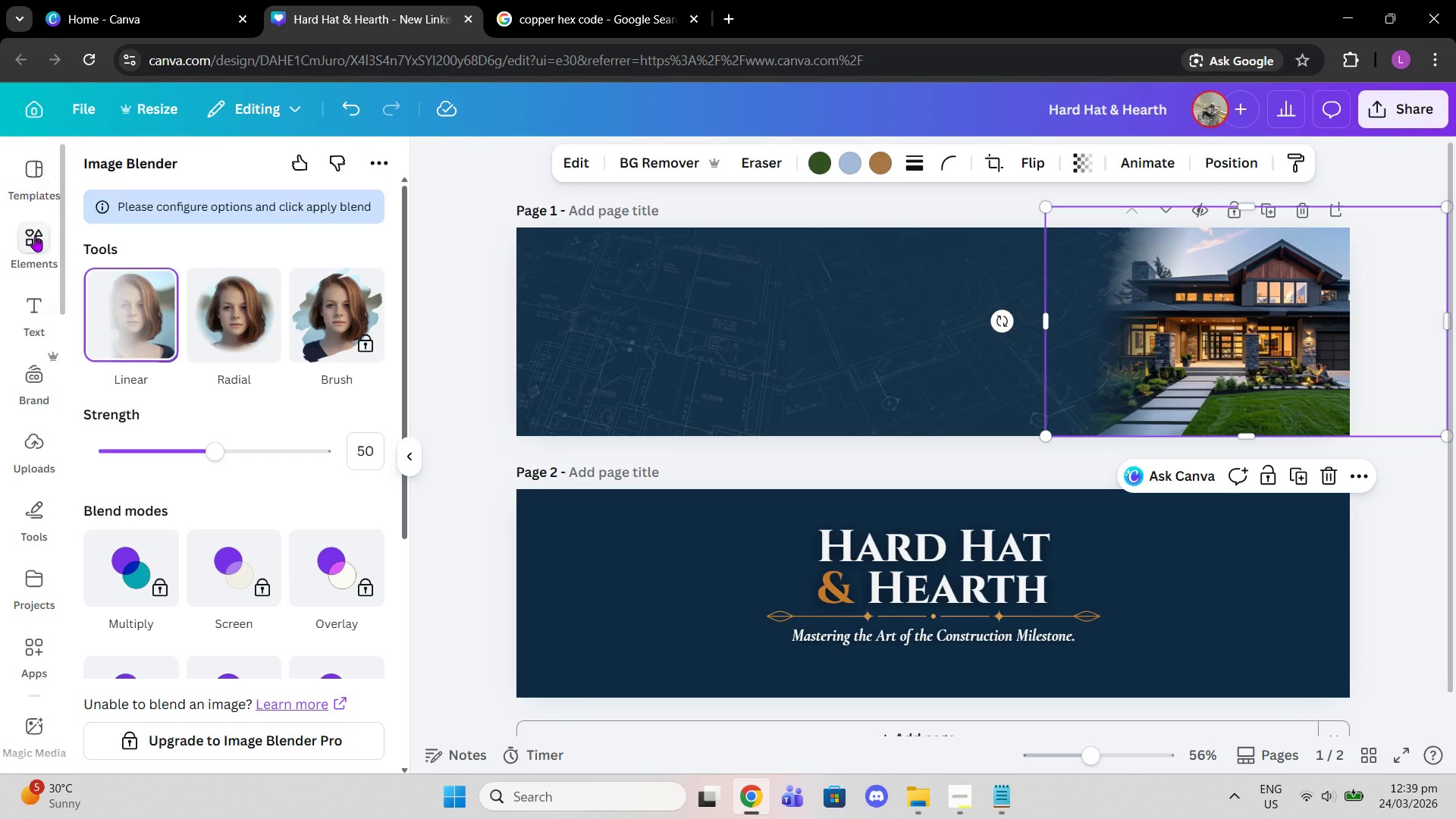 
left_click([35, 236])
 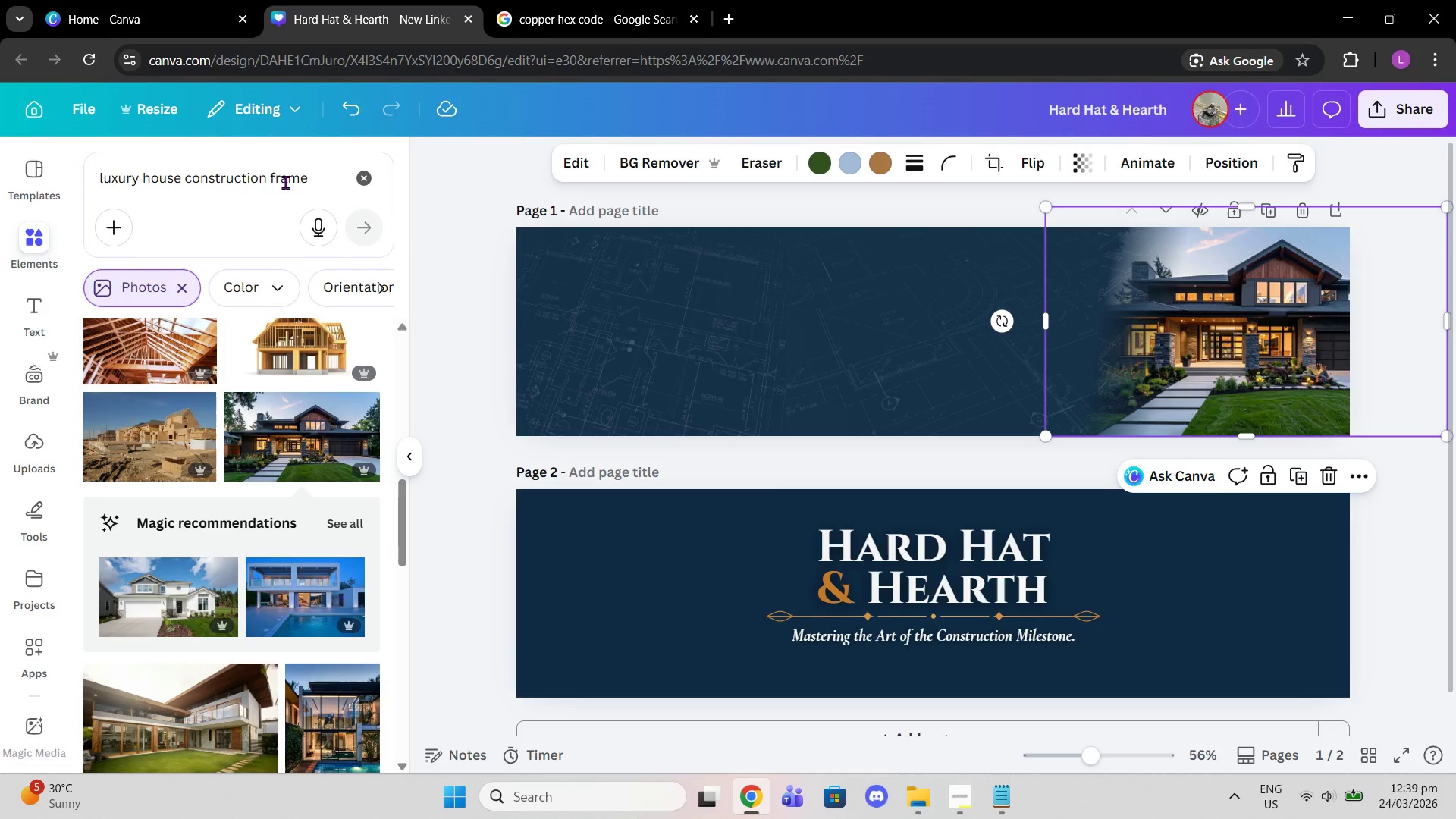 
left_click([285, 182])
 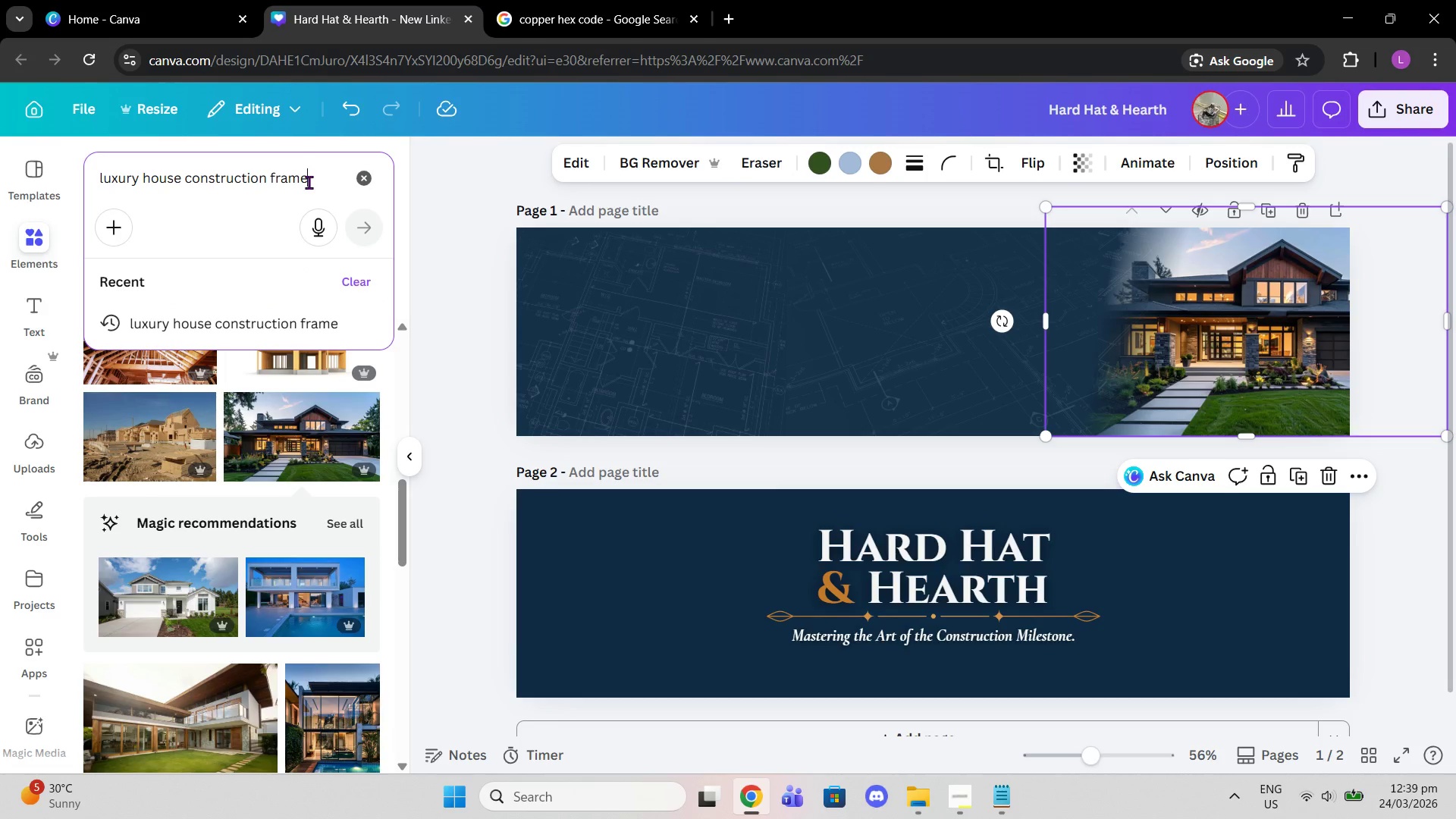 
left_click_drag(start_coordinate=[309, 182], to_coordinate=[90, 174])
 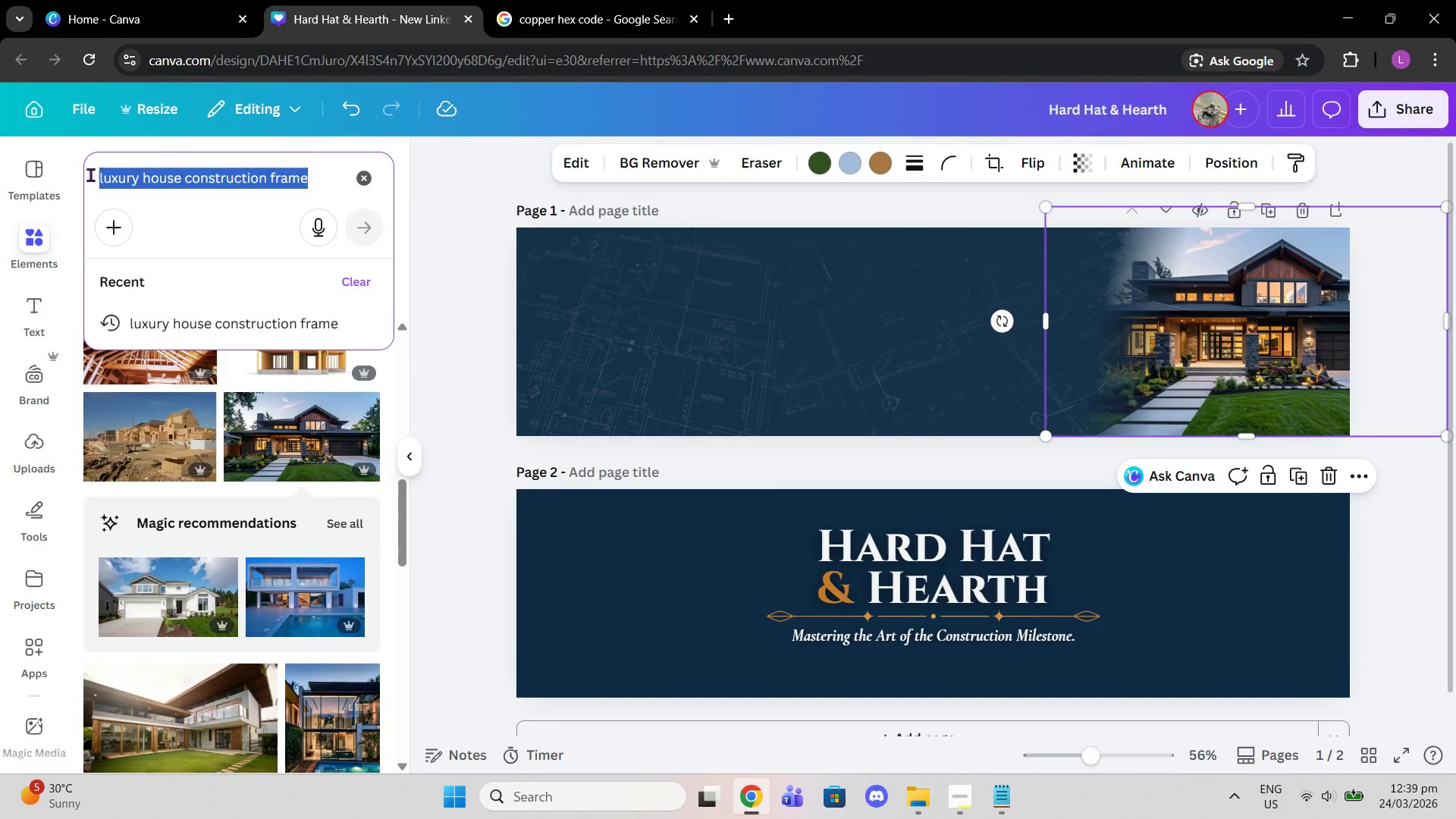 
type(construction beams)
 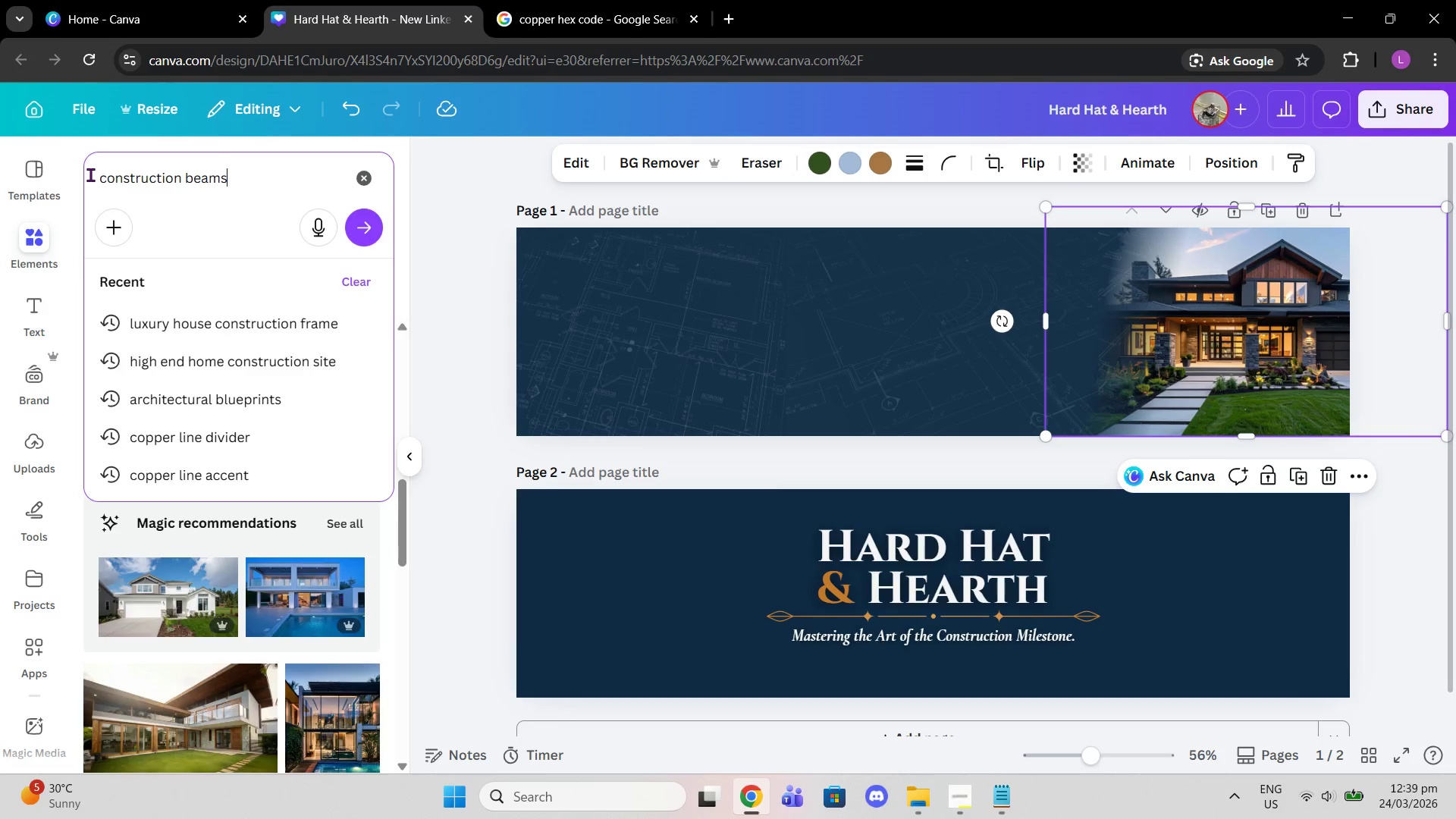 
key(Enter)
 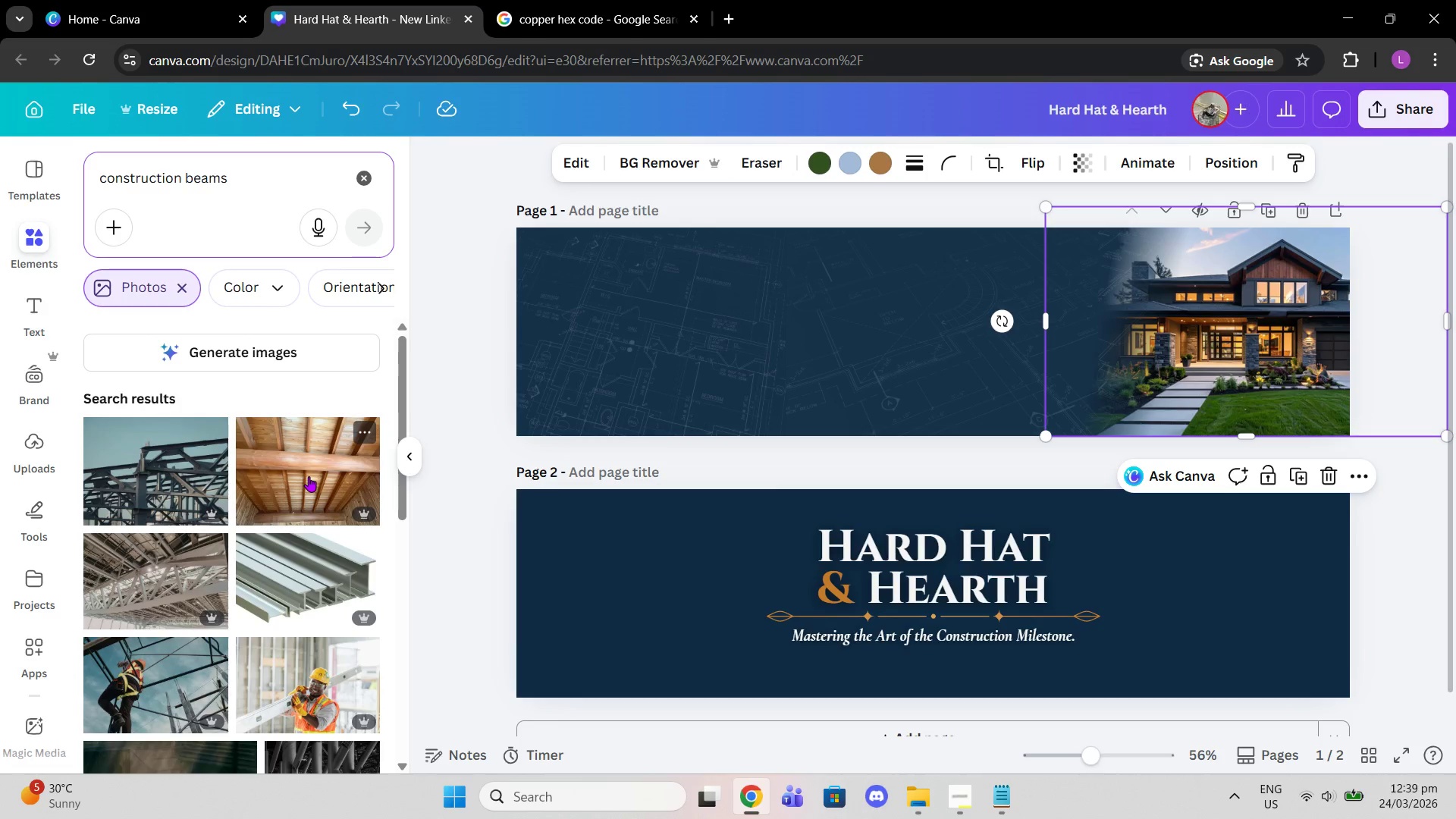 
wait(12.97)
 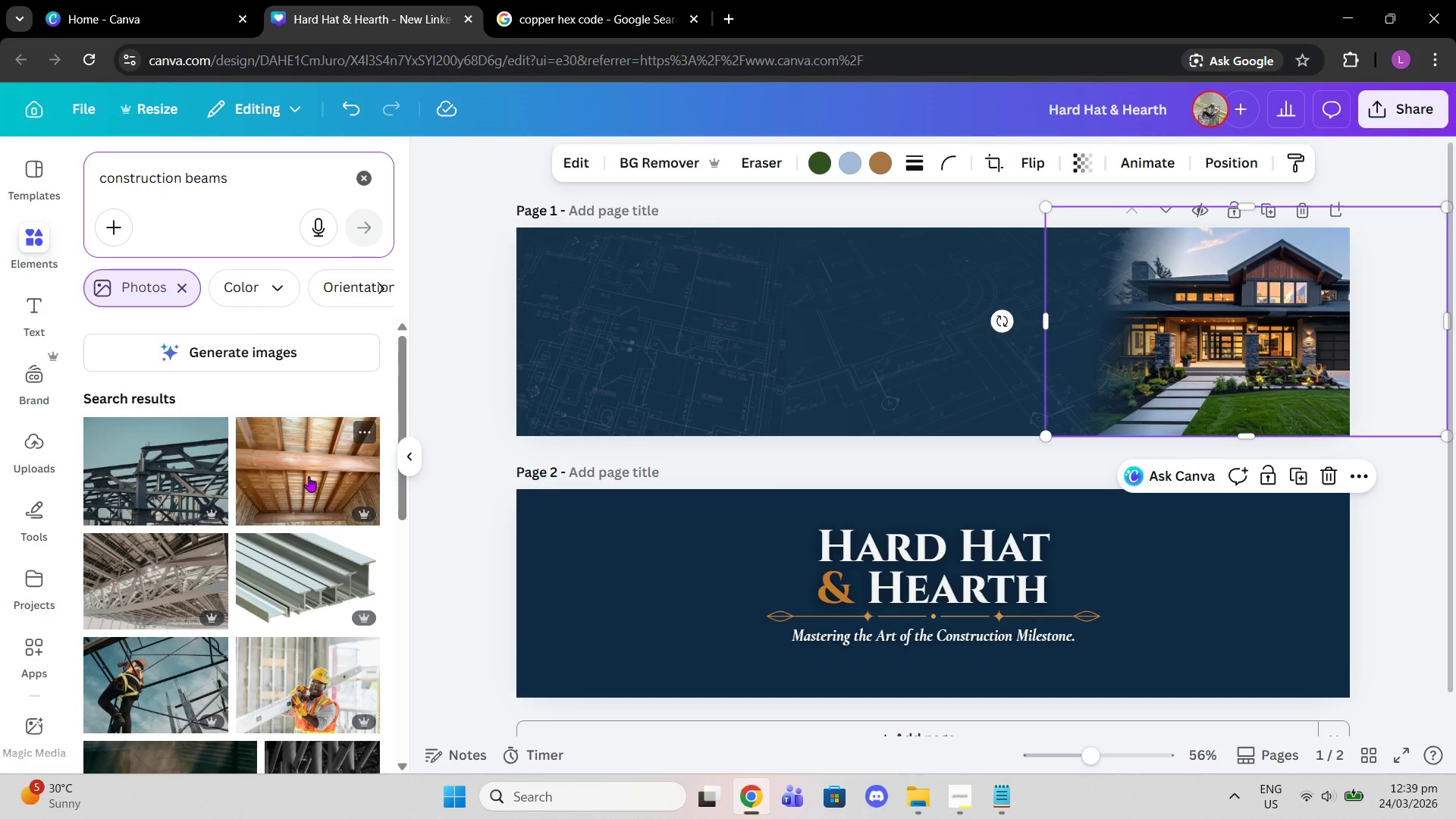 
left_click_drag(start_coordinate=[265, 190], to_coordinate=[53, 167])
 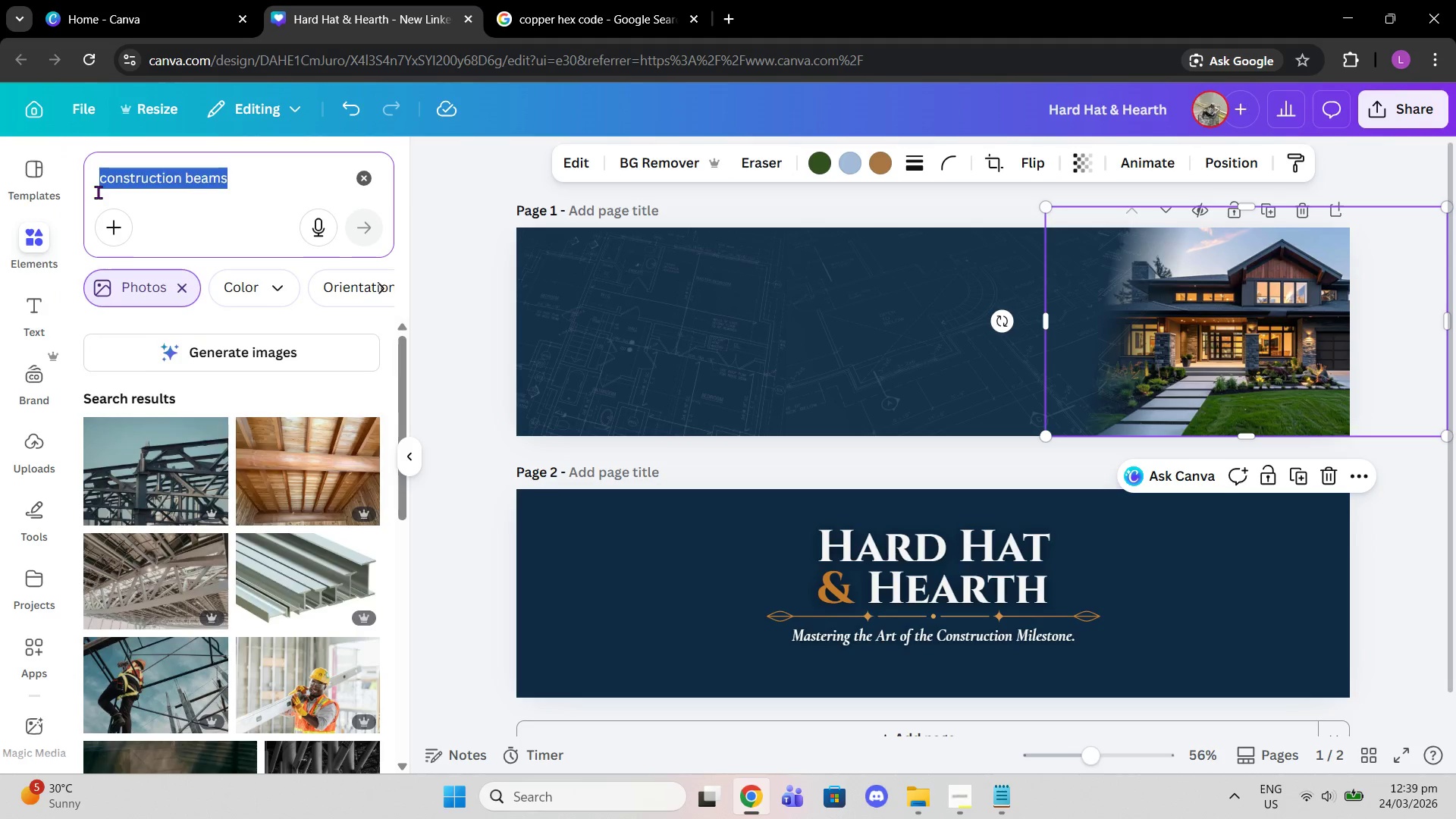 
type(house construction frame)
 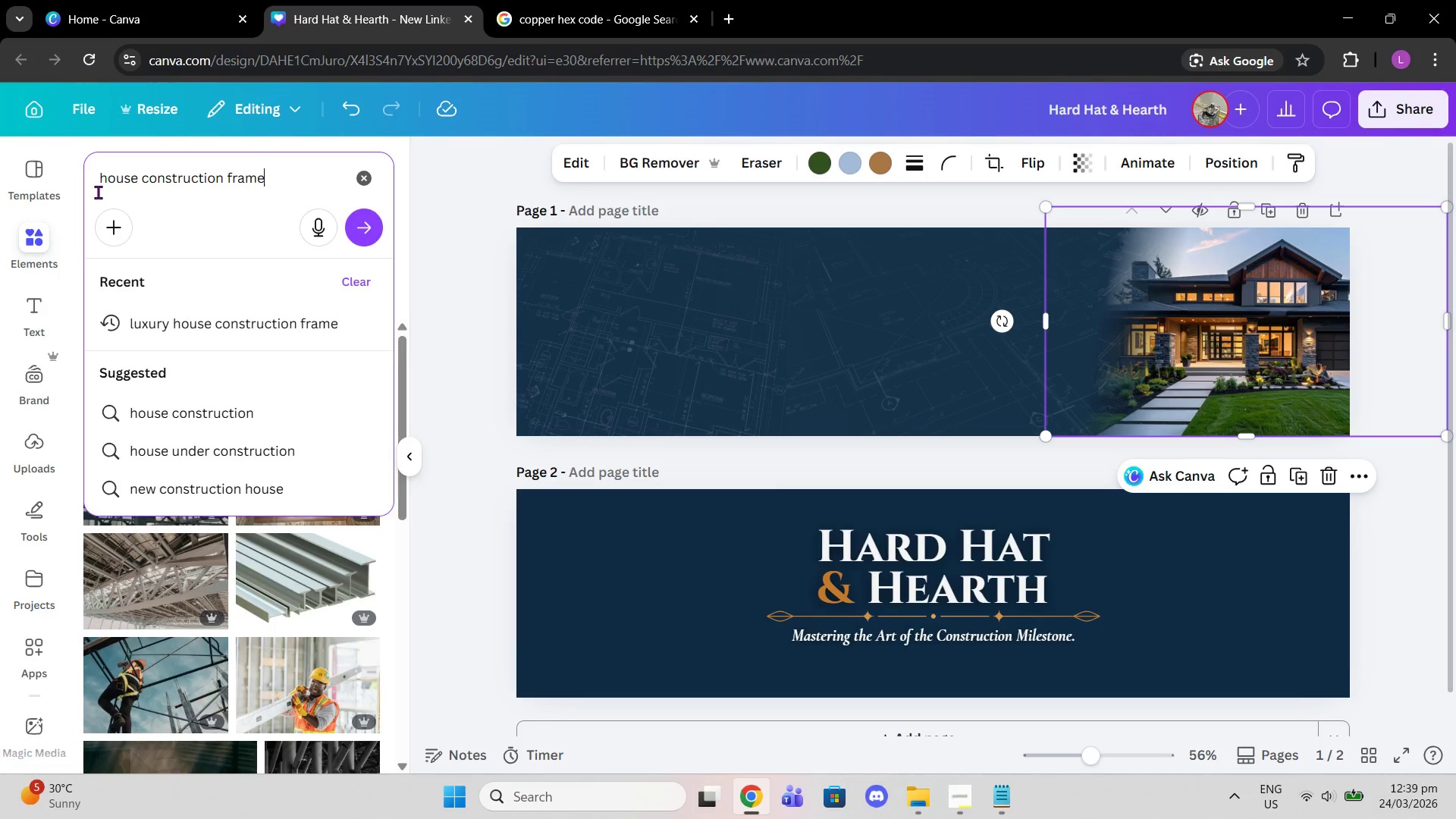 
key(Enter)
 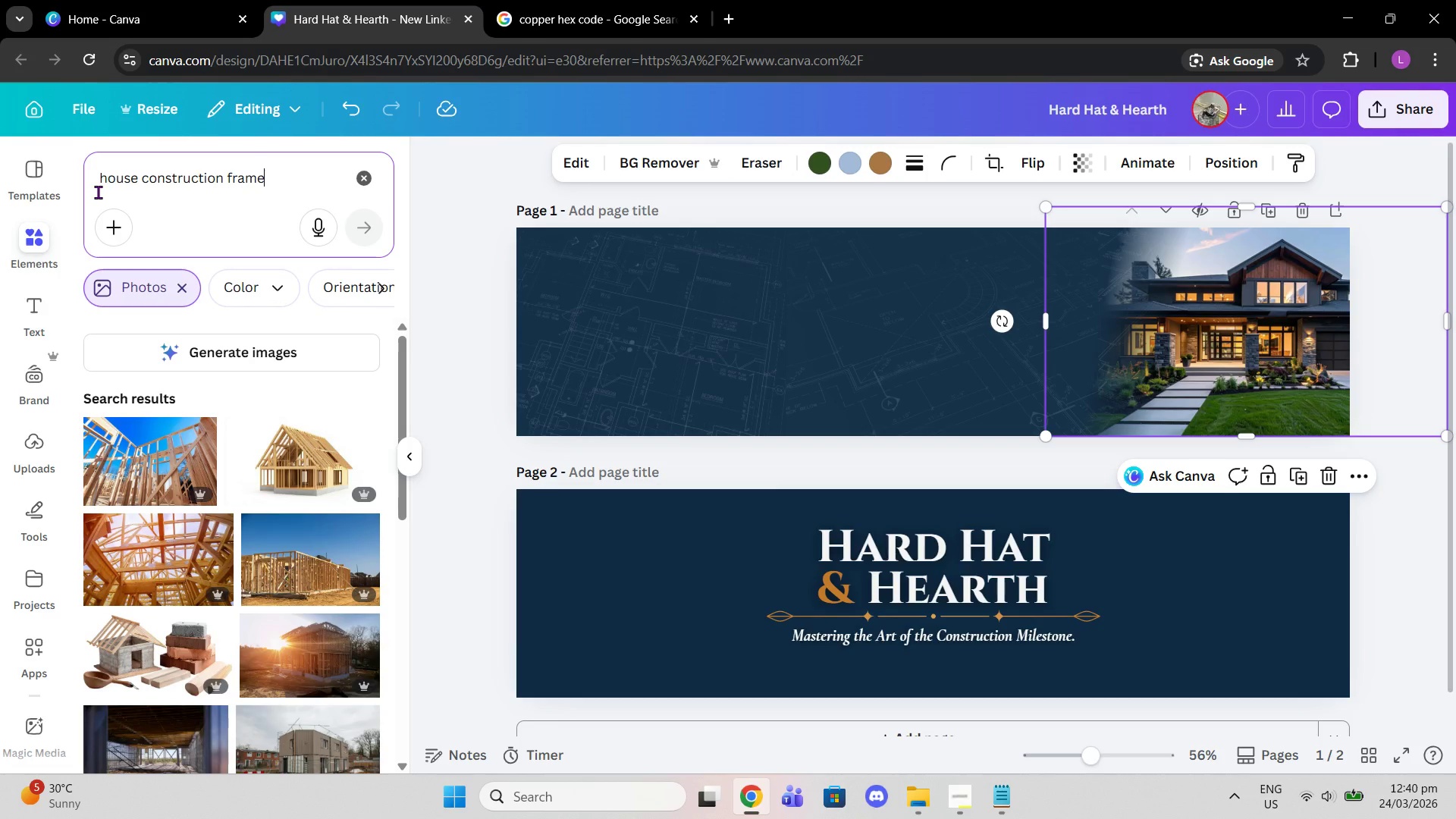 
wait(5.78)
 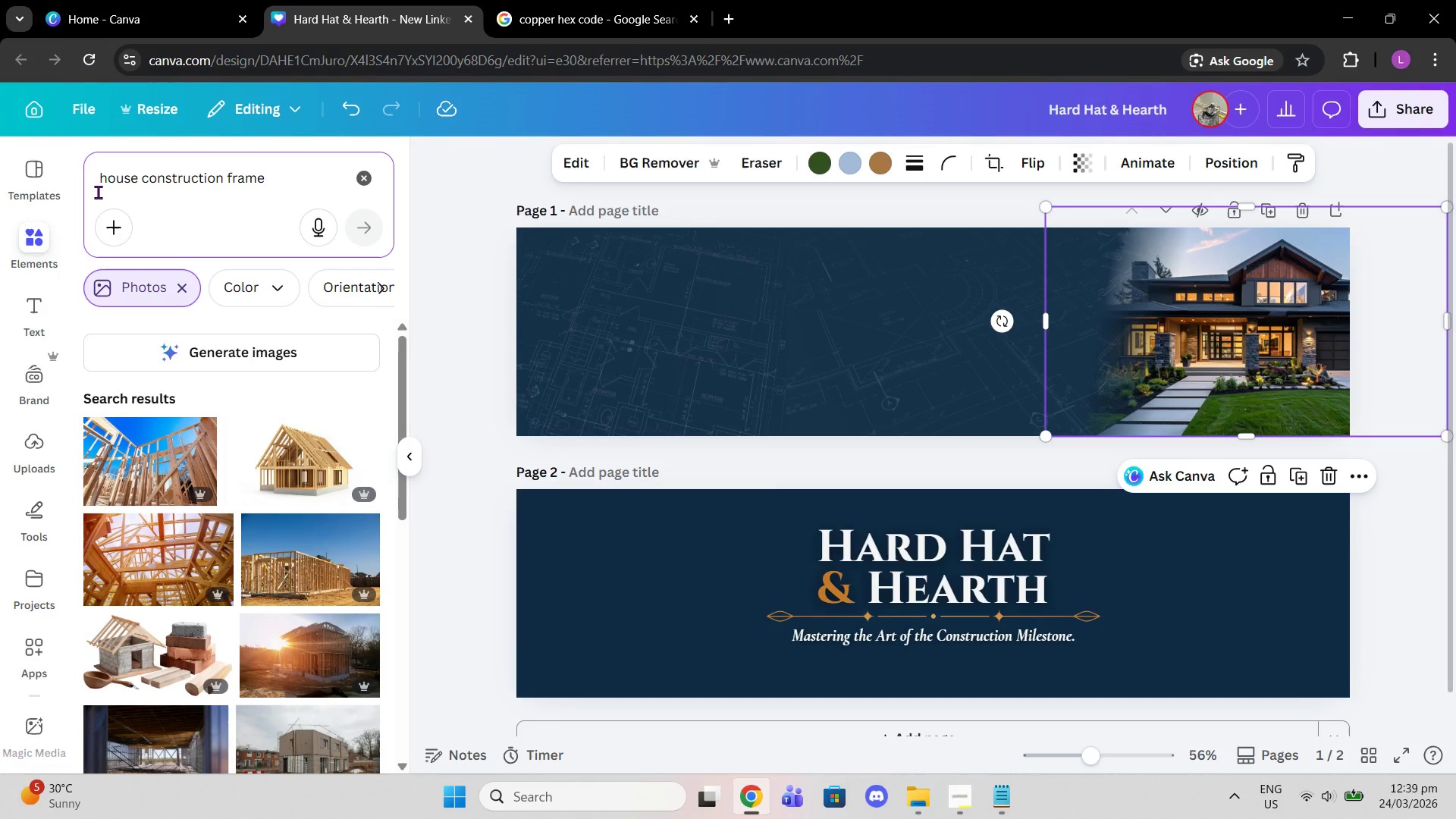 
scroll: coordinate [196, 519], scroll_direction: down, amount: 7.0
 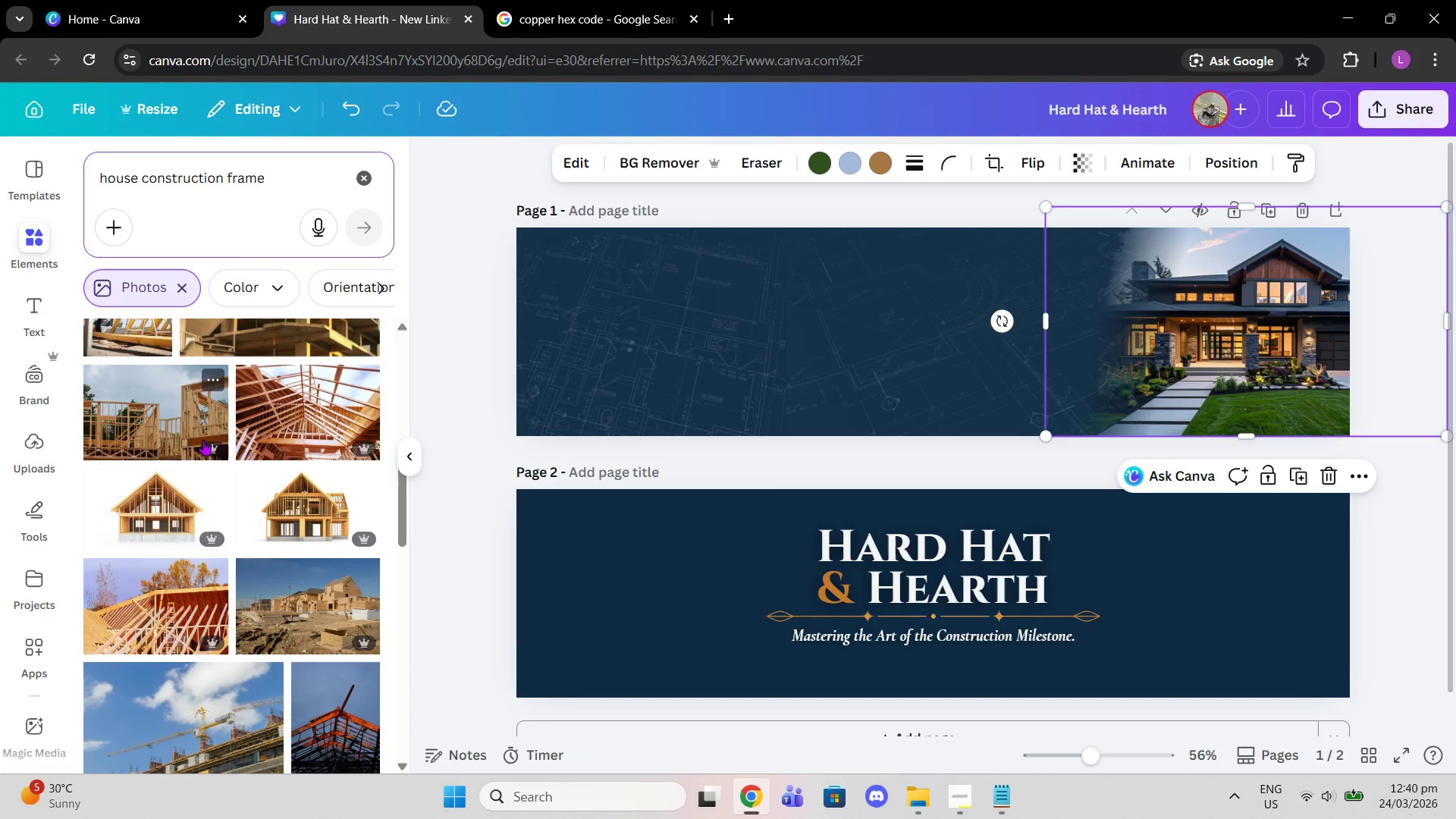 
scroll: coordinate [349, 452], scroll_direction: up, amount: 8.0
 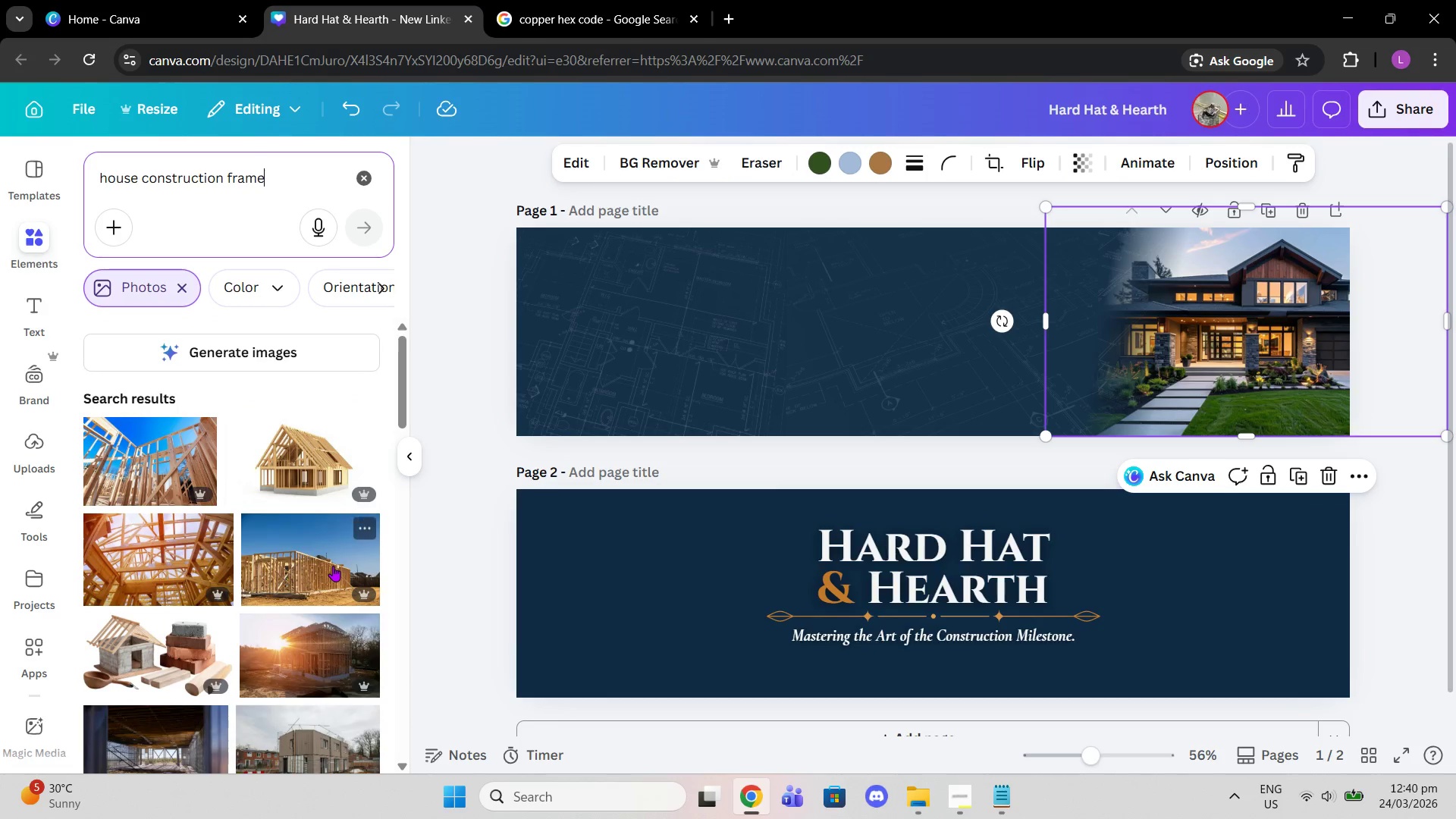 
left_click([333, 566])
 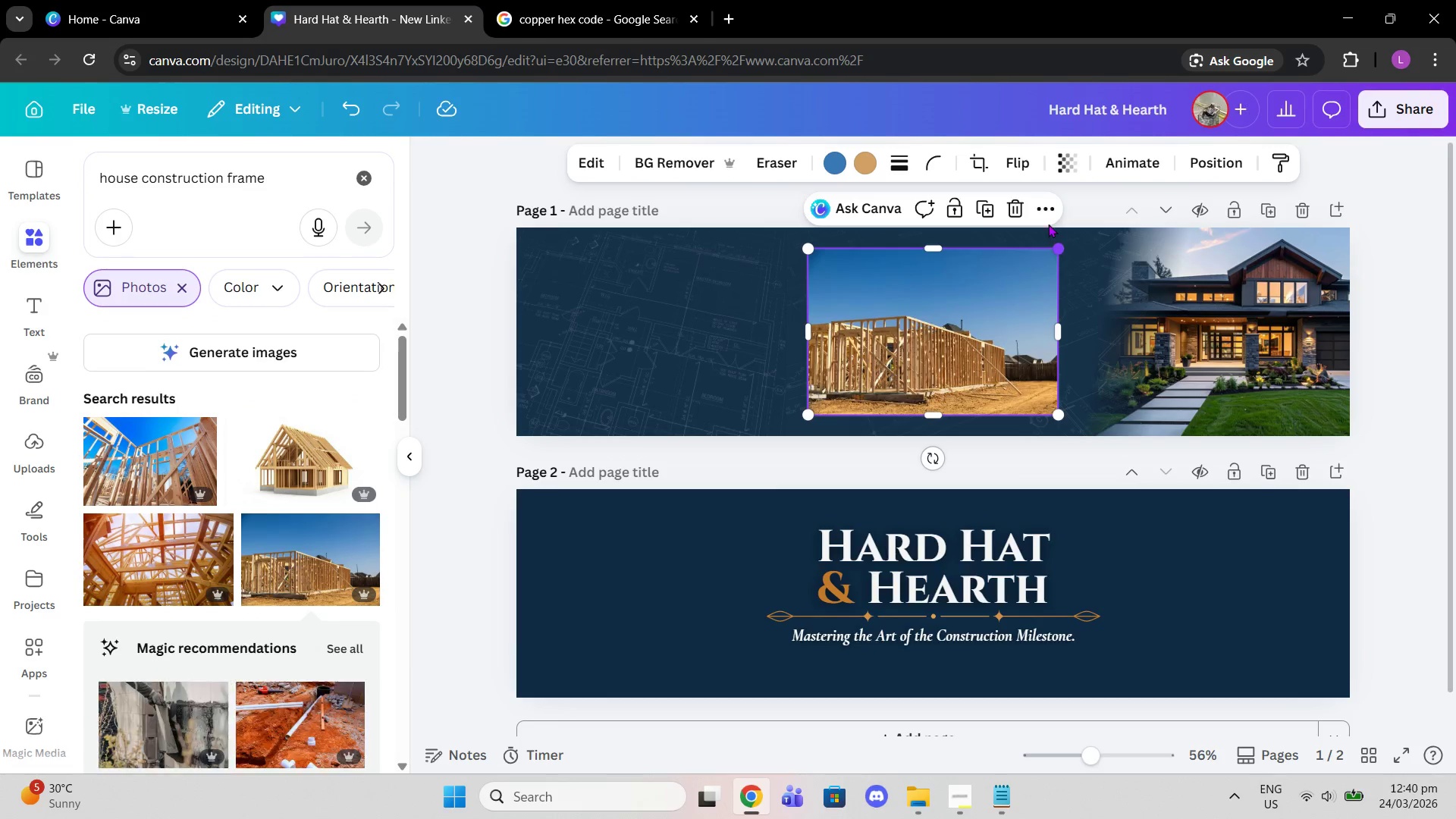 
left_click([1013, 202])
 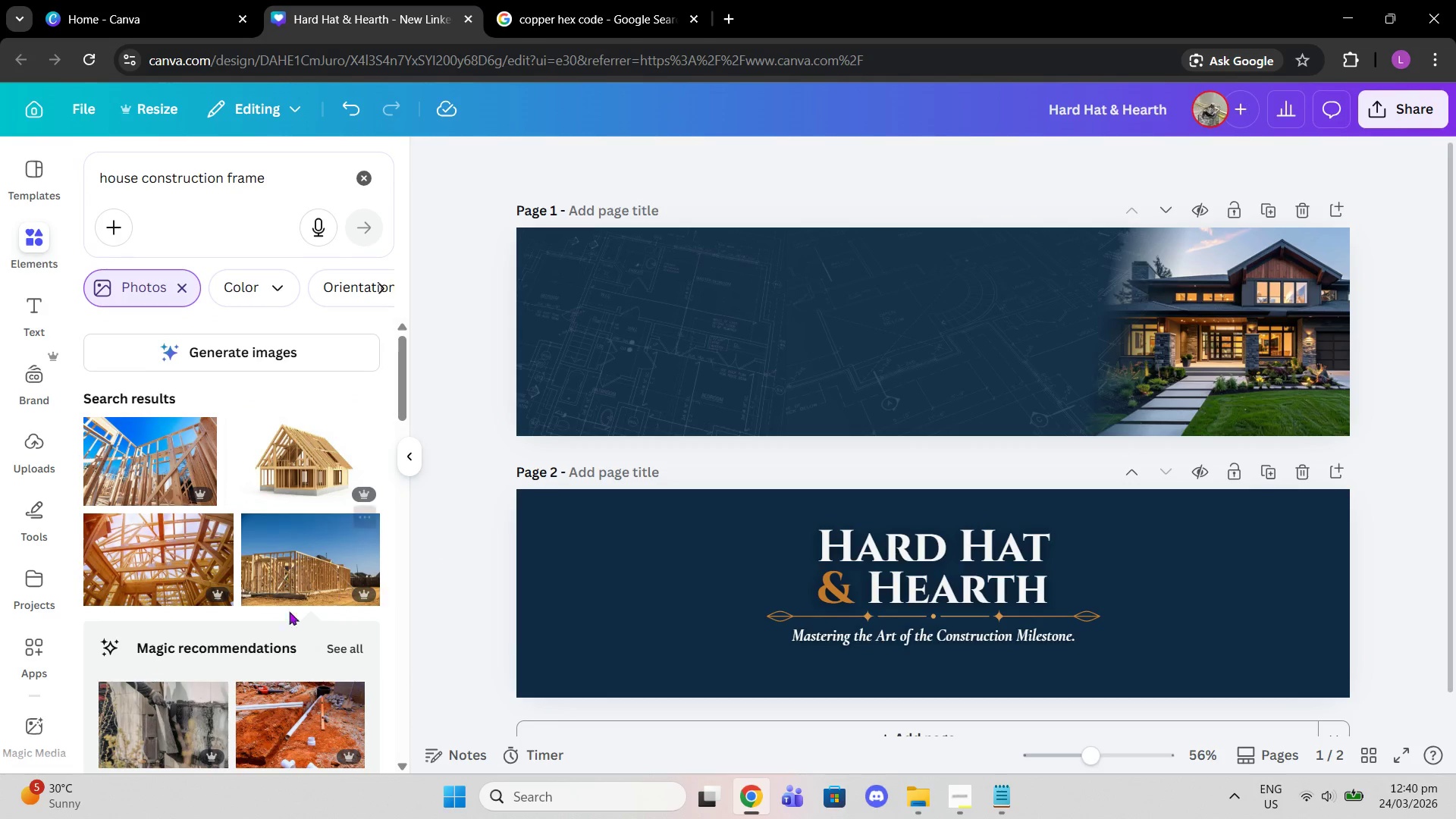 
scroll: coordinate [271, 620], scroll_direction: down, amount: 2.0
 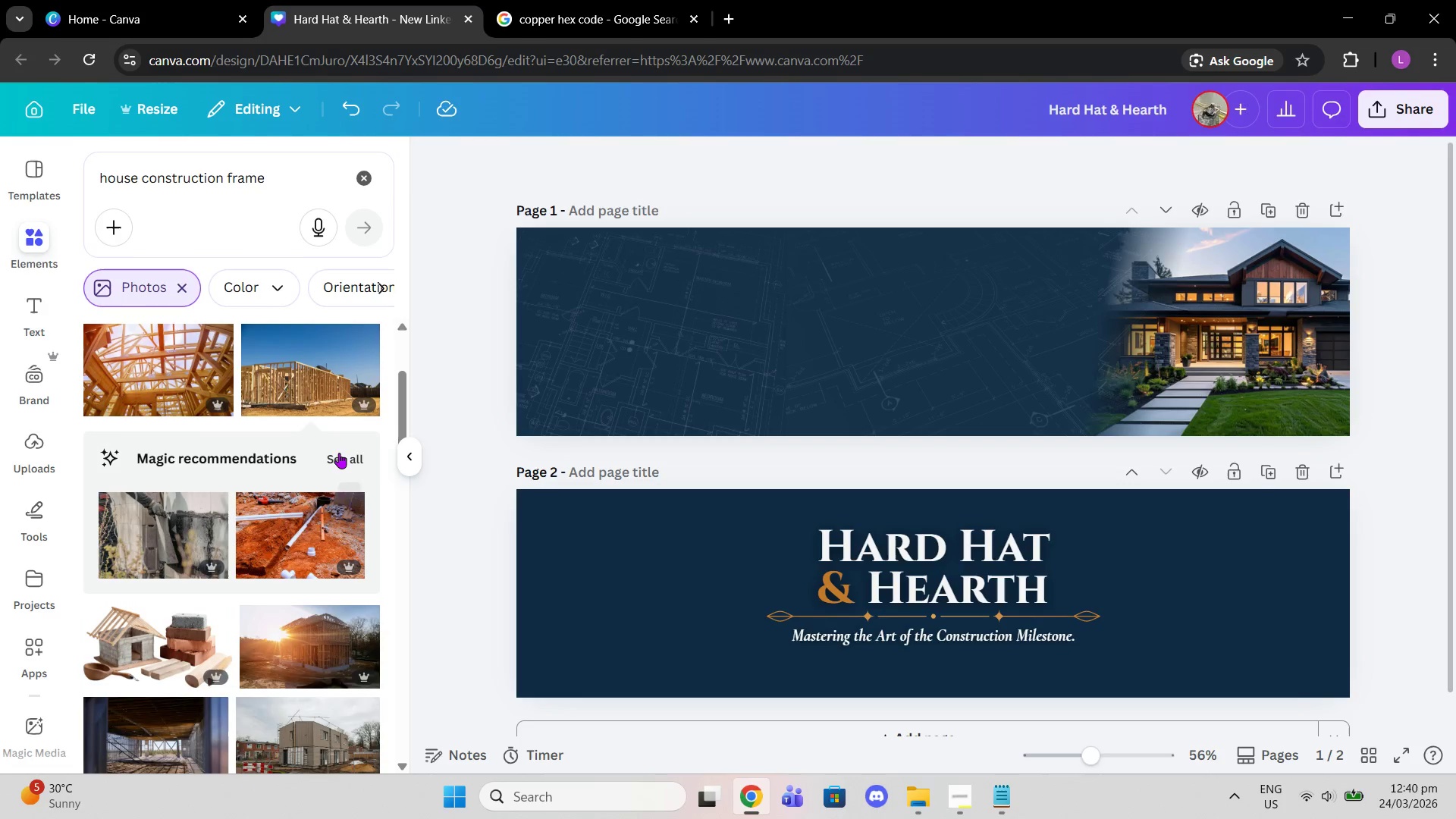 
left_click([339, 453])
 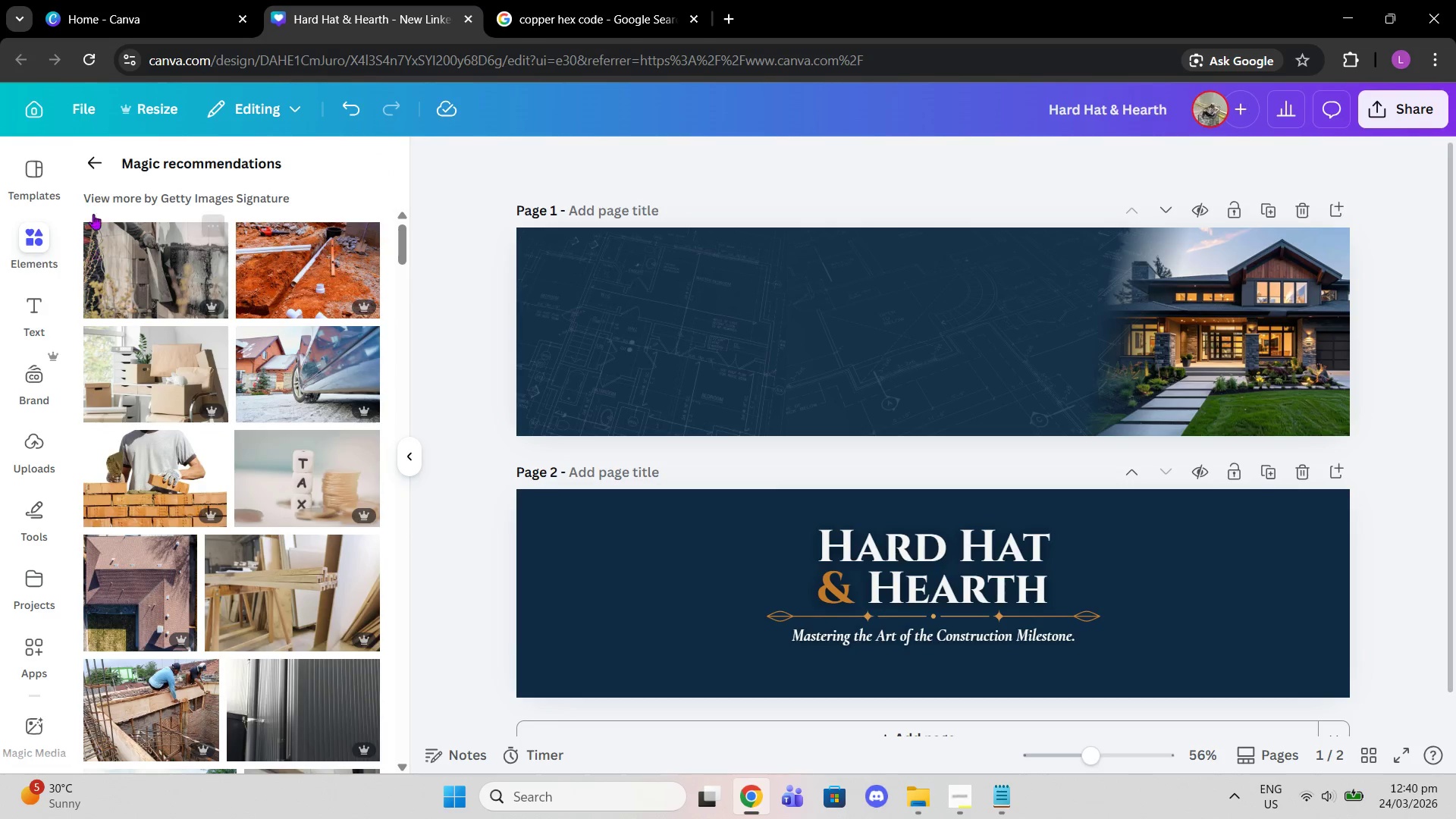 
left_click([99, 173])
 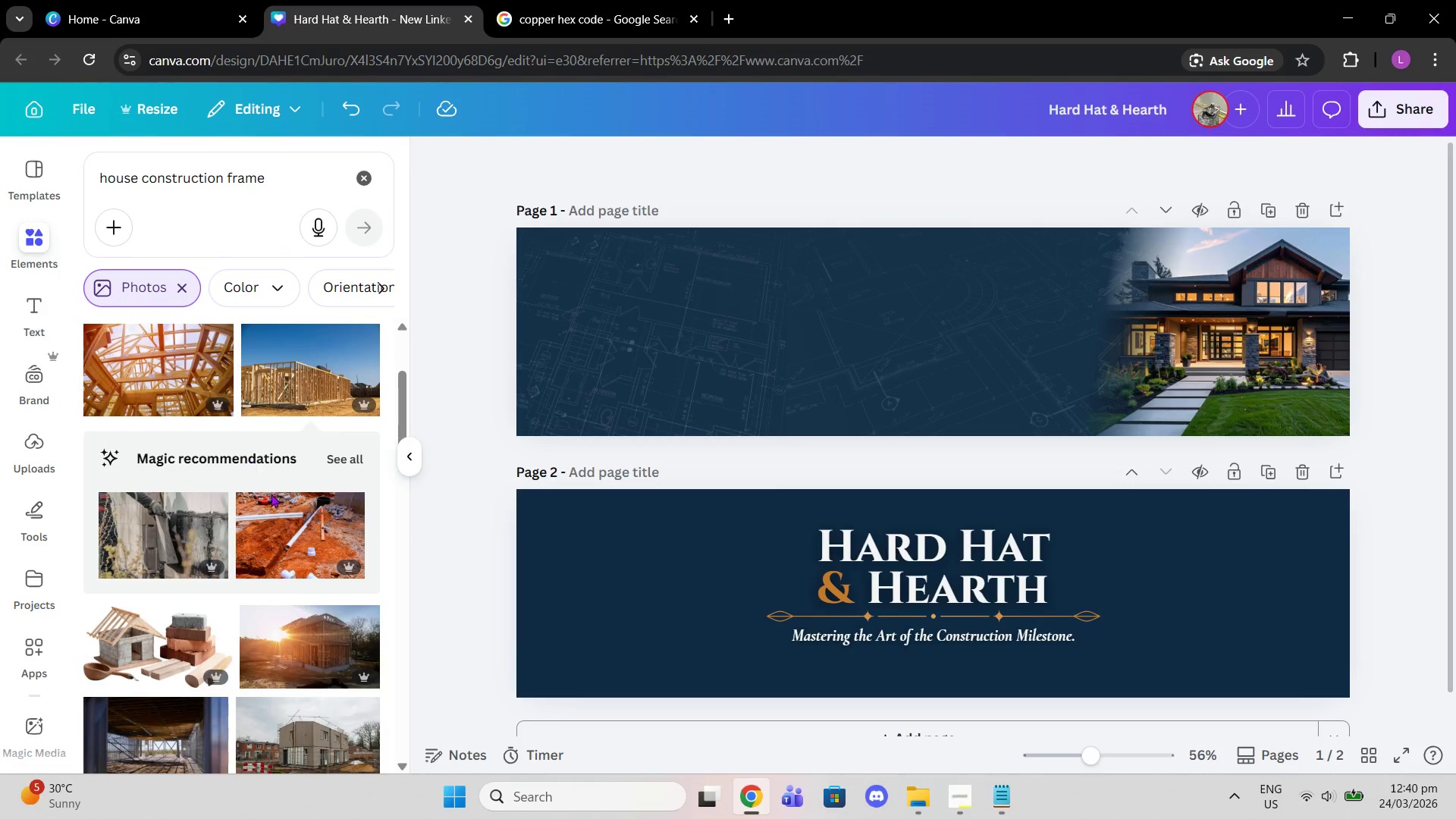 
scroll: coordinate [294, 440], scroll_direction: down, amount: 8.0
 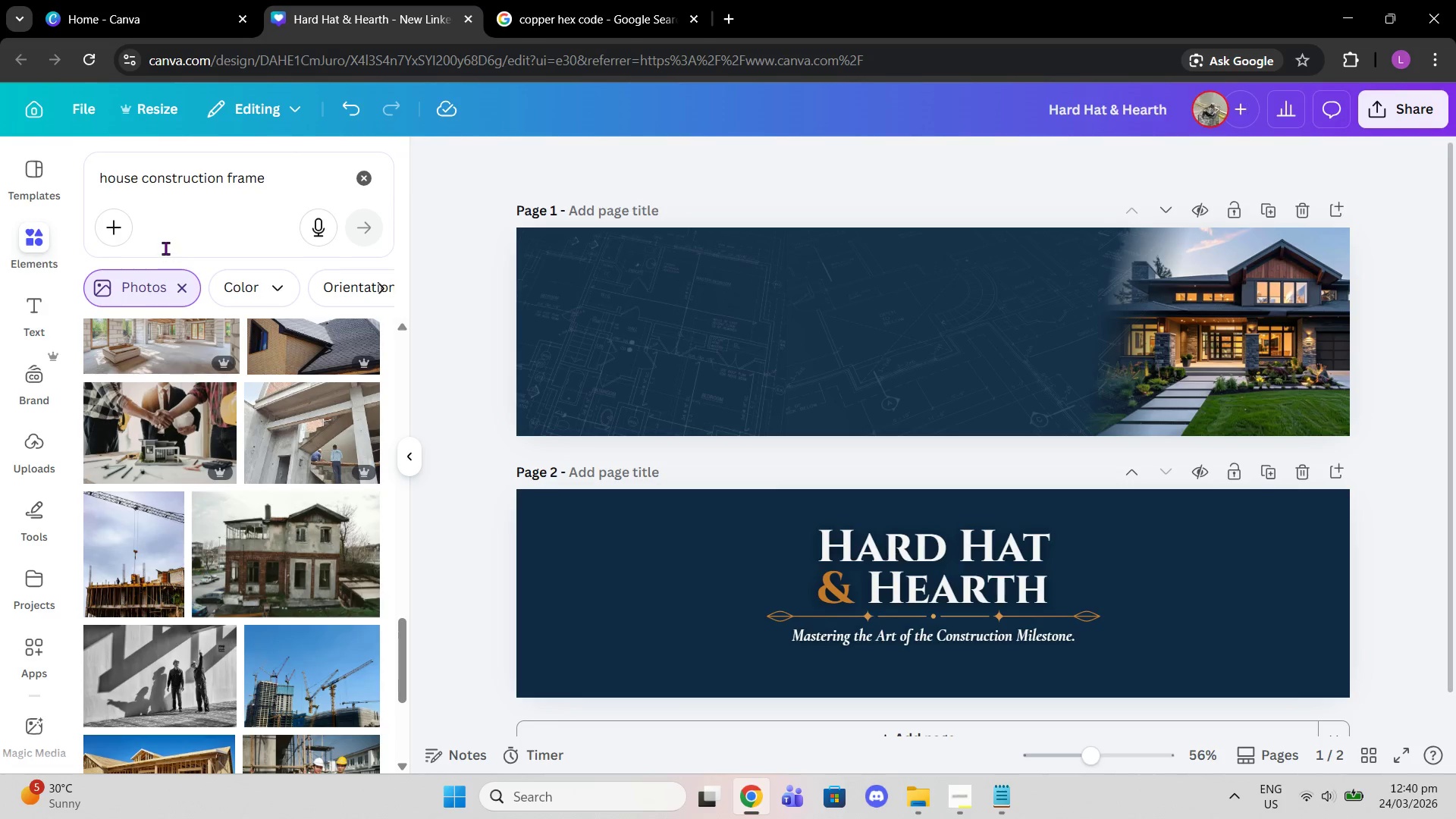 
left_click_drag(start_coordinate=[268, 185], to_coordinate=[65, 151])
 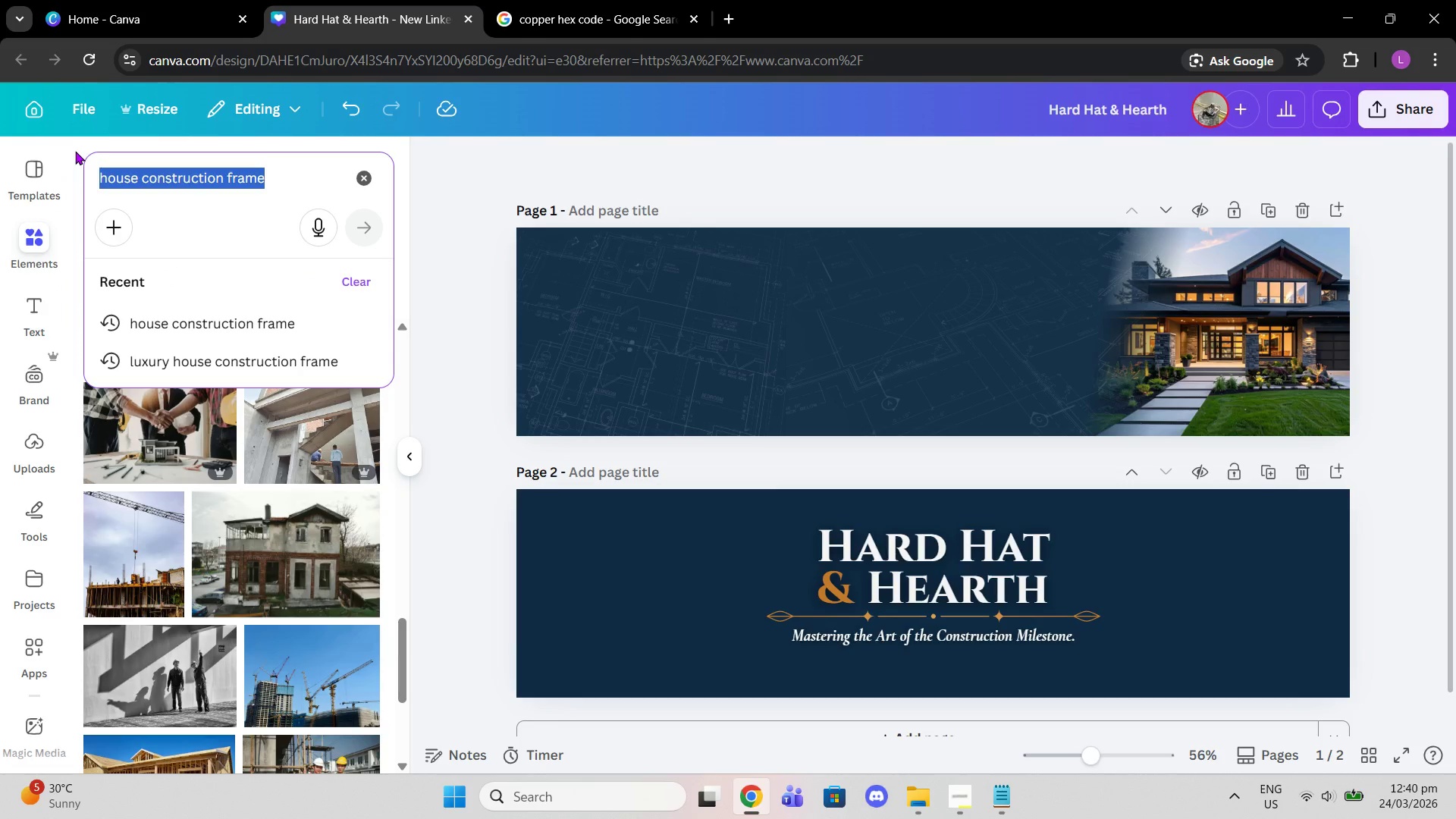 
type(wood frame house)
 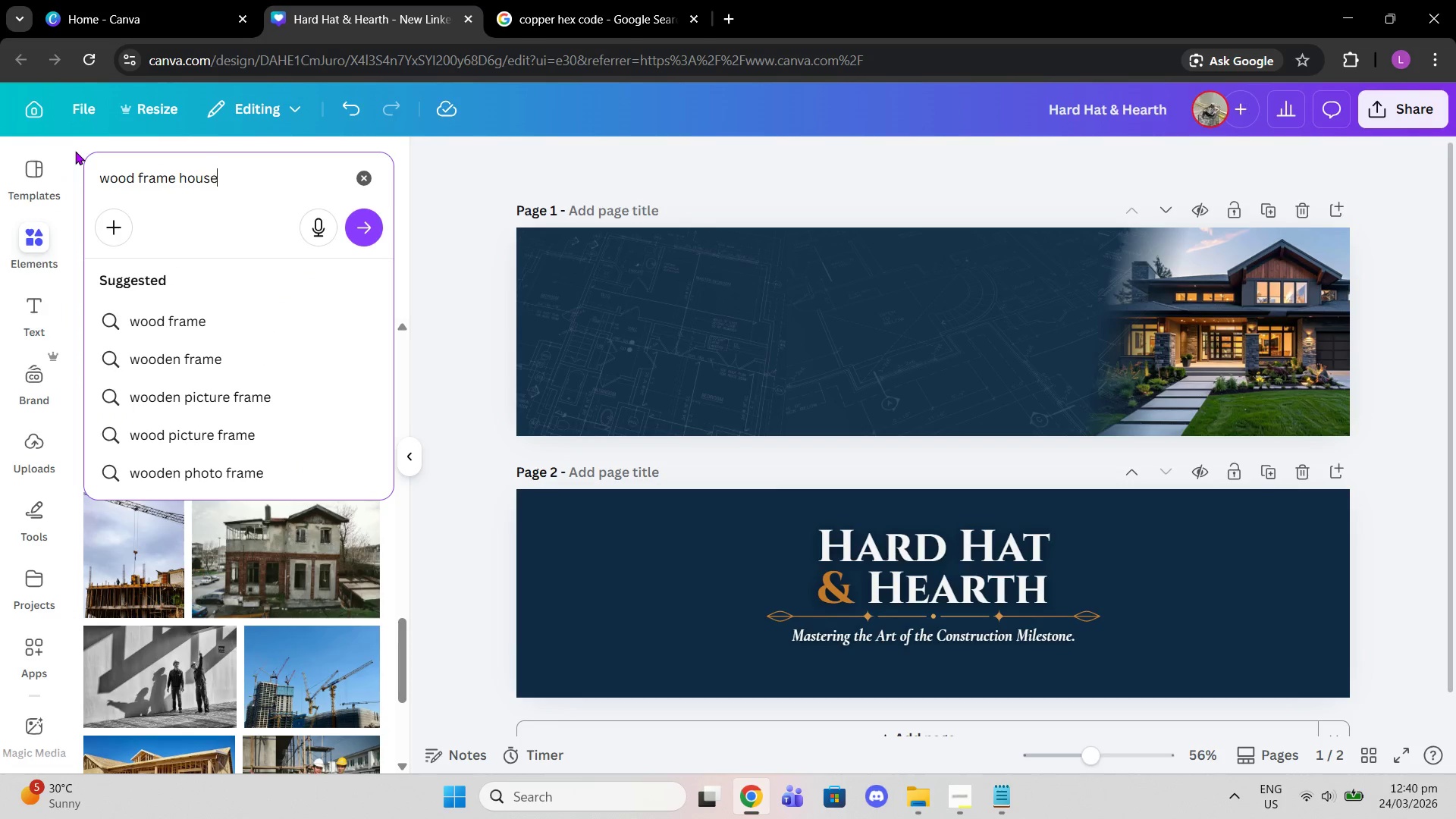 
key(Enter)
 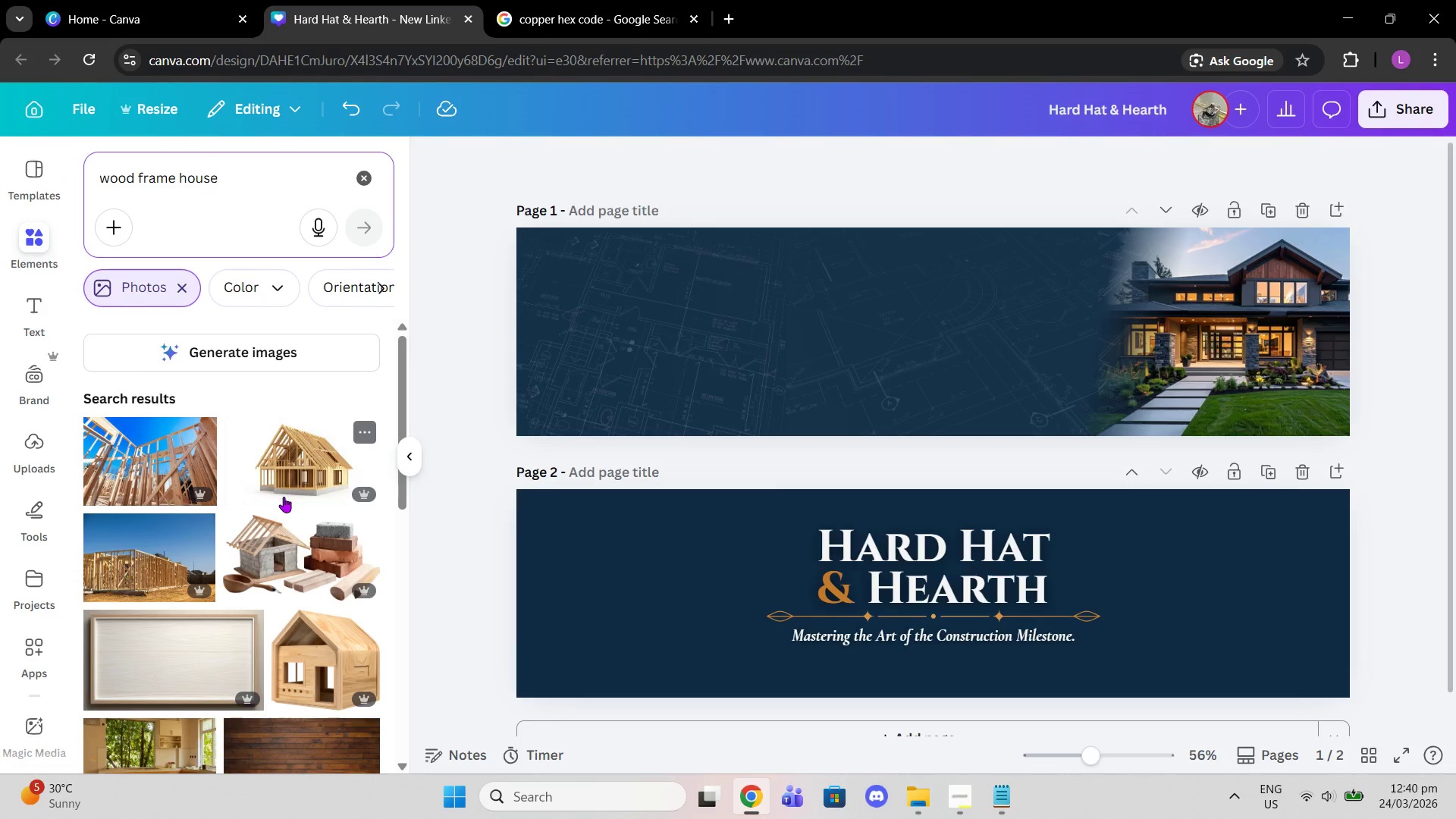 
scroll: coordinate [270, 500], scroll_direction: down, amount: 14.0
 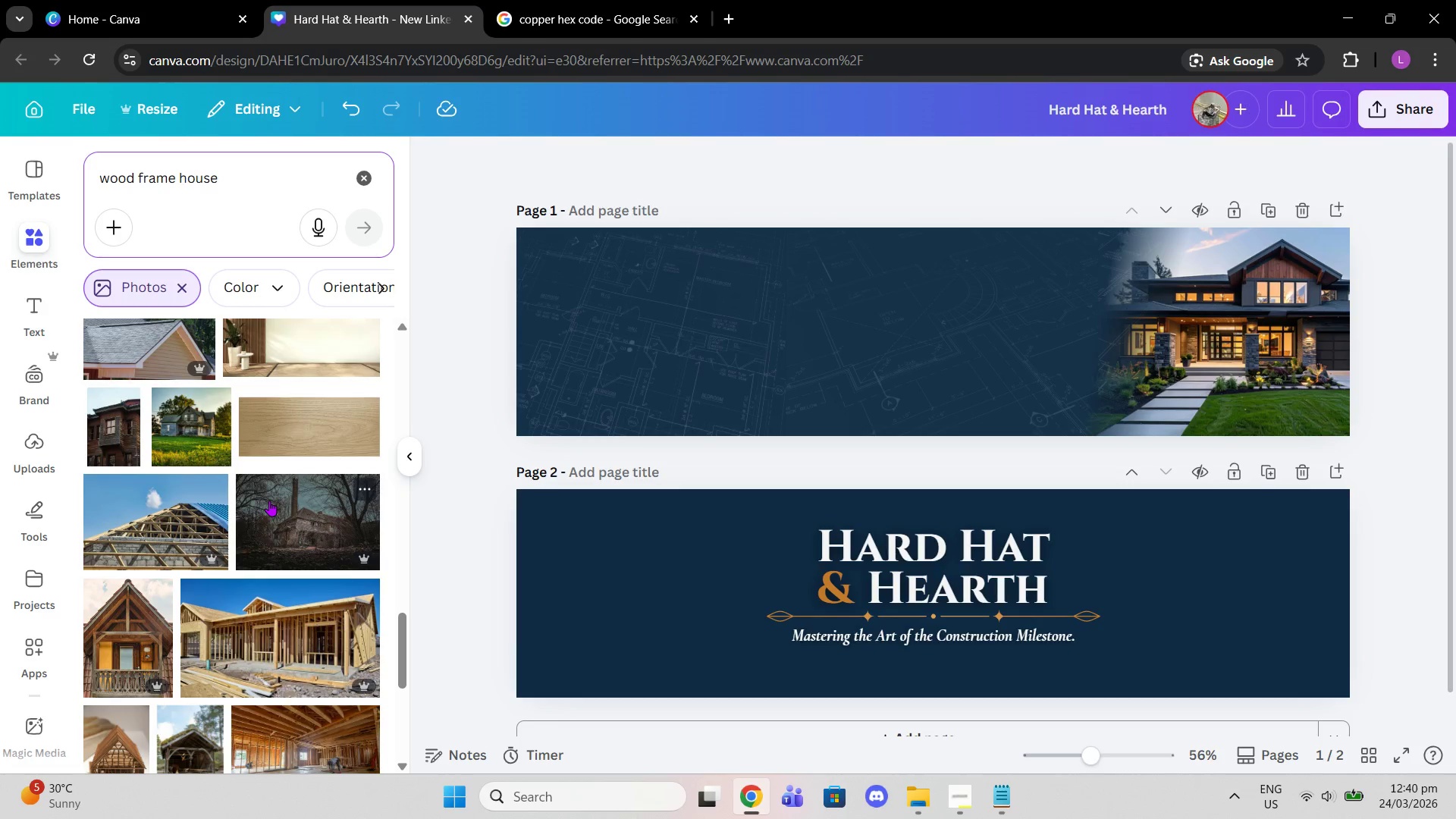 
scroll: coordinate [281, 460], scroll_direction: down, amount: 7.0
 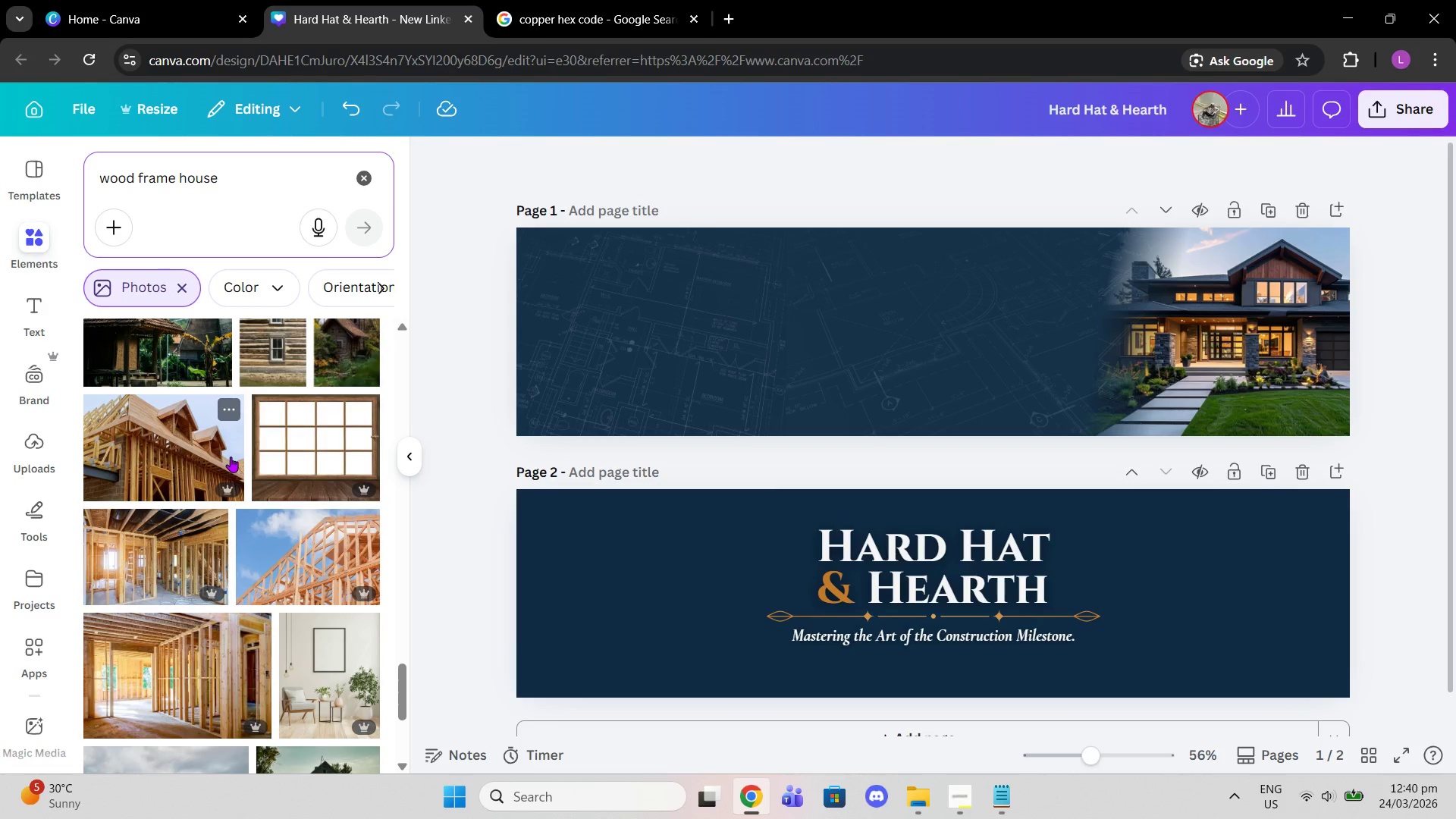 
left_click([229, 457])
 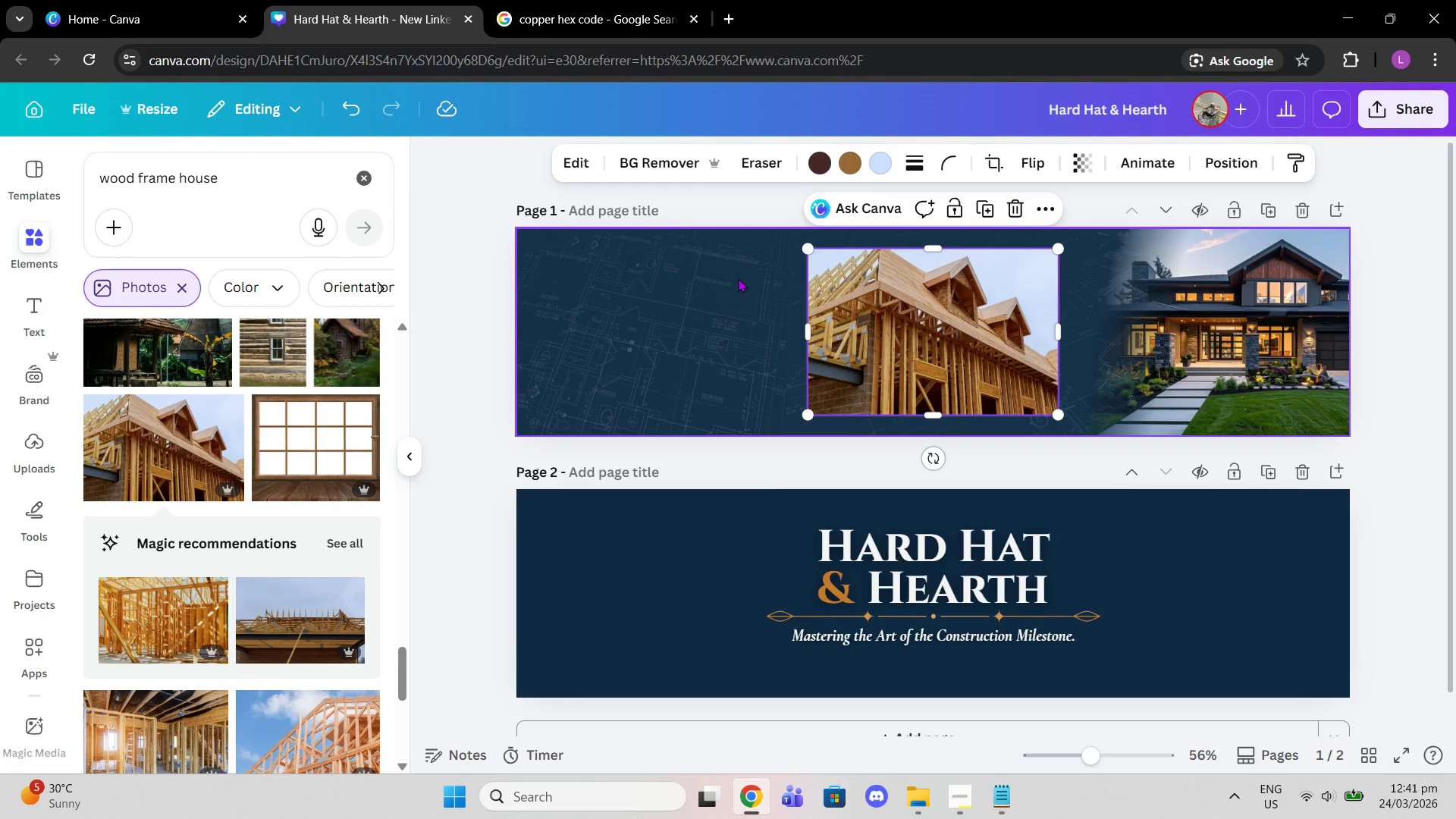 
wait(21.95)
 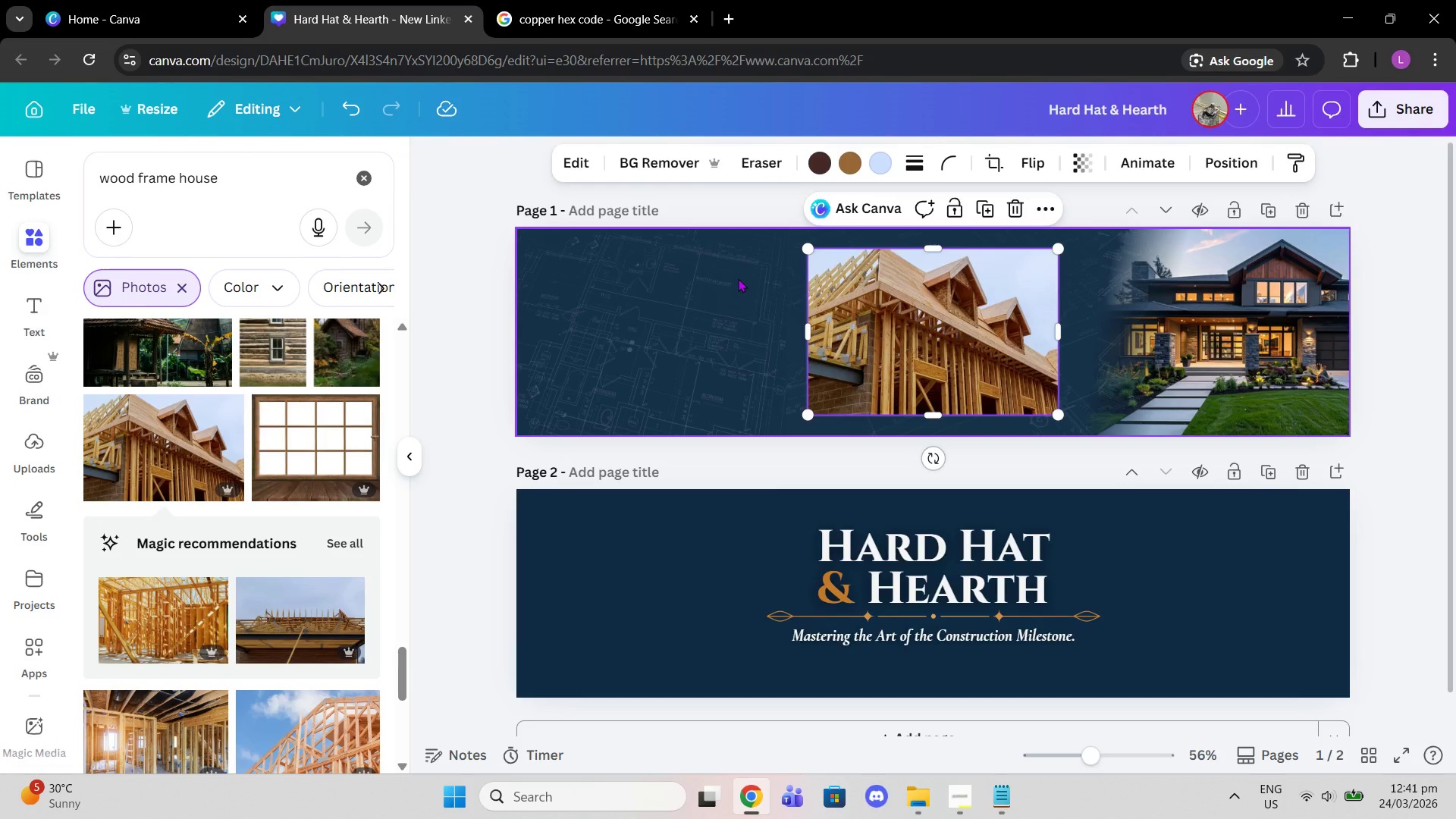 
left_click([579, 167])
 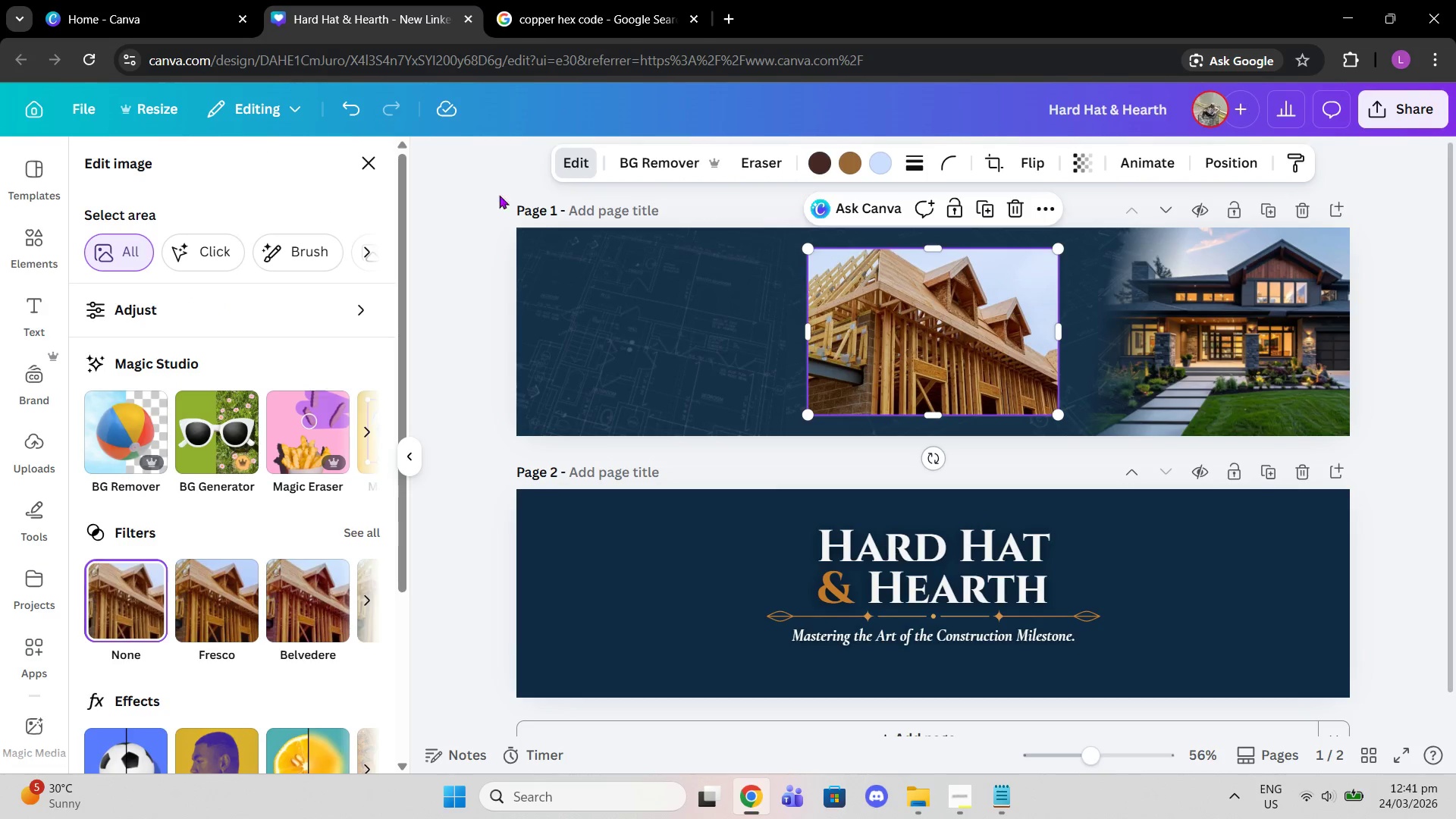 
left_click([373, 160])
 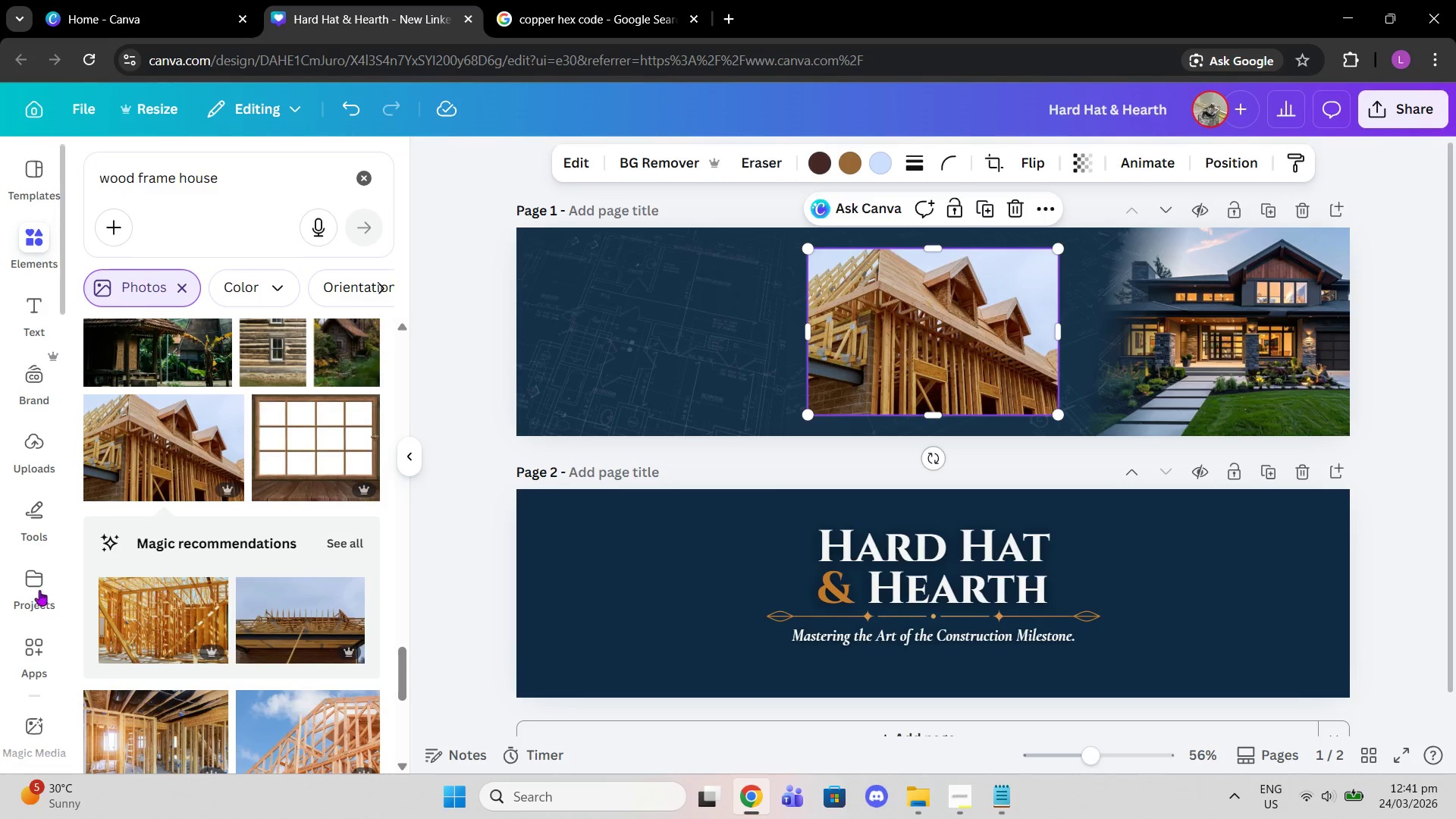 
scroll: coordinate [24, 618], scroll_direction: down, amount: 19.0
 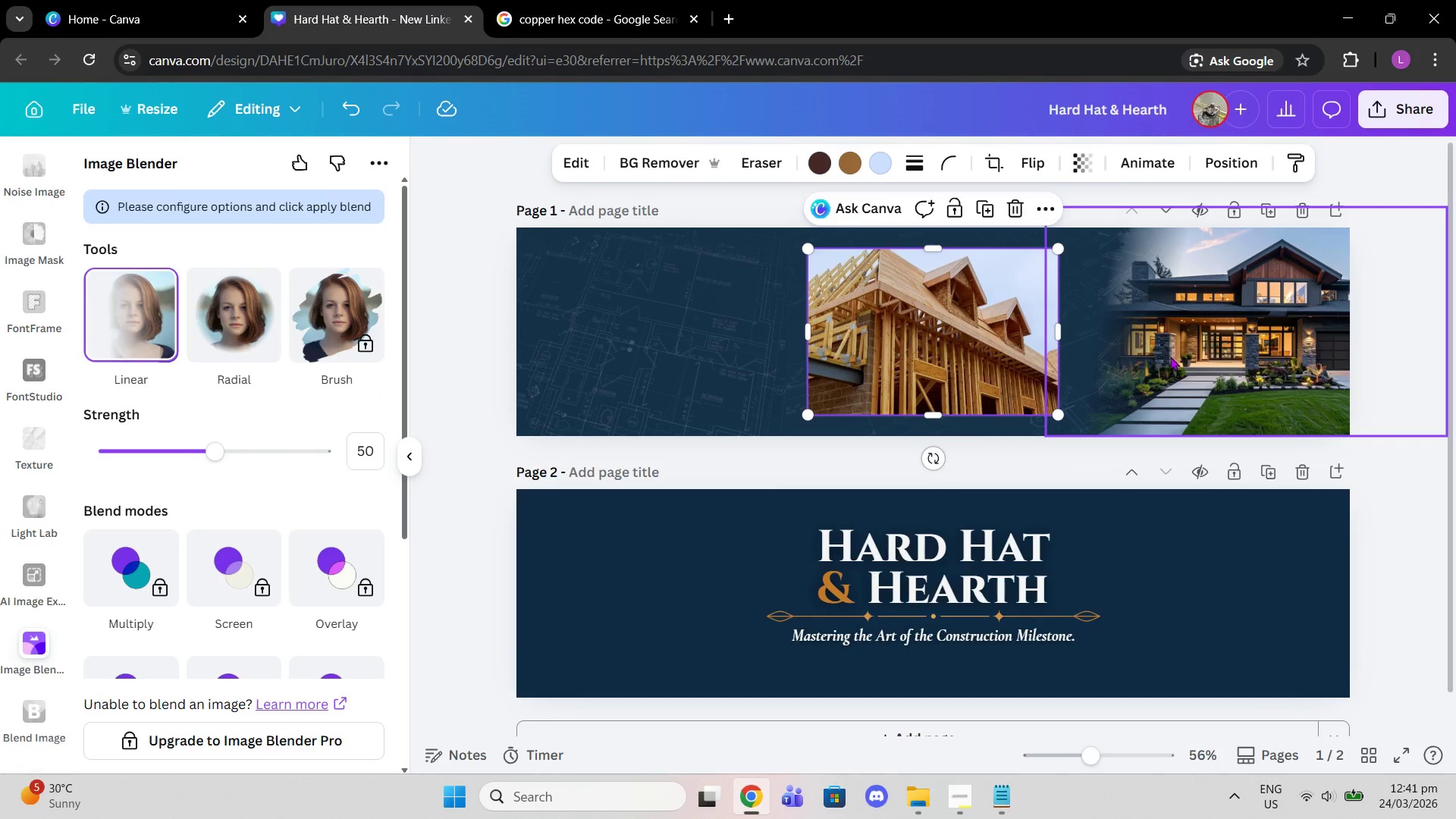 
wait(6.35)
 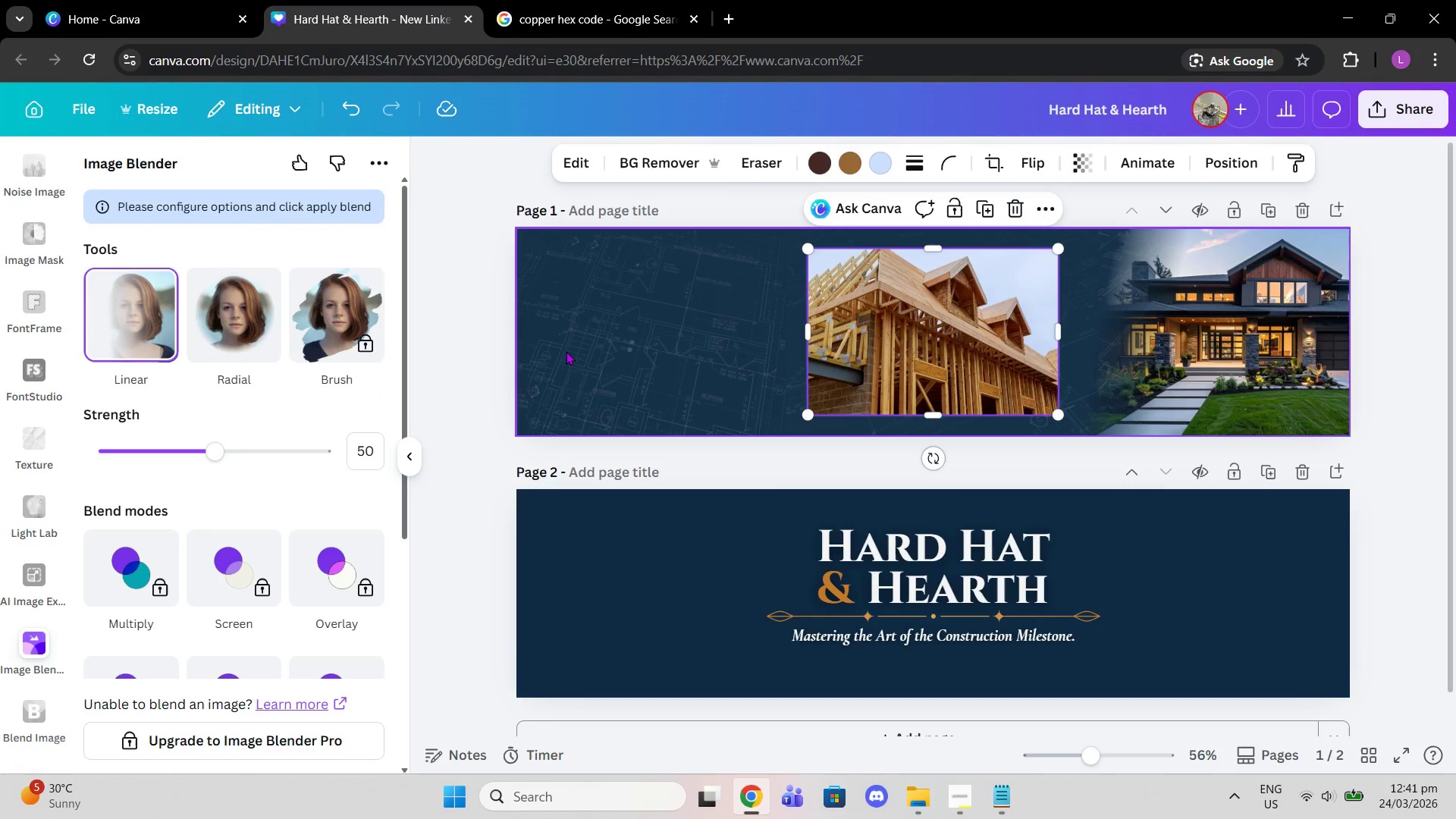 
left_click([189, 331])
 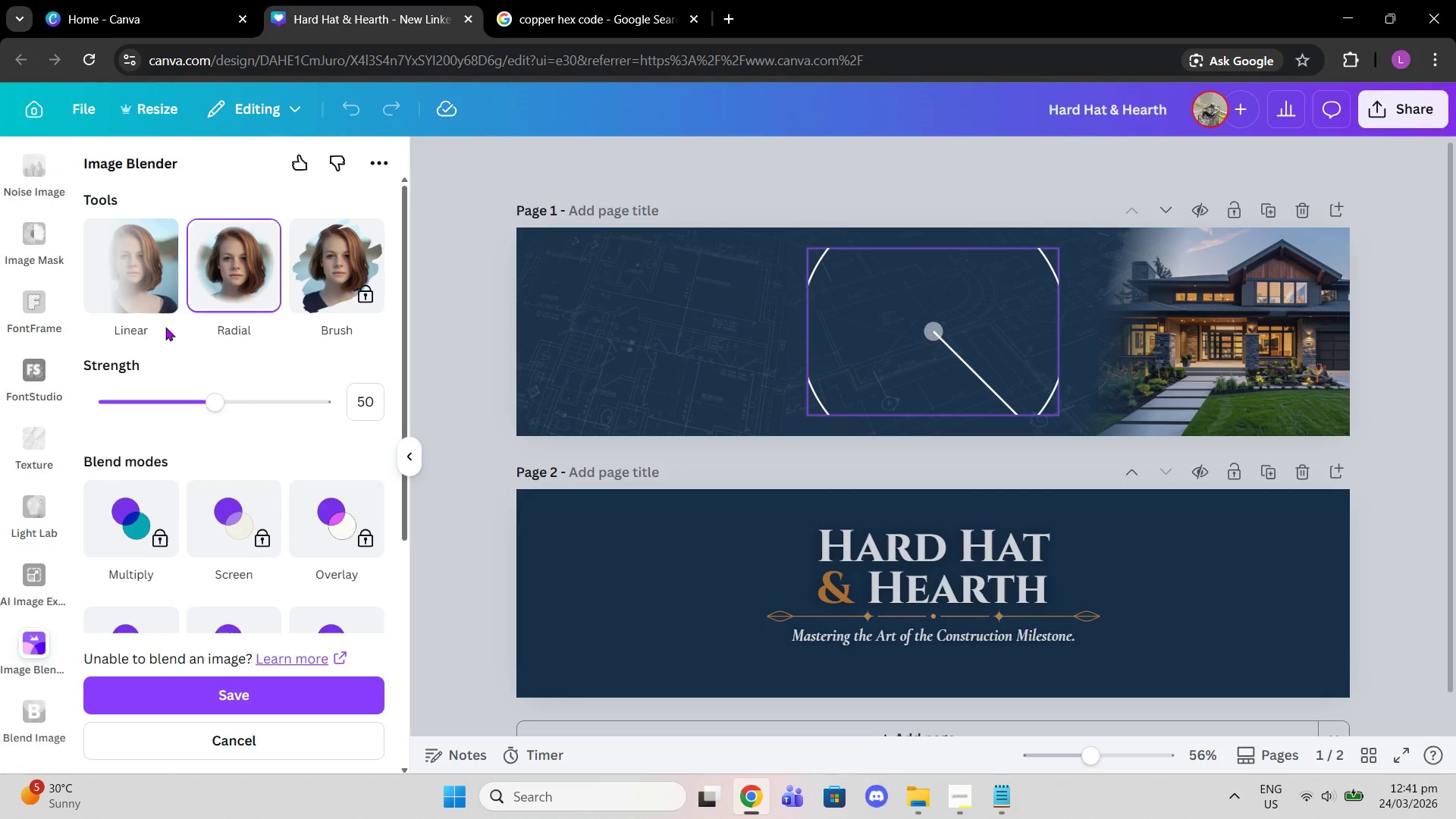 
left_click([150, 300])
 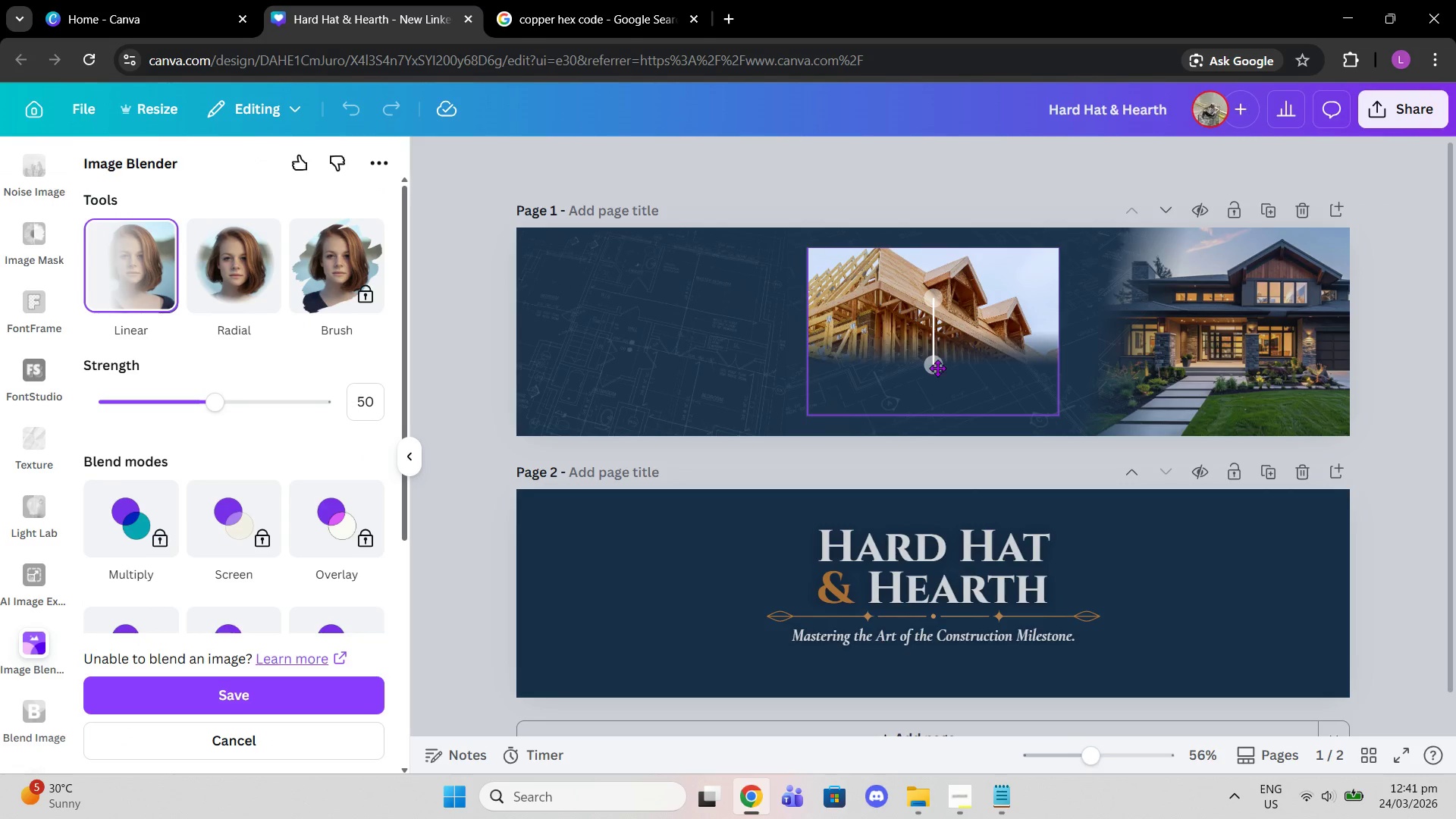 
left_click_drag(start_coordinate=[936, 367], to_coordinate=[1008, 325])
 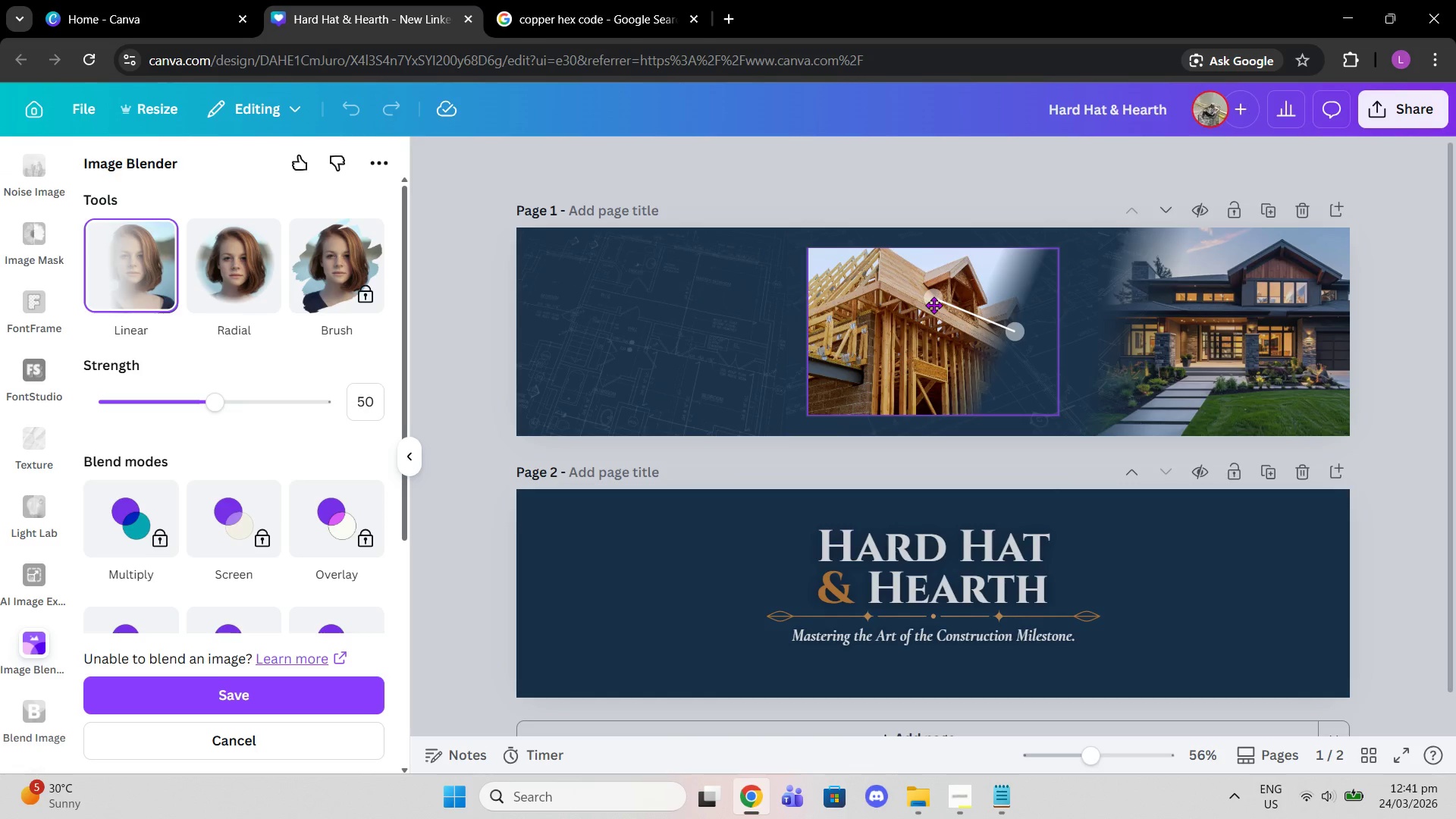 
left_click_drag(start_coordinate=[934, 305], to_coordinate=[868, 291])
 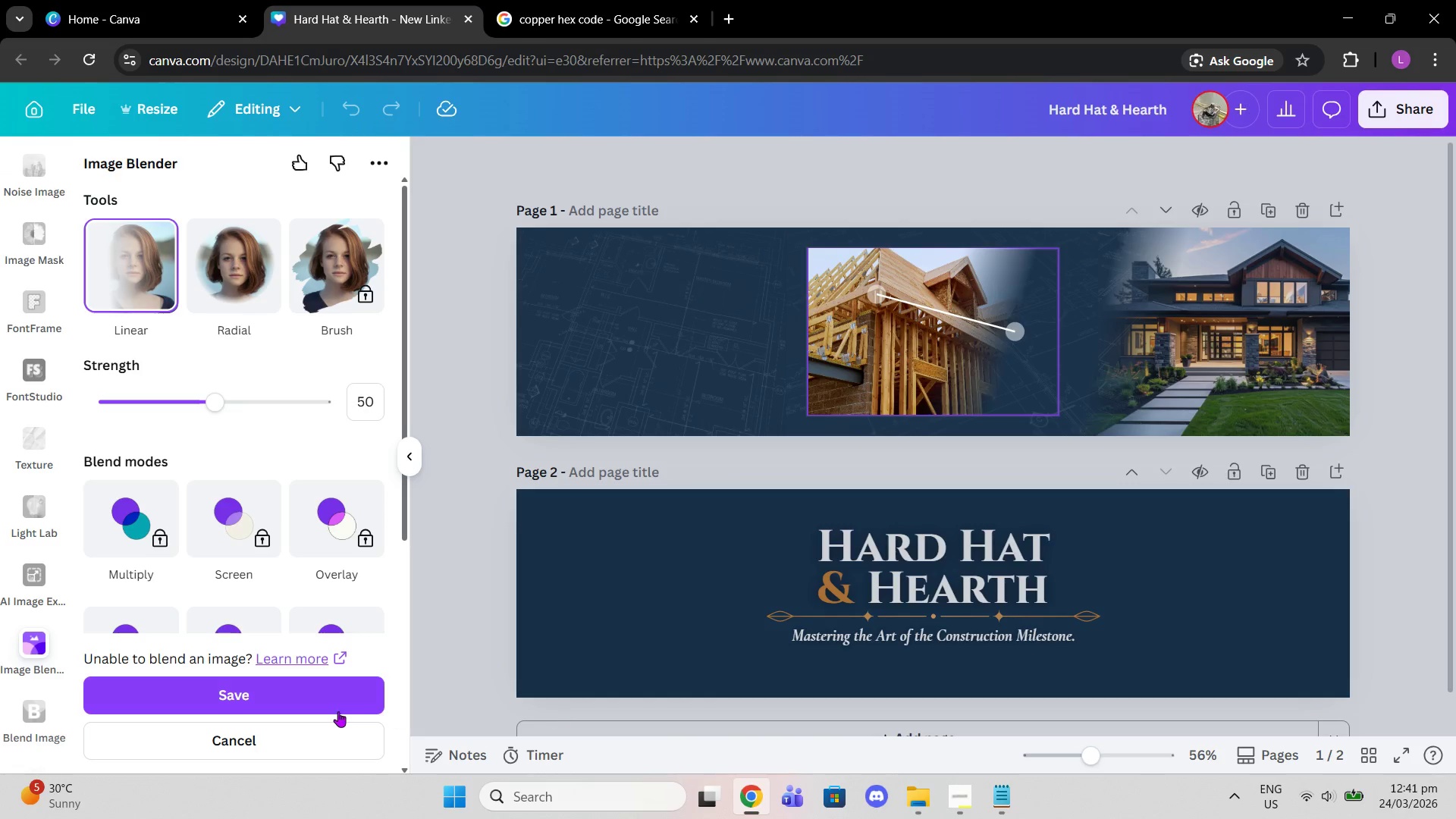 
left_click([315, 712])
 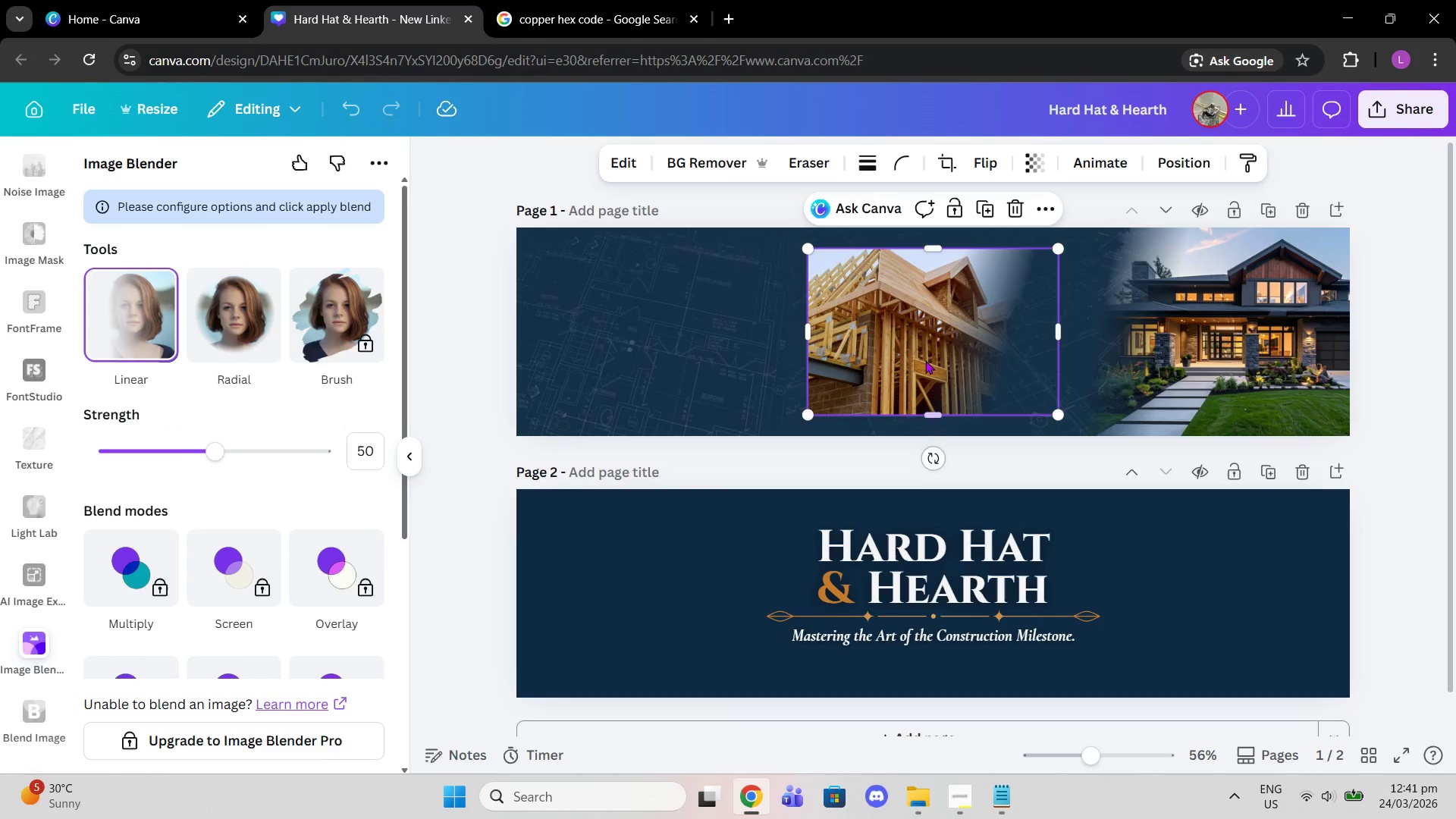 
left_click_drag(start_coordinate=[919, 359], to_coordinate=[1024, 341])
 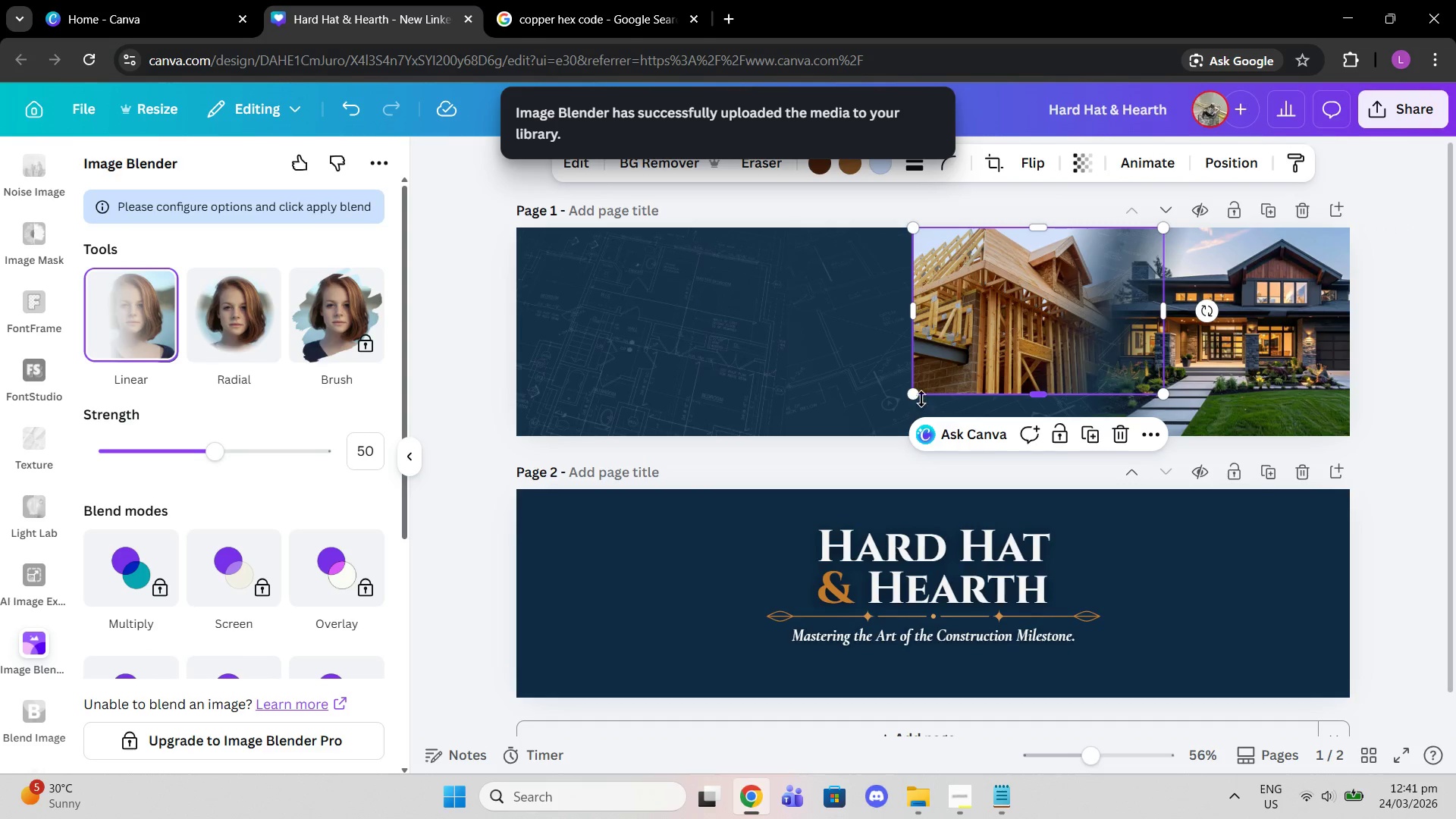 
left_click_drag(start_coordinate=[919, 399], to_coordinate=[864, 456])
 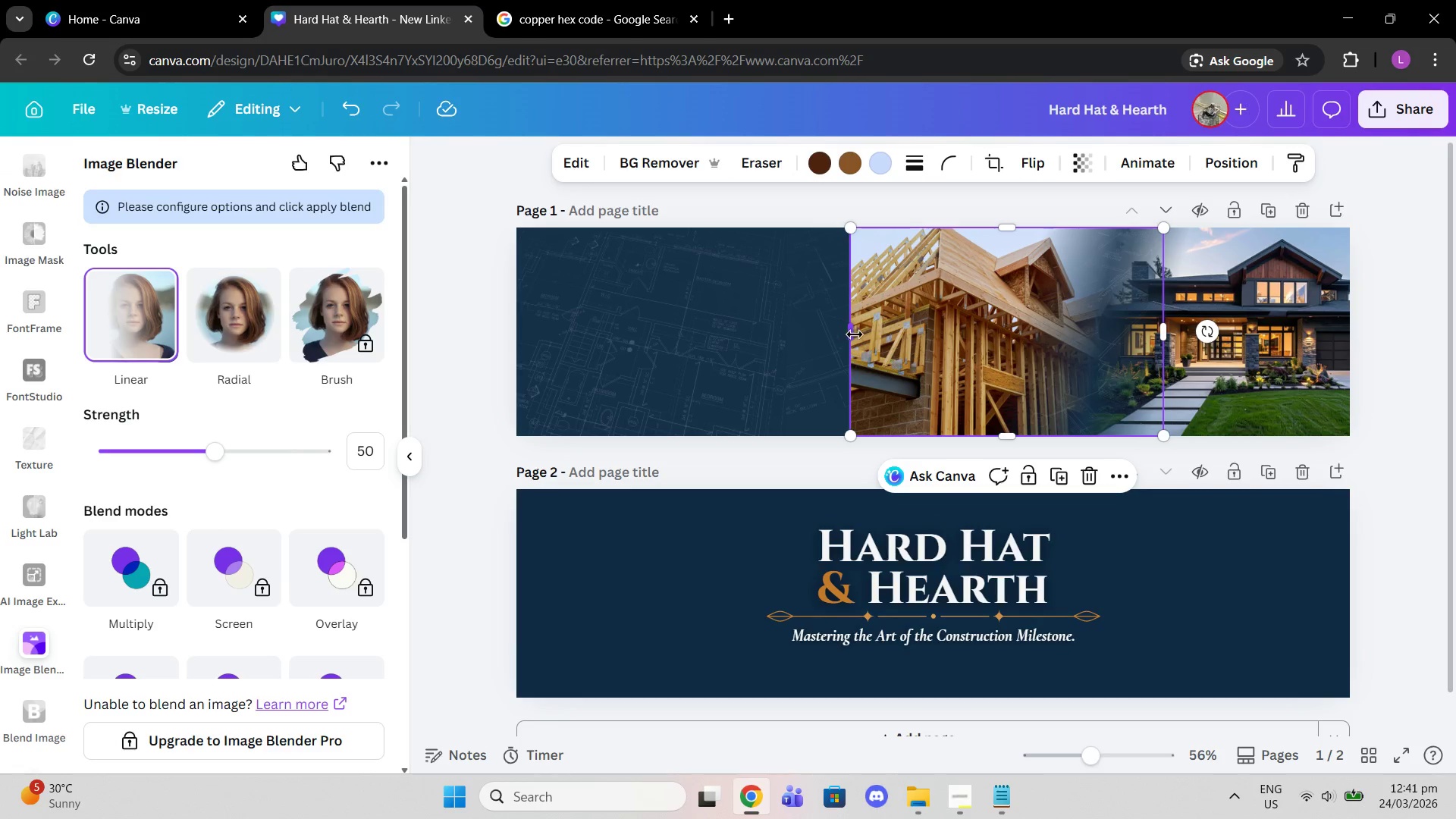 
left_click_drag(start_coordinate=[857, 335], to_coordinate=[861, 335])
 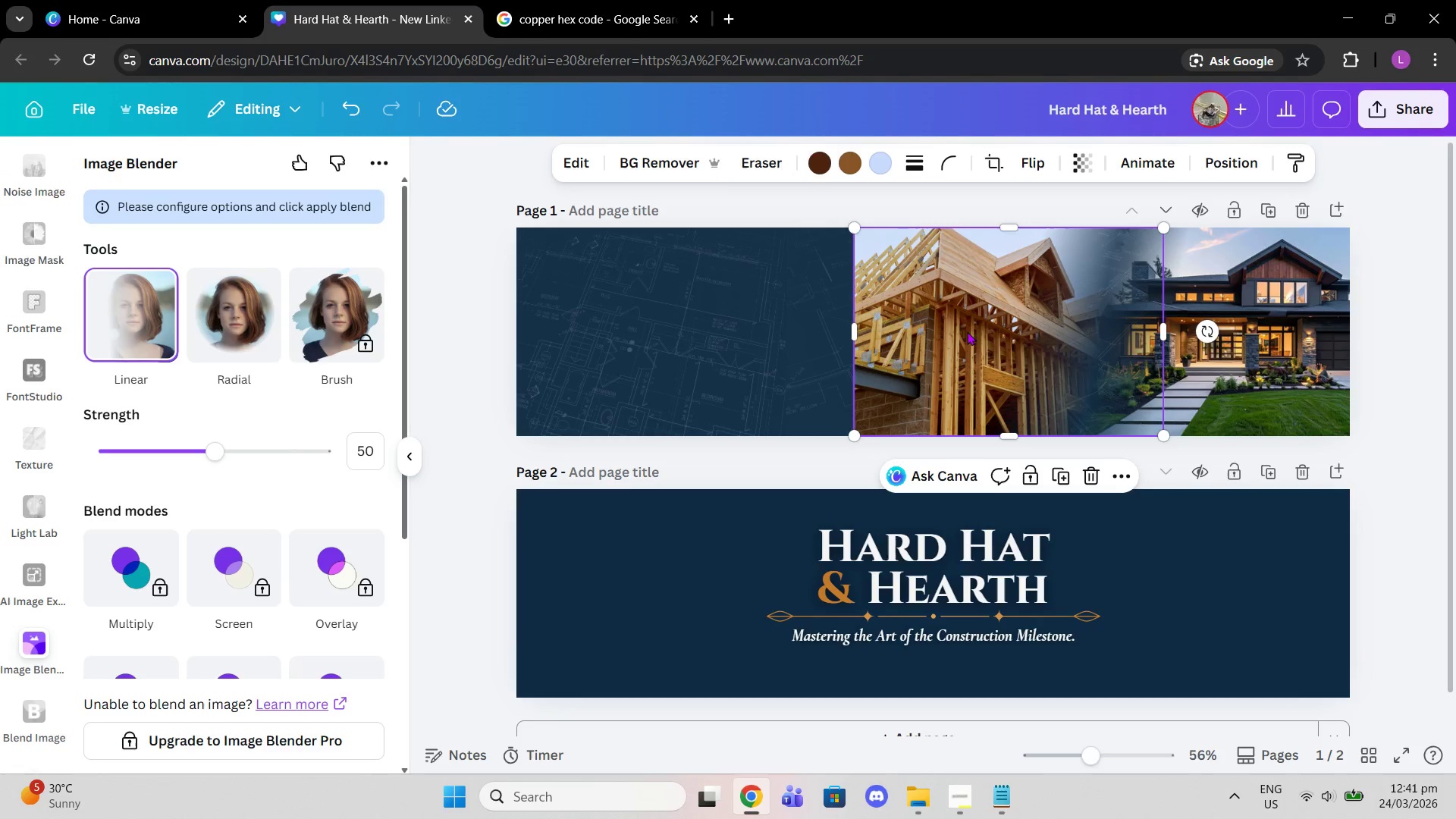 
left_click_drag(start_coordinate=[967, 331], to_coordinate=[993, 328])
 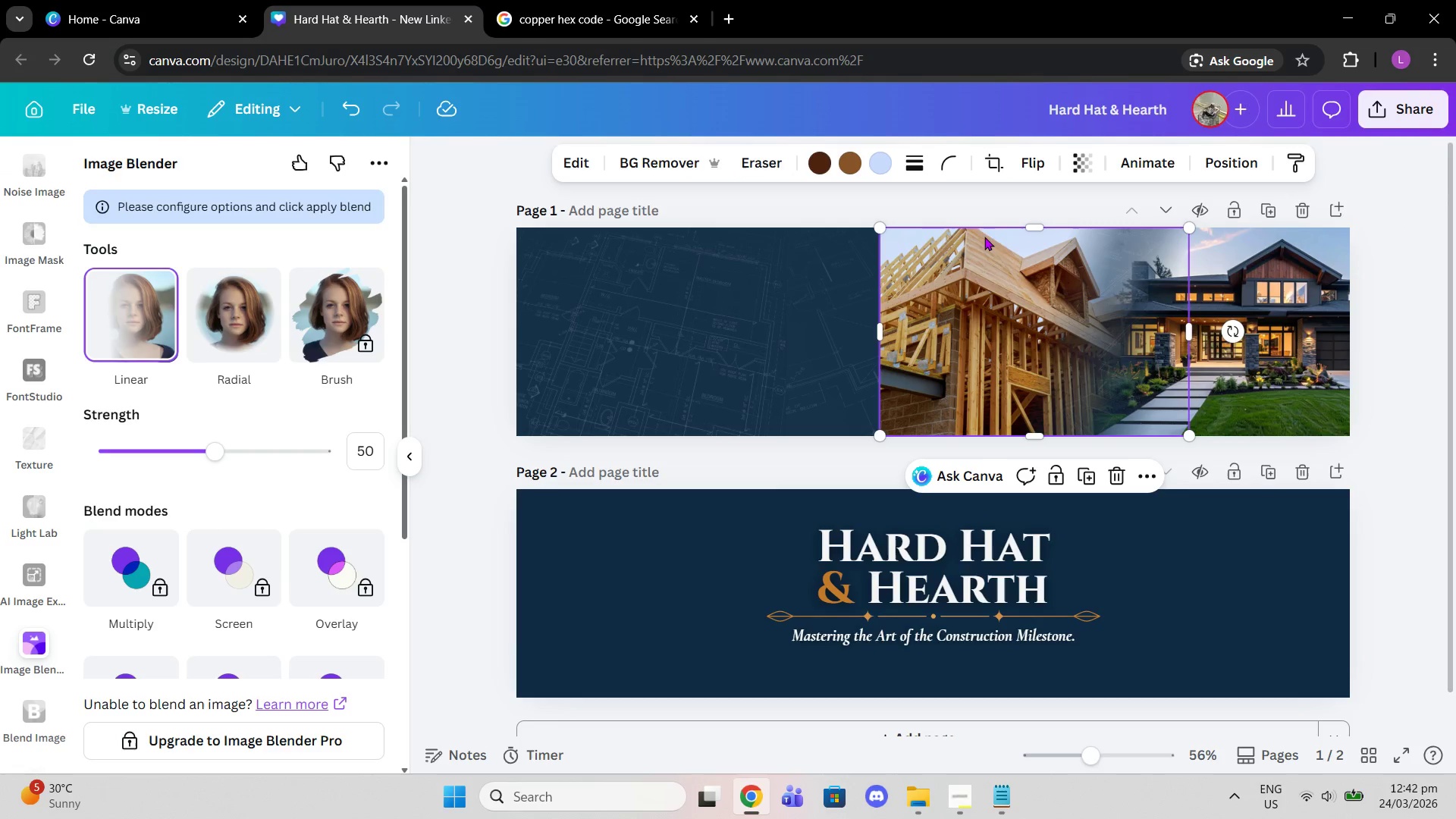 
wait(5.56)
 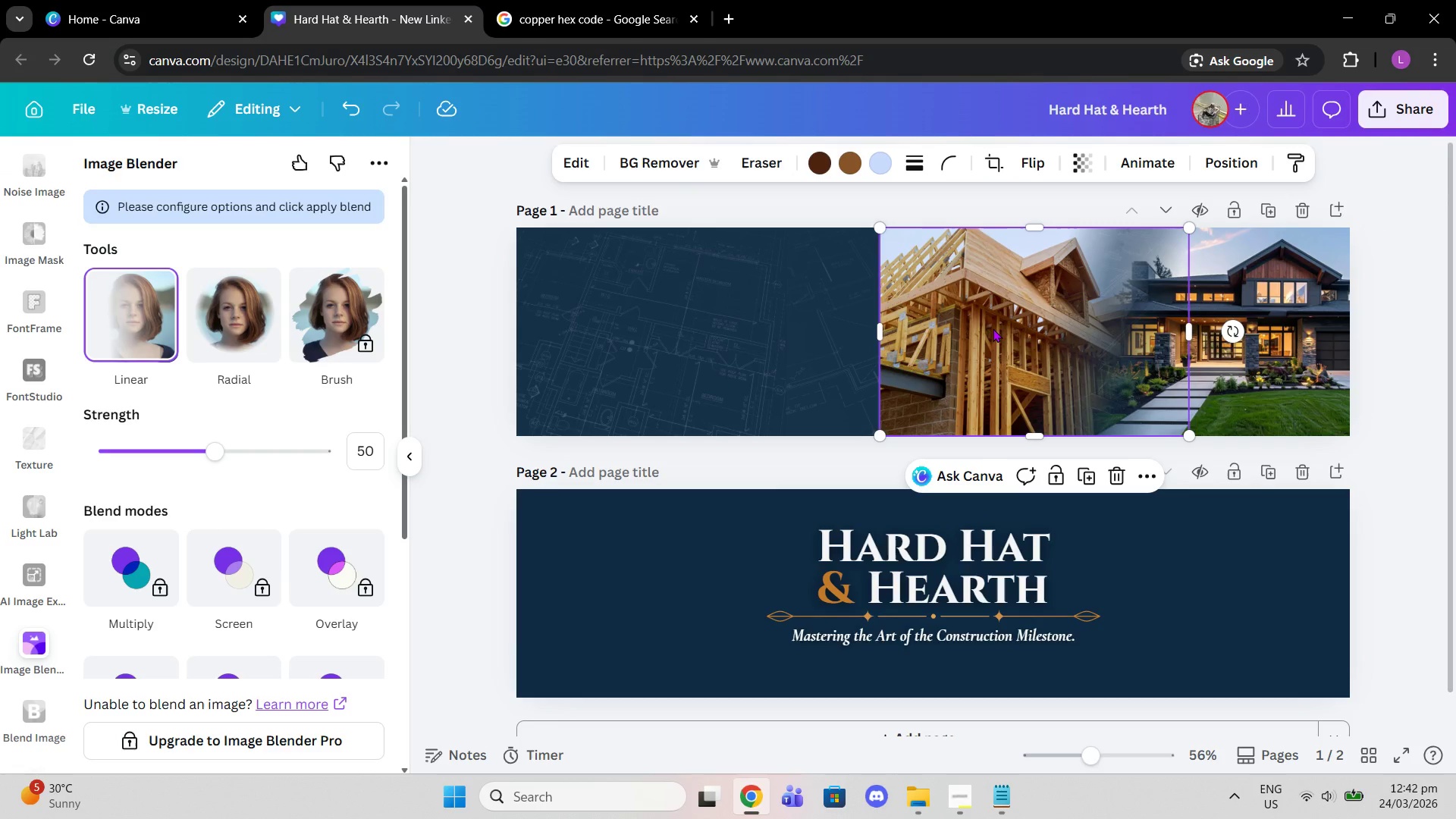 
double_click([1021, 331])
 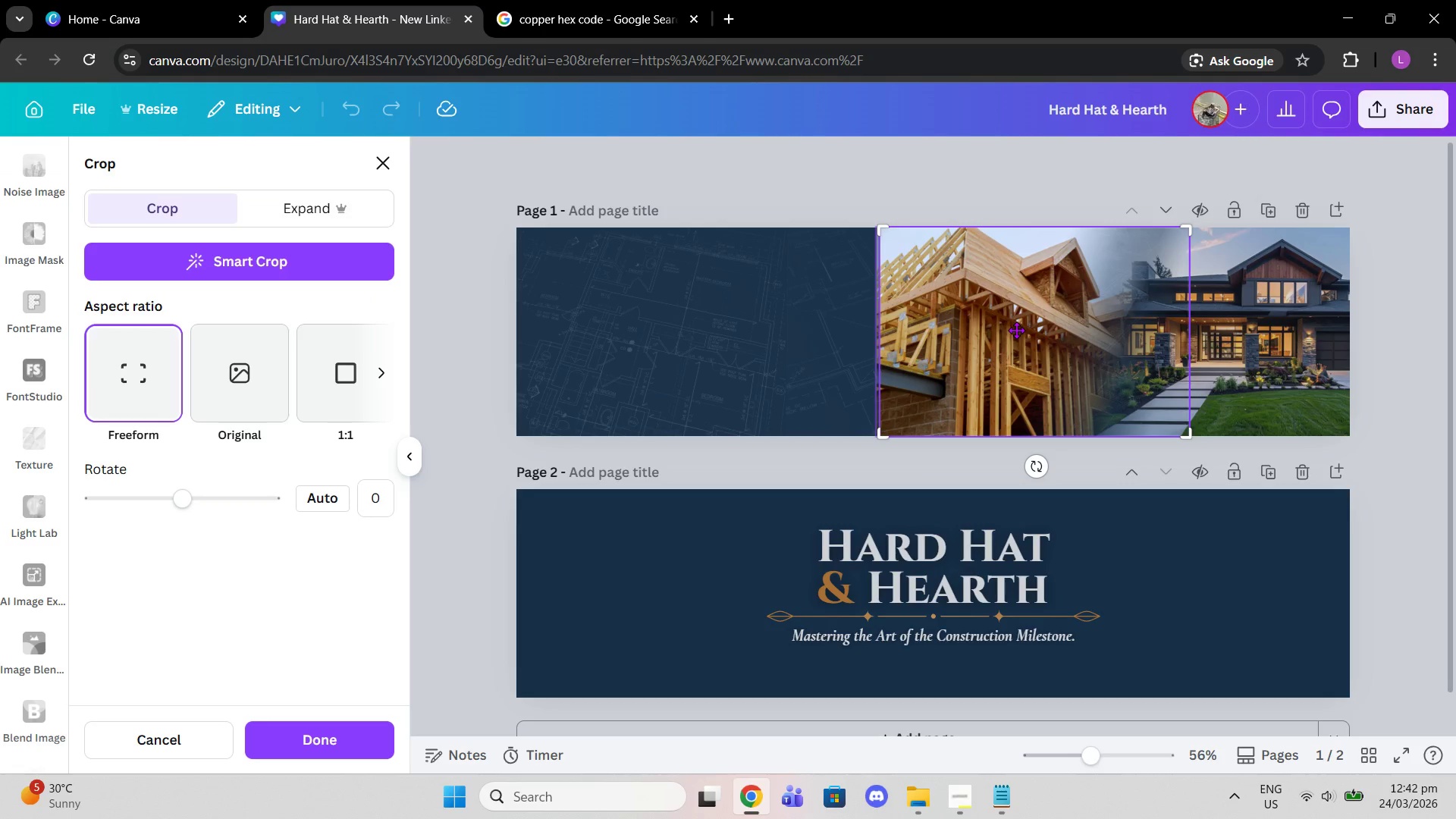 
left_click_drag(start_coordinate=[1012, 329], to_coordinate=[1057, 326])
 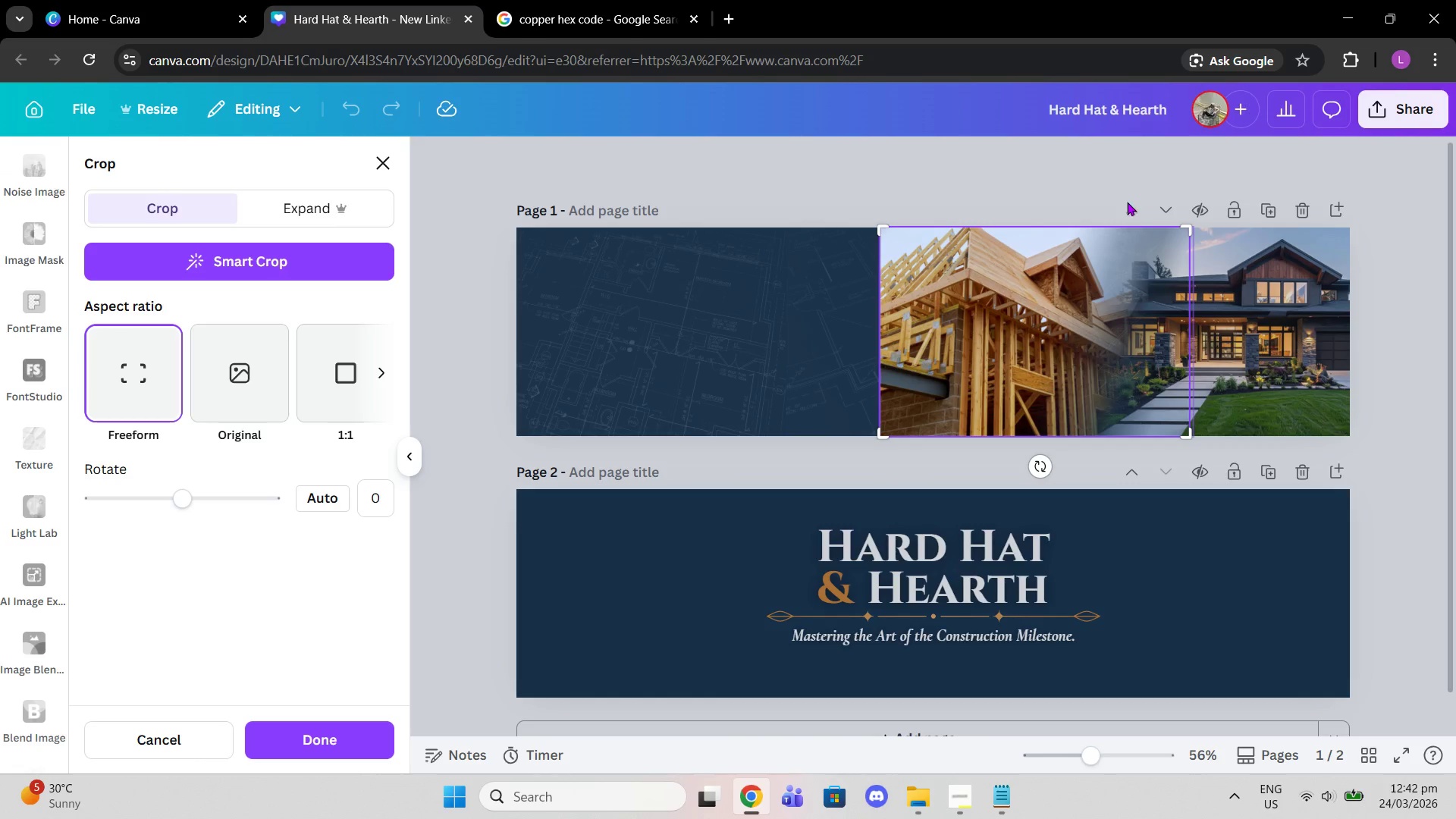 
left_click([1125, 201])
 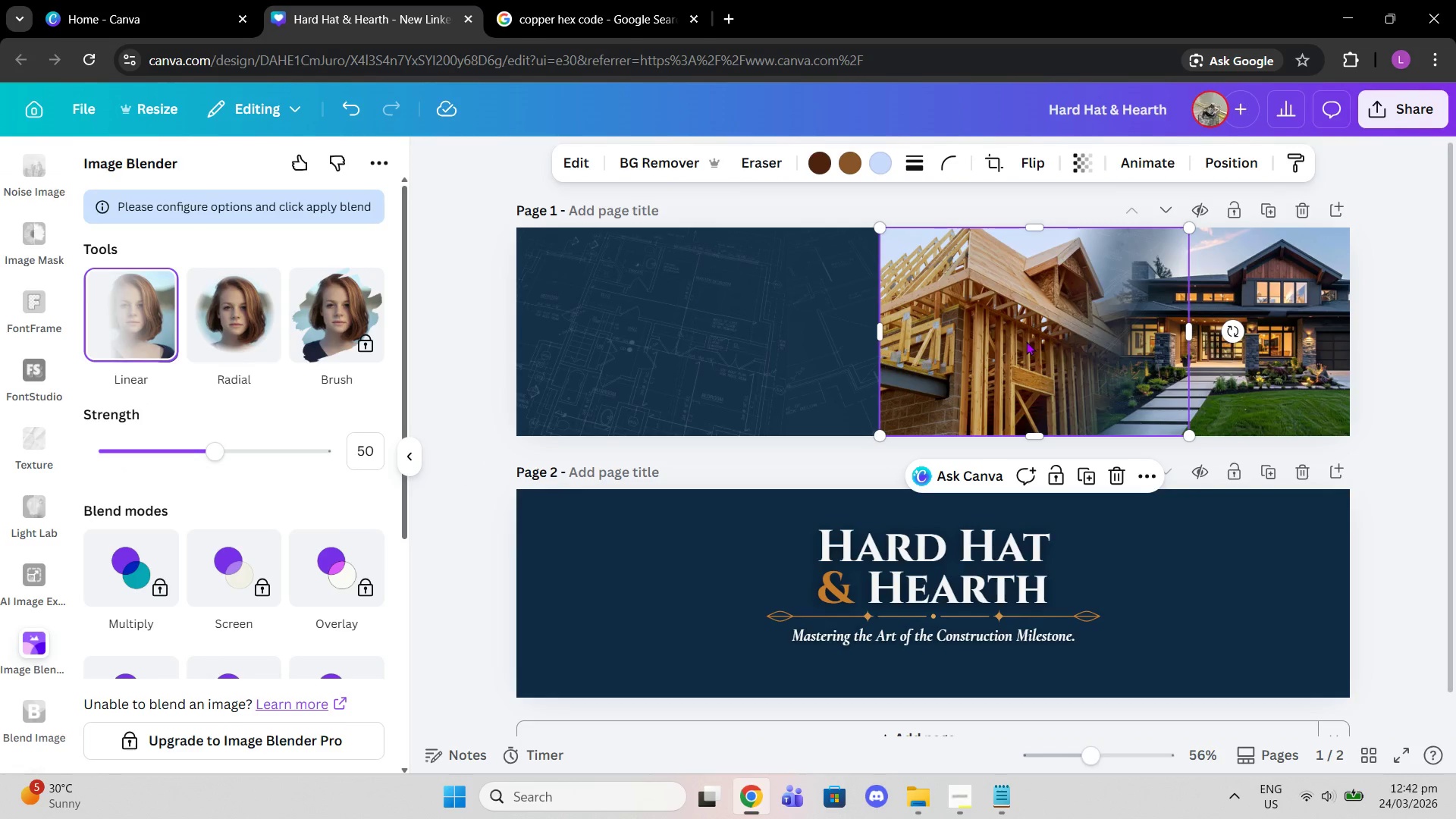 
double_click([1026, 341])
 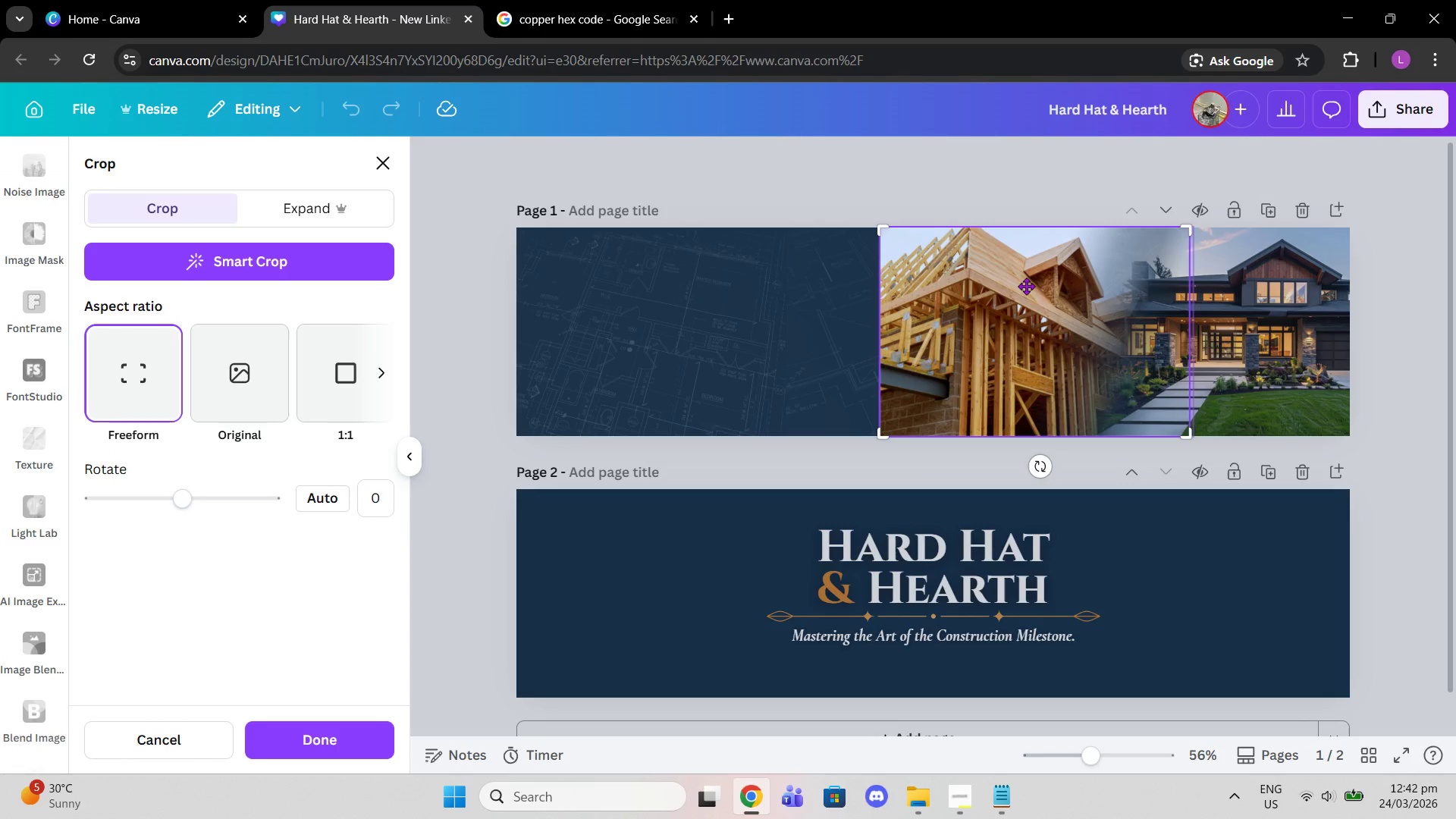 
left_click([956, 186])
 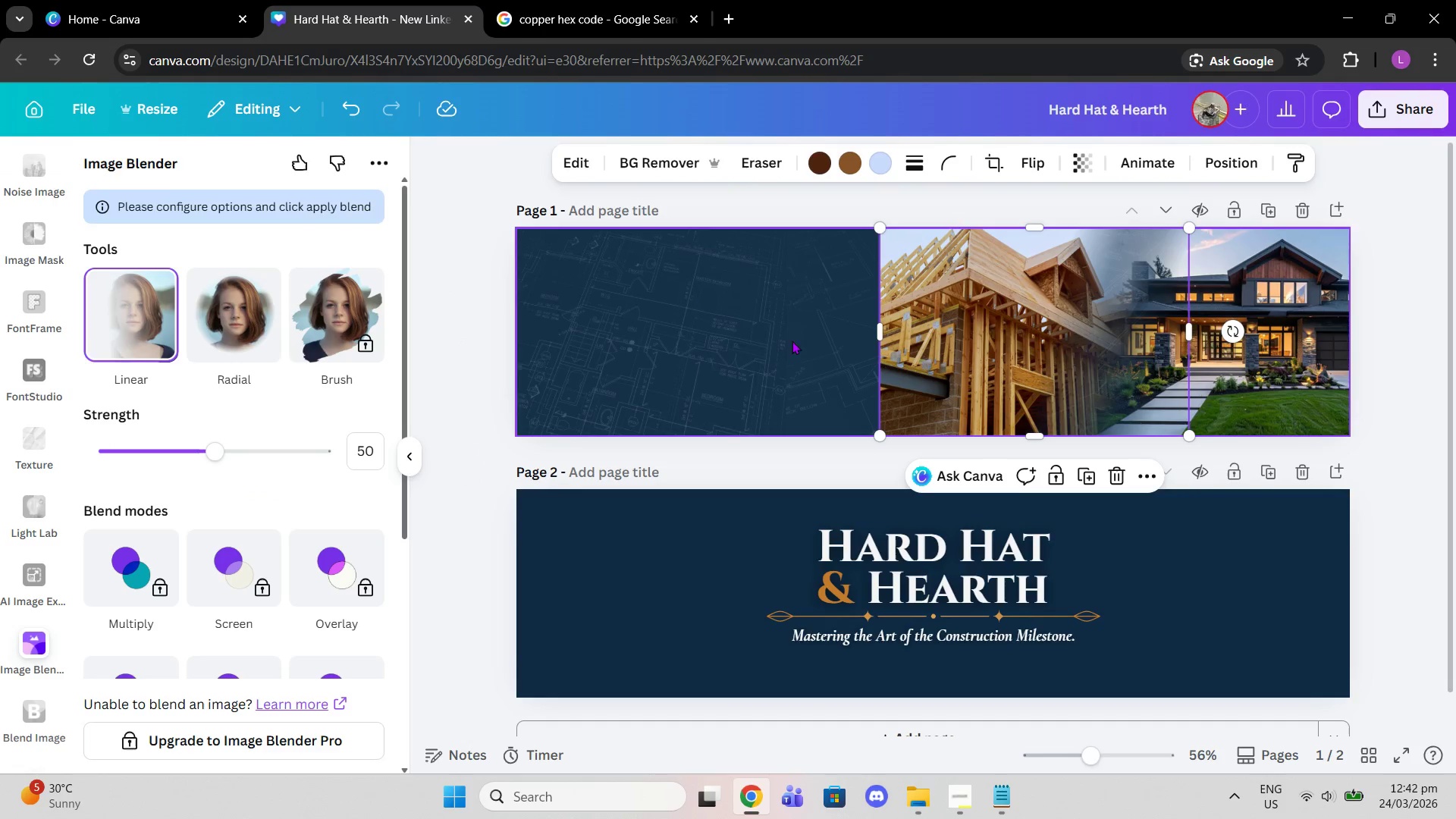 
left_click([232, 326])
 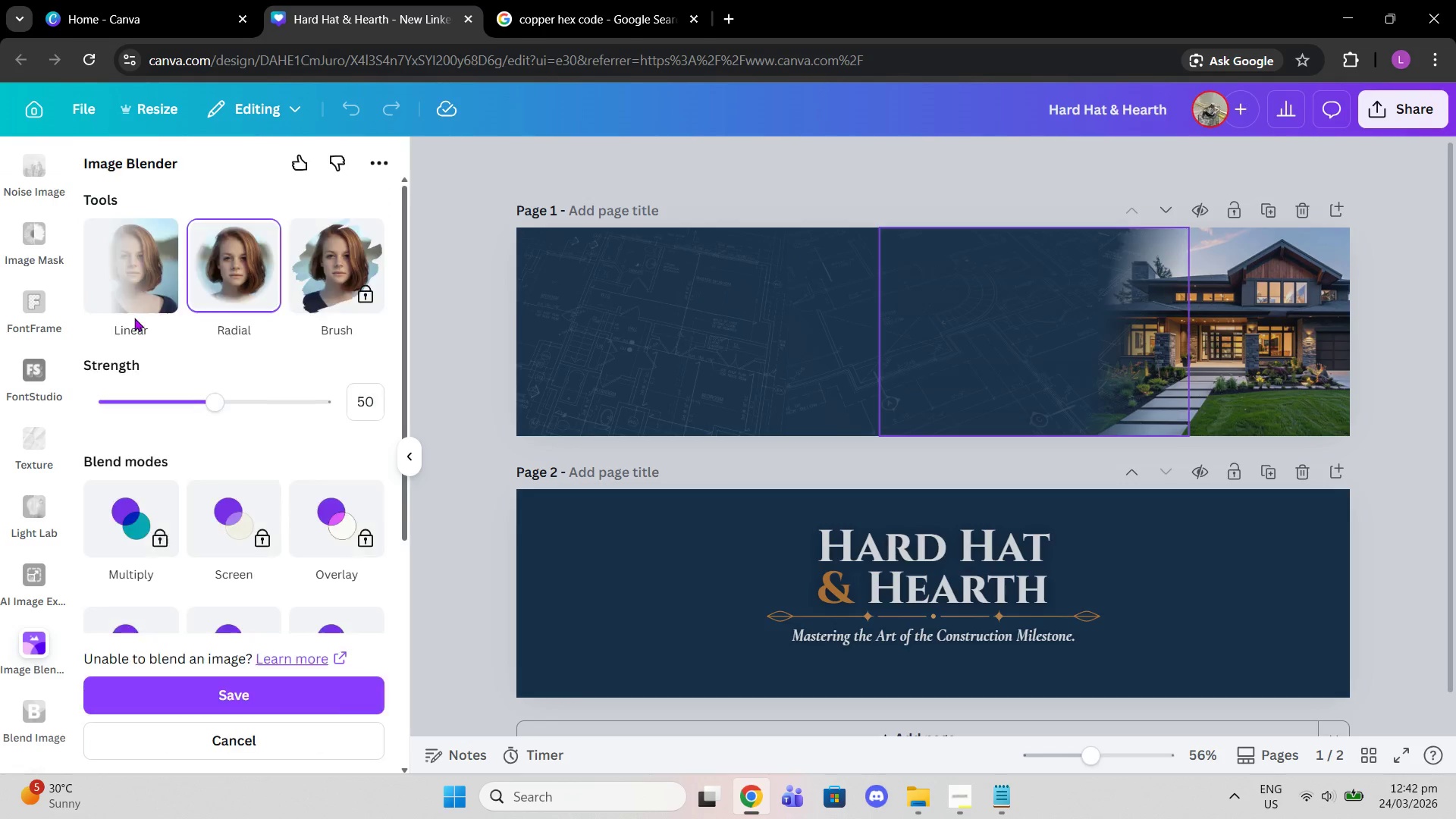 
left_click([134, 318])
 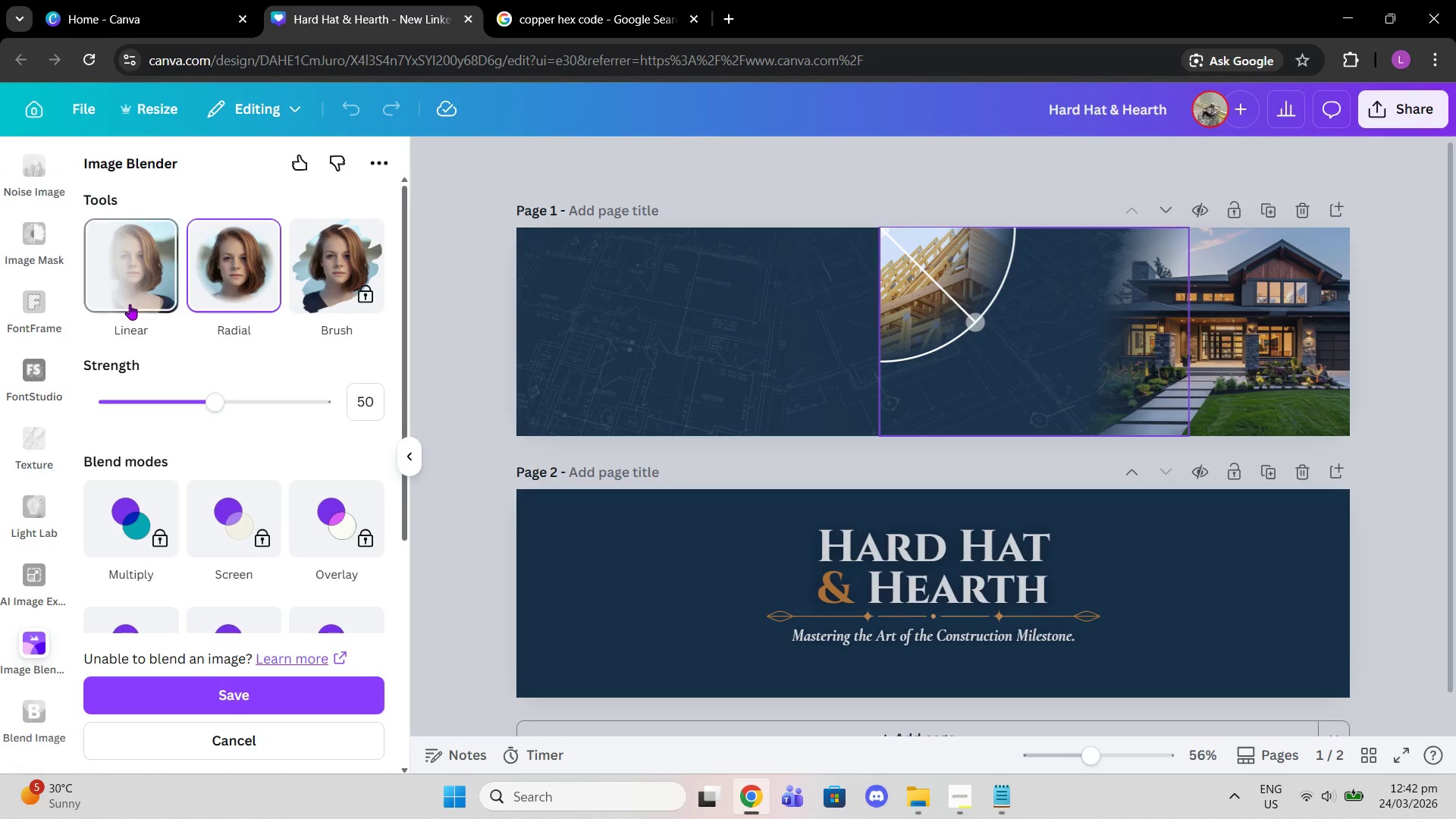 
left_click([130, 304])
 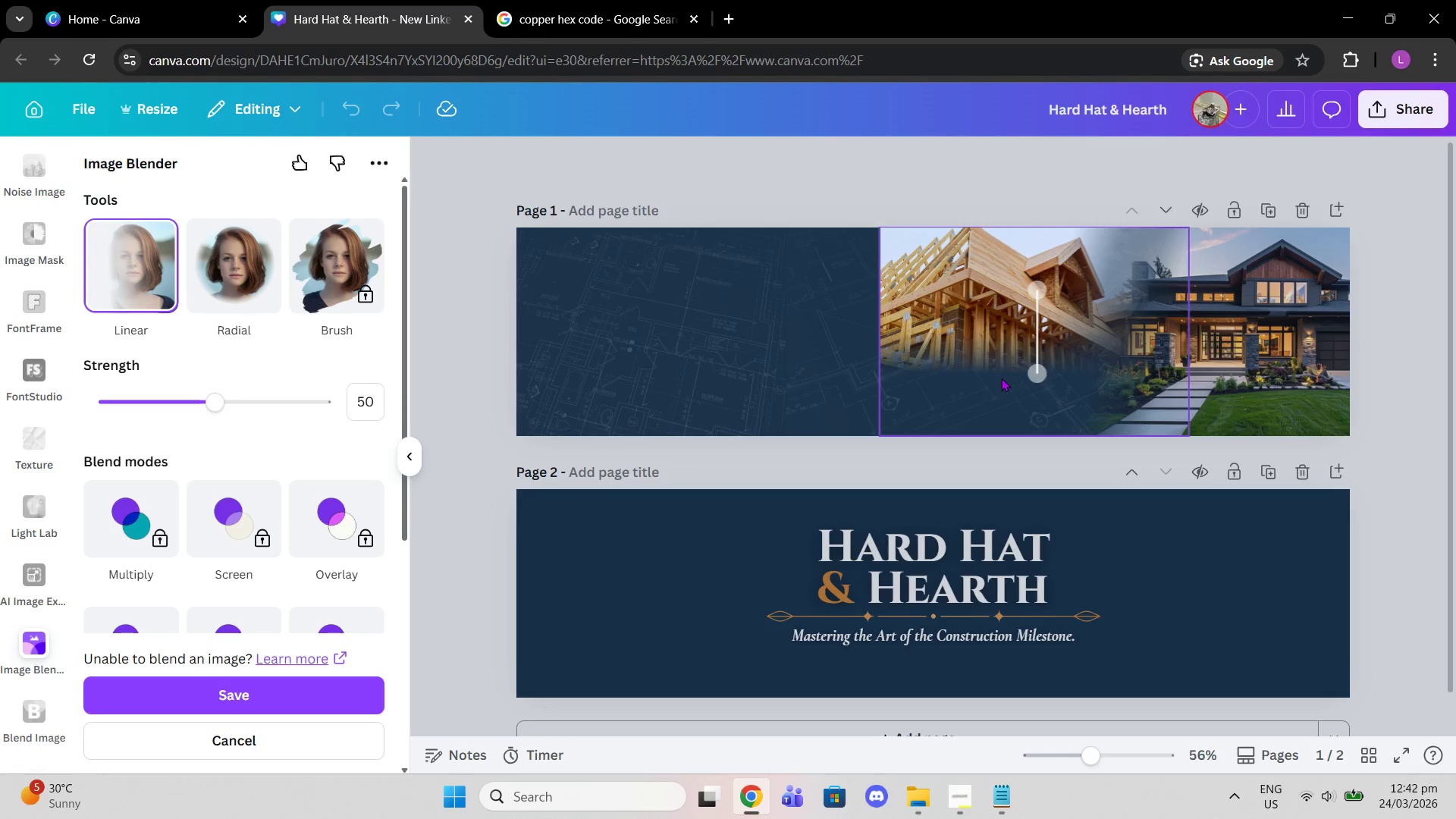 
left_click_drag(start_coordinate=[1033, 374], to_coordinate=[1056, 317])
 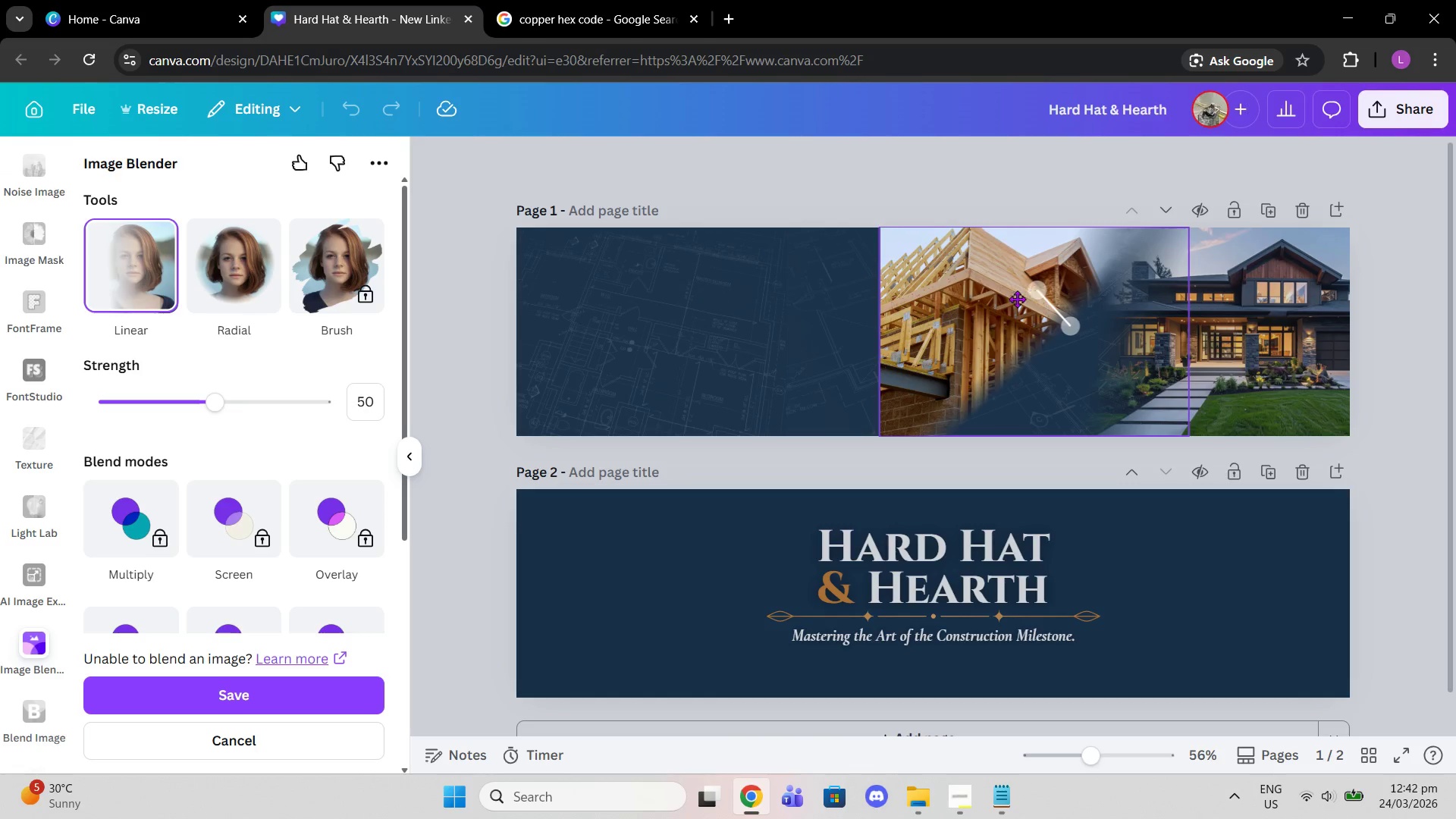 
left_click_drag(start_coordinate=[1031, 293], to_coordinate=[915, 406])
 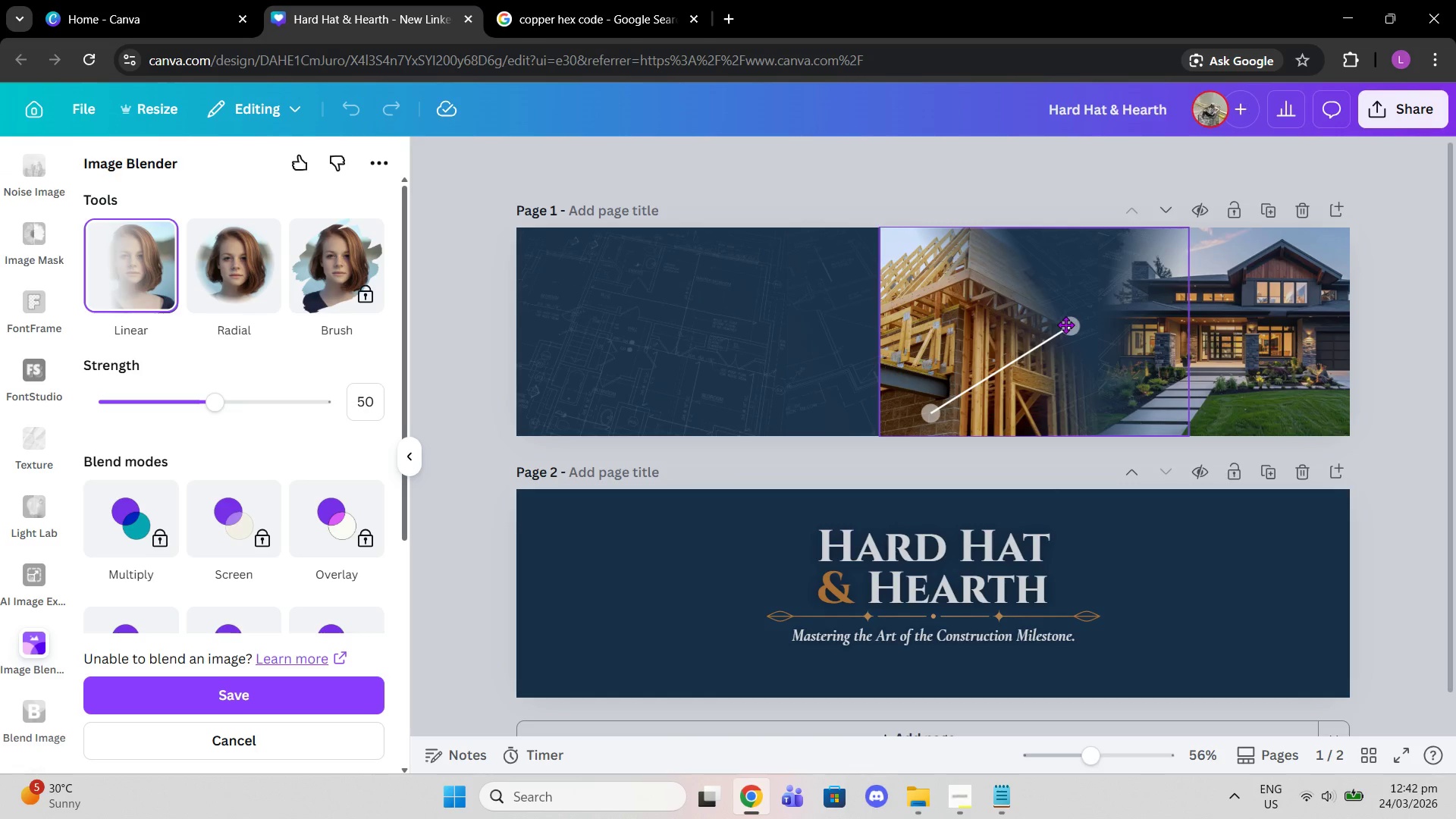 
left_click_drag(start_coordinate=[1065, 325], to_coordinate=[1047, 334])
 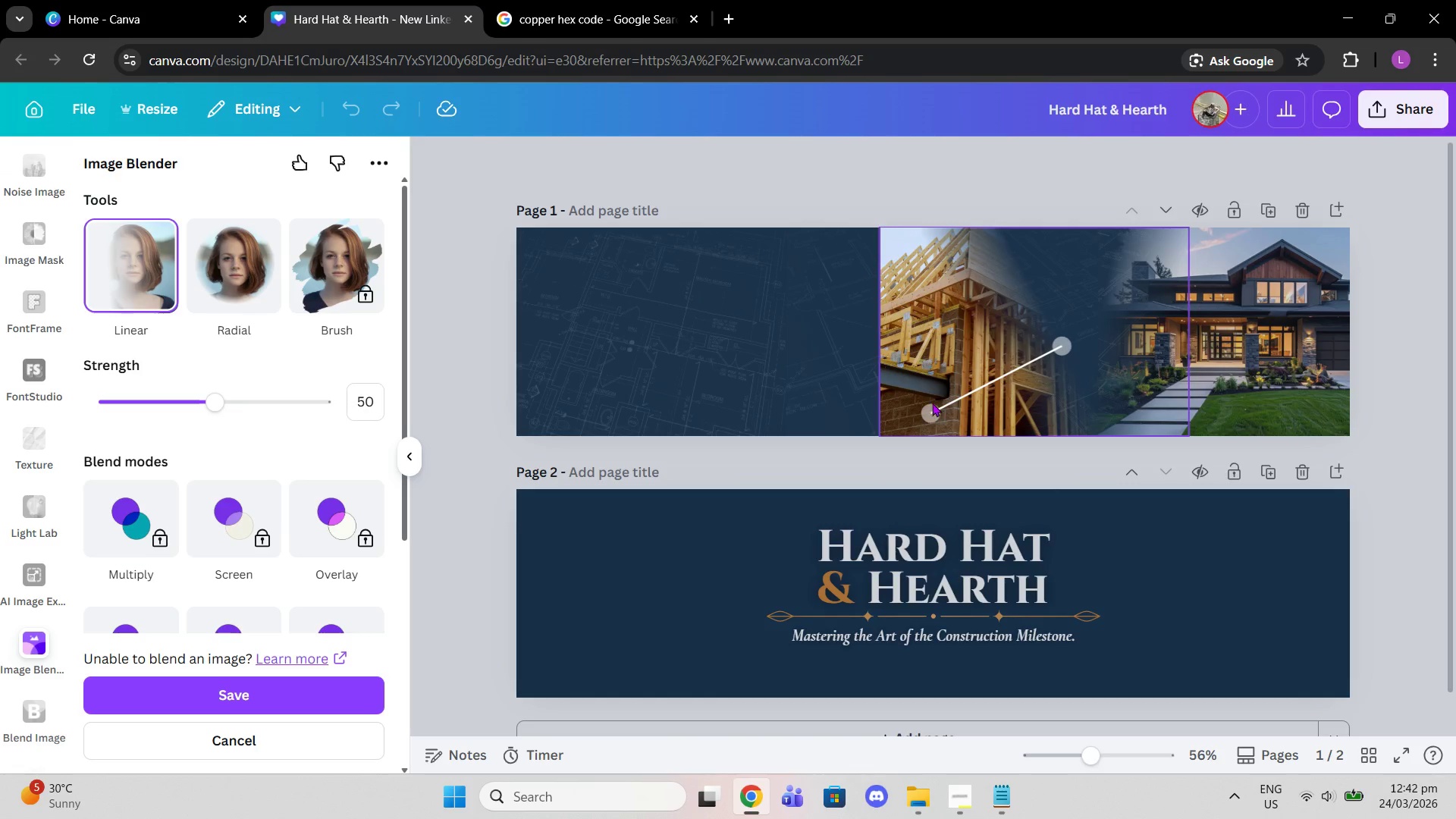 
left_click_drag(start_coordinate=[932, 403], to_coordinate=[938, 291])
 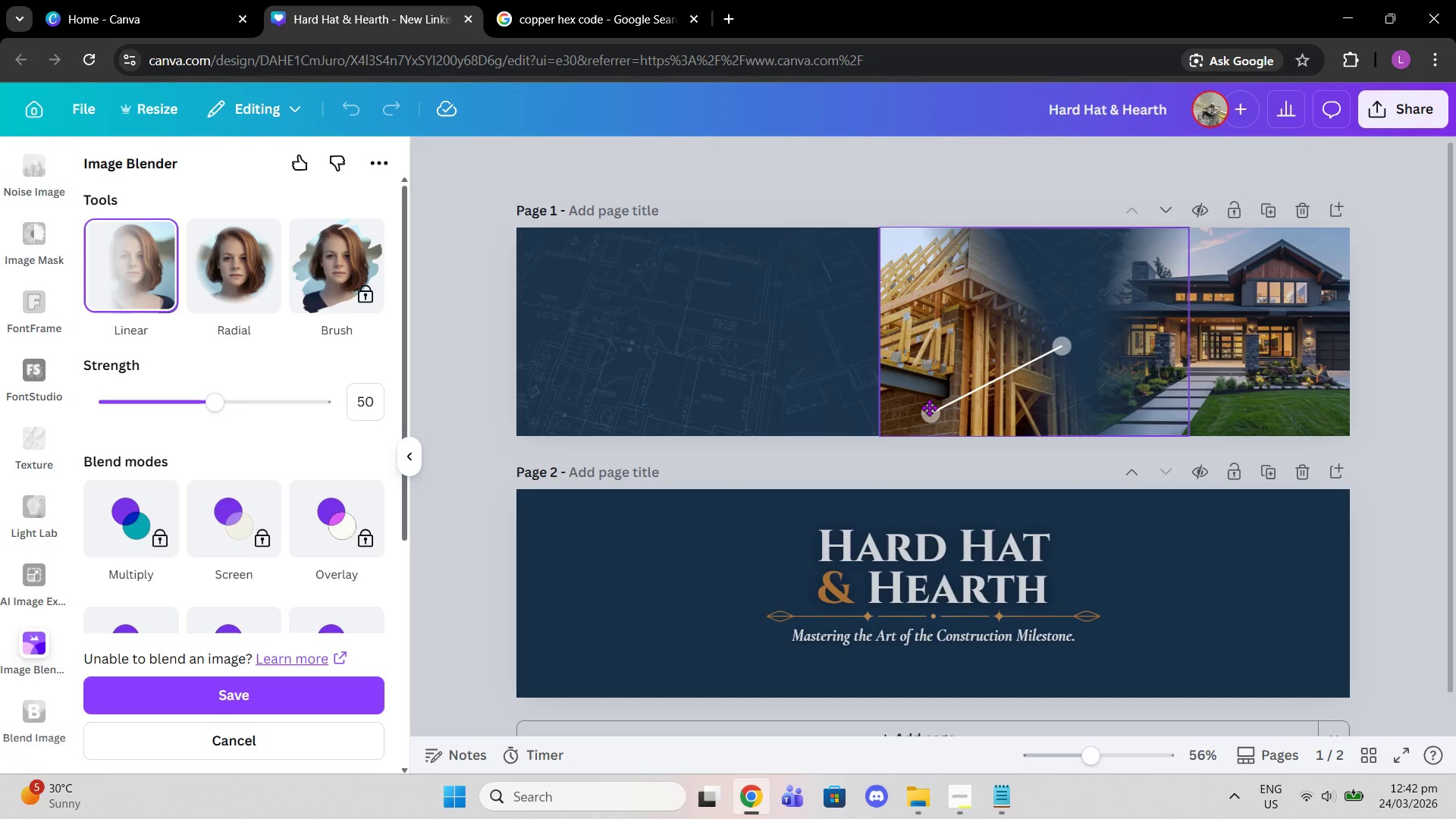 
left_click_drag(start_coordinate=[930, 409], to_coordinate=[913, 311])
 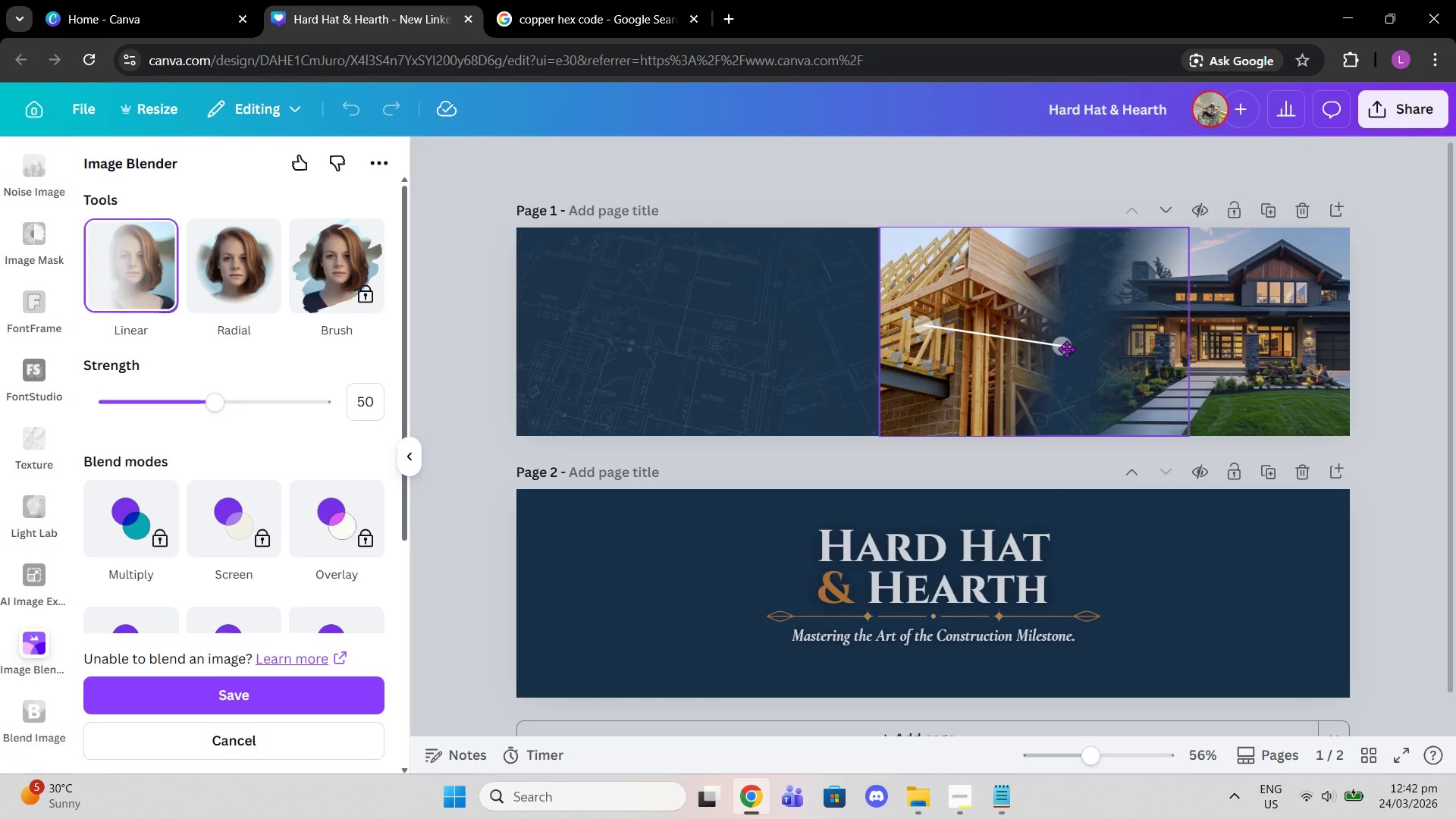 
left_click_drag(start_coordinate=[1065, 348], to_coordinate=[1052, 350])
 